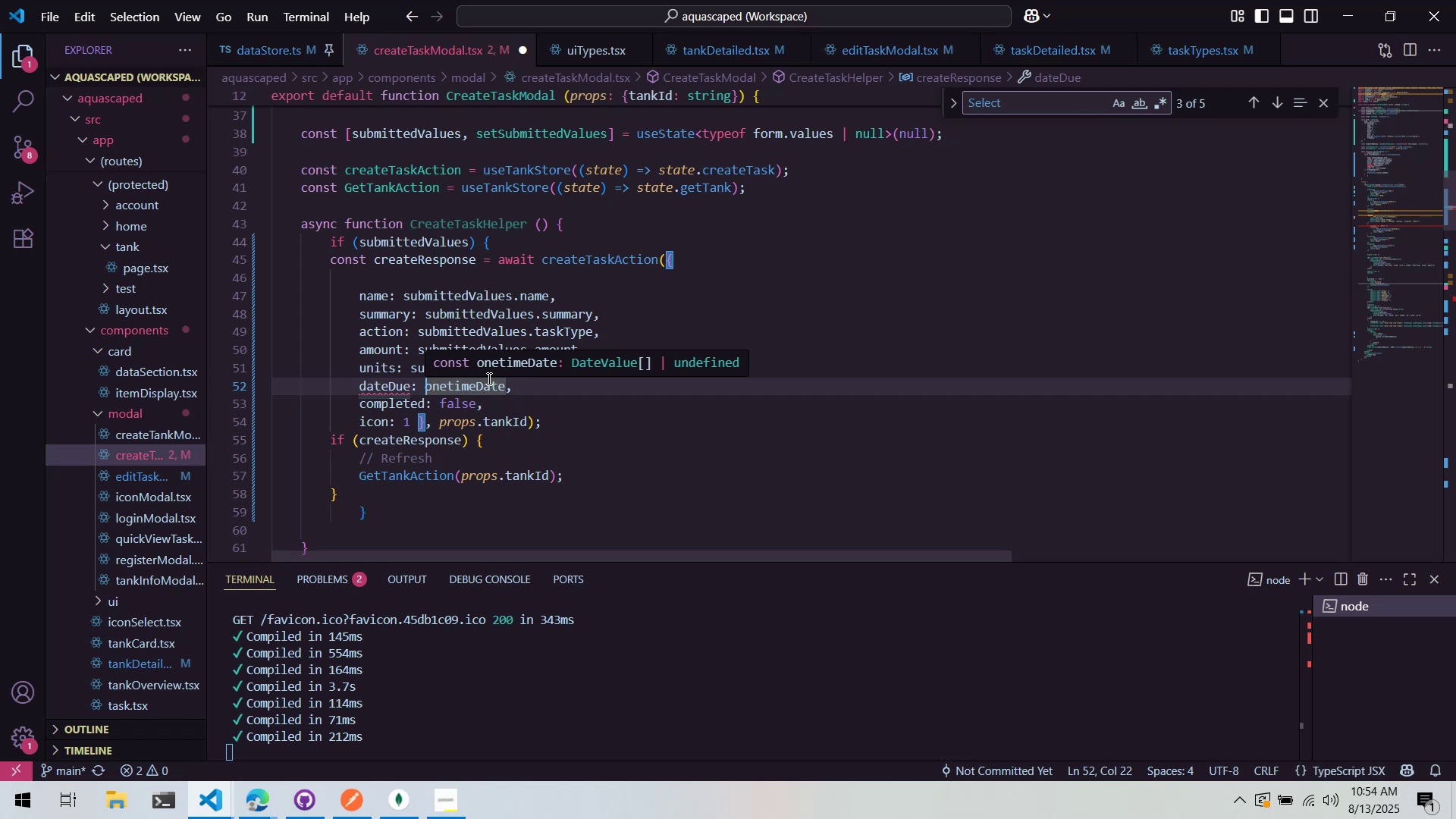 
left_click([522, 417])
 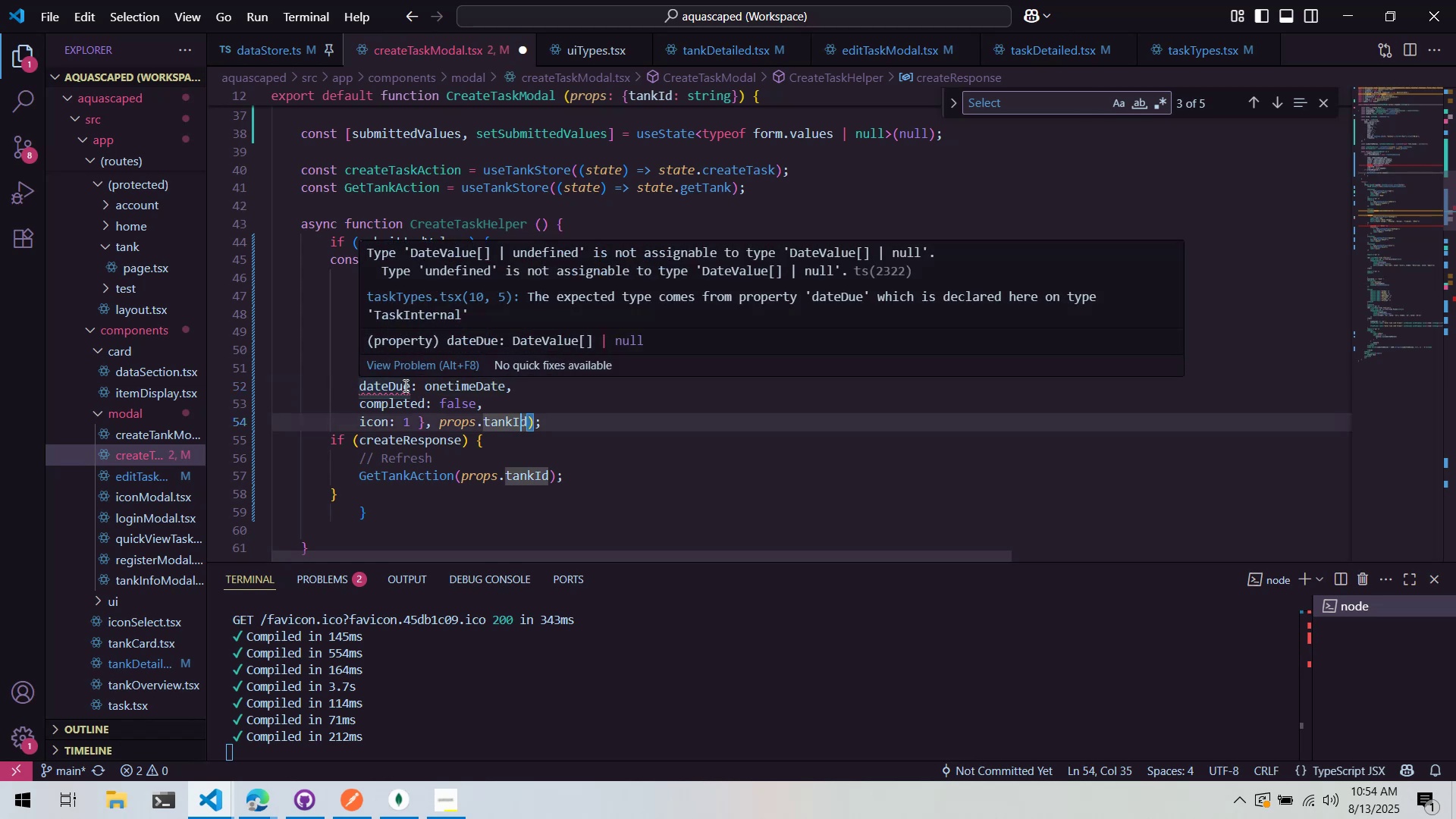 
scroll: coordinate [672, 444], scroll_direction: up, amount: 7.0
 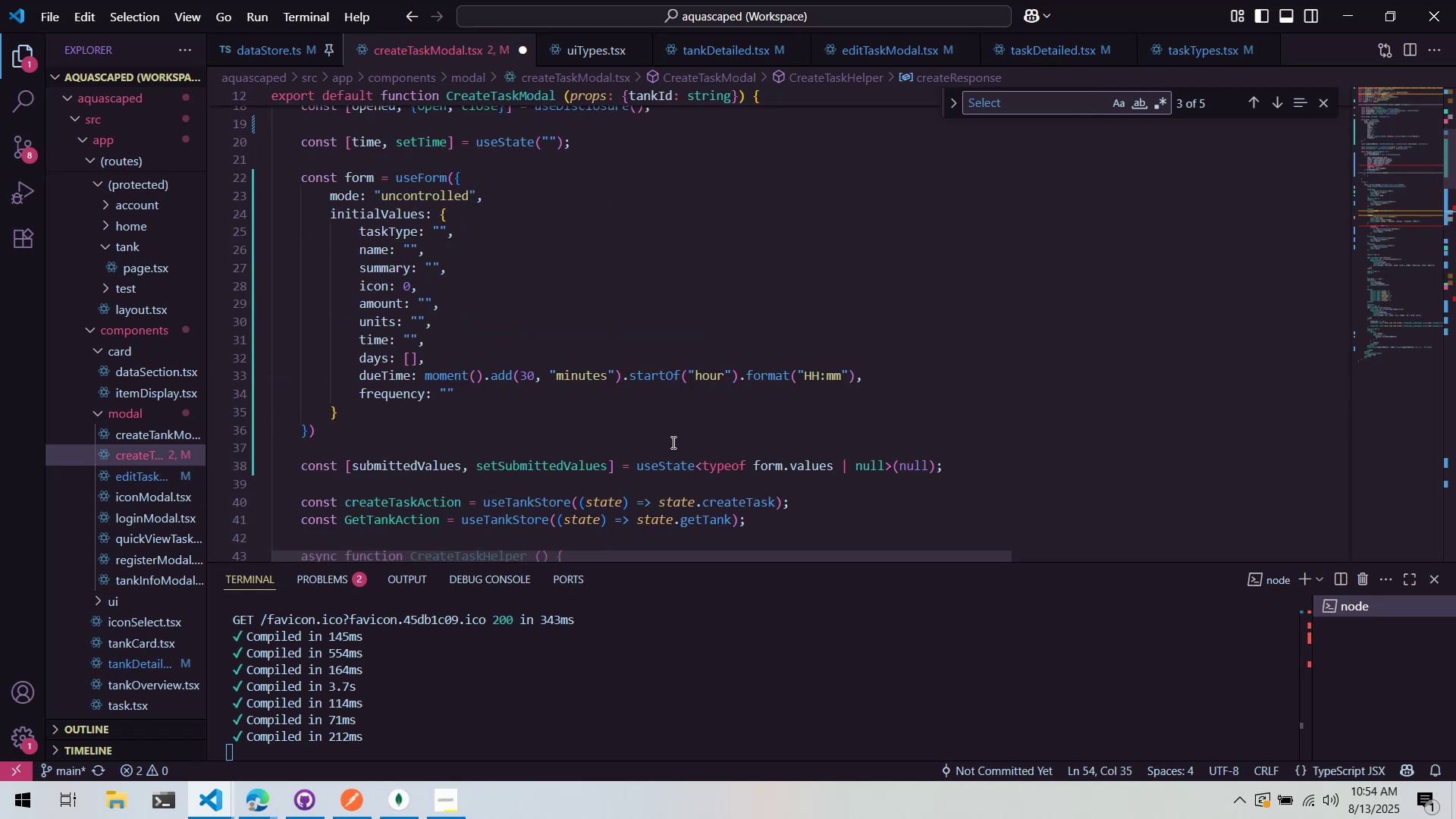 
scroll: coordinate [669, 440], scroll_direction: down, amount: 6.0
 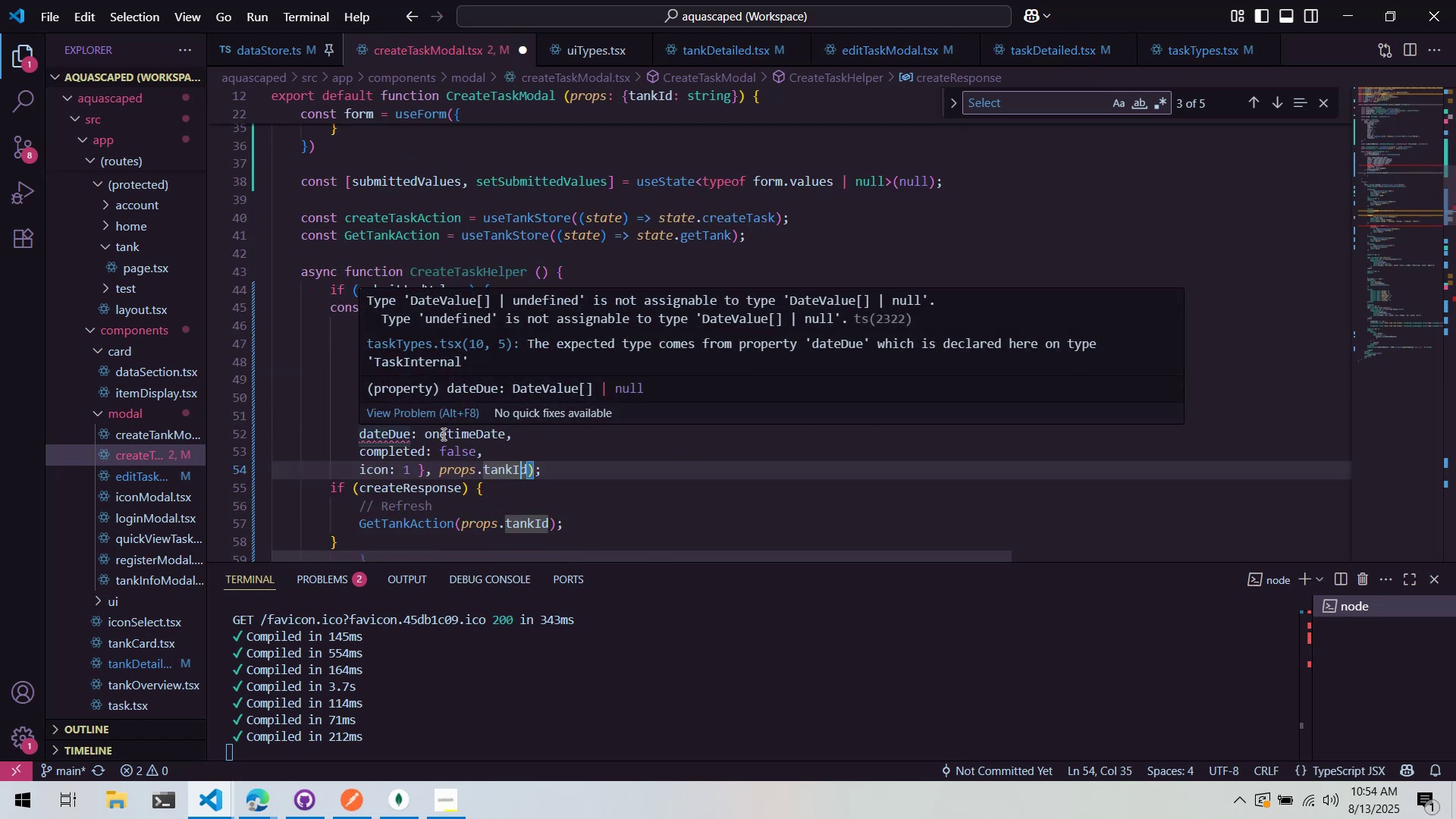 
left_click([494, 455])
 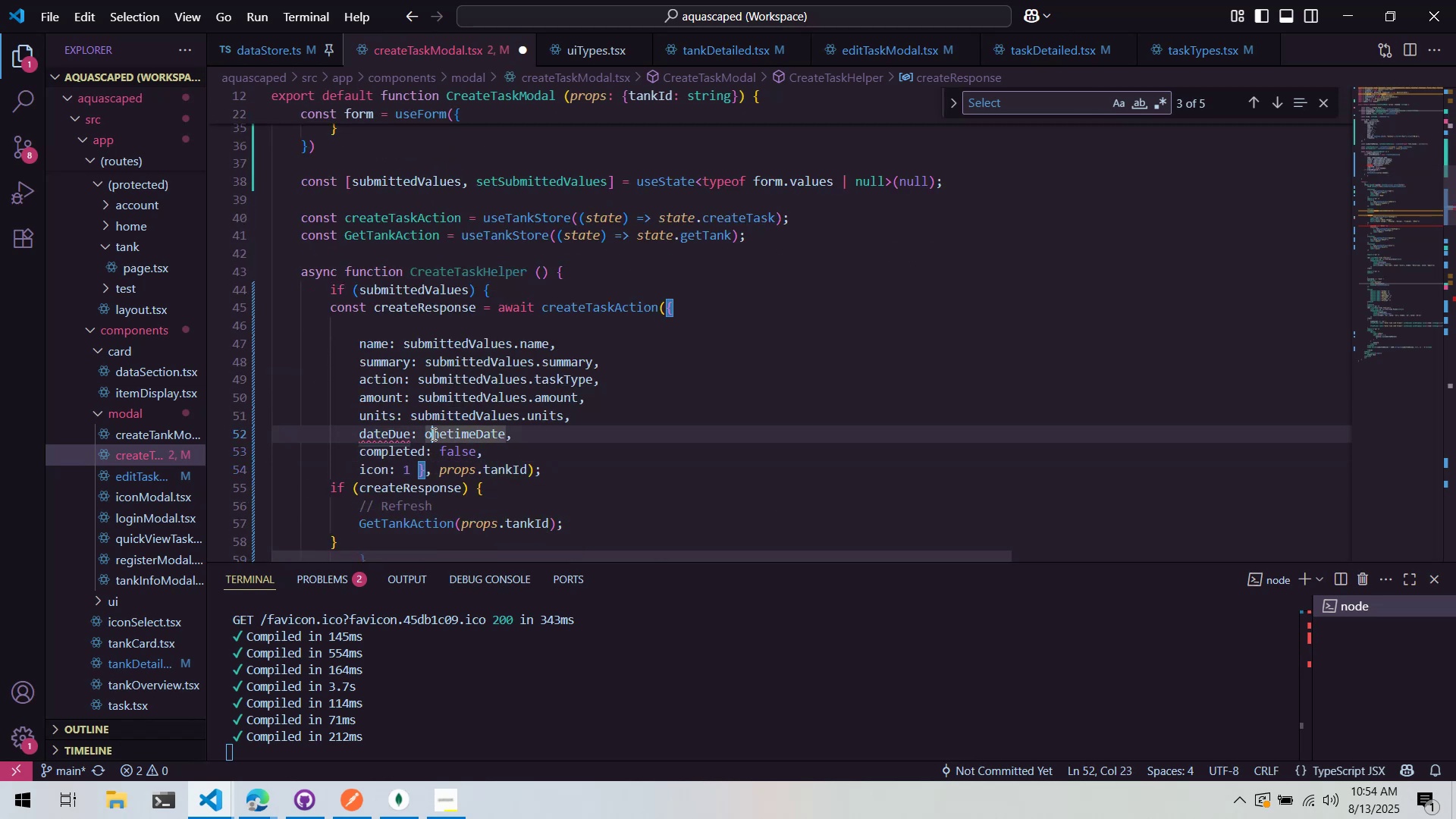 
double_click([425, 435])
 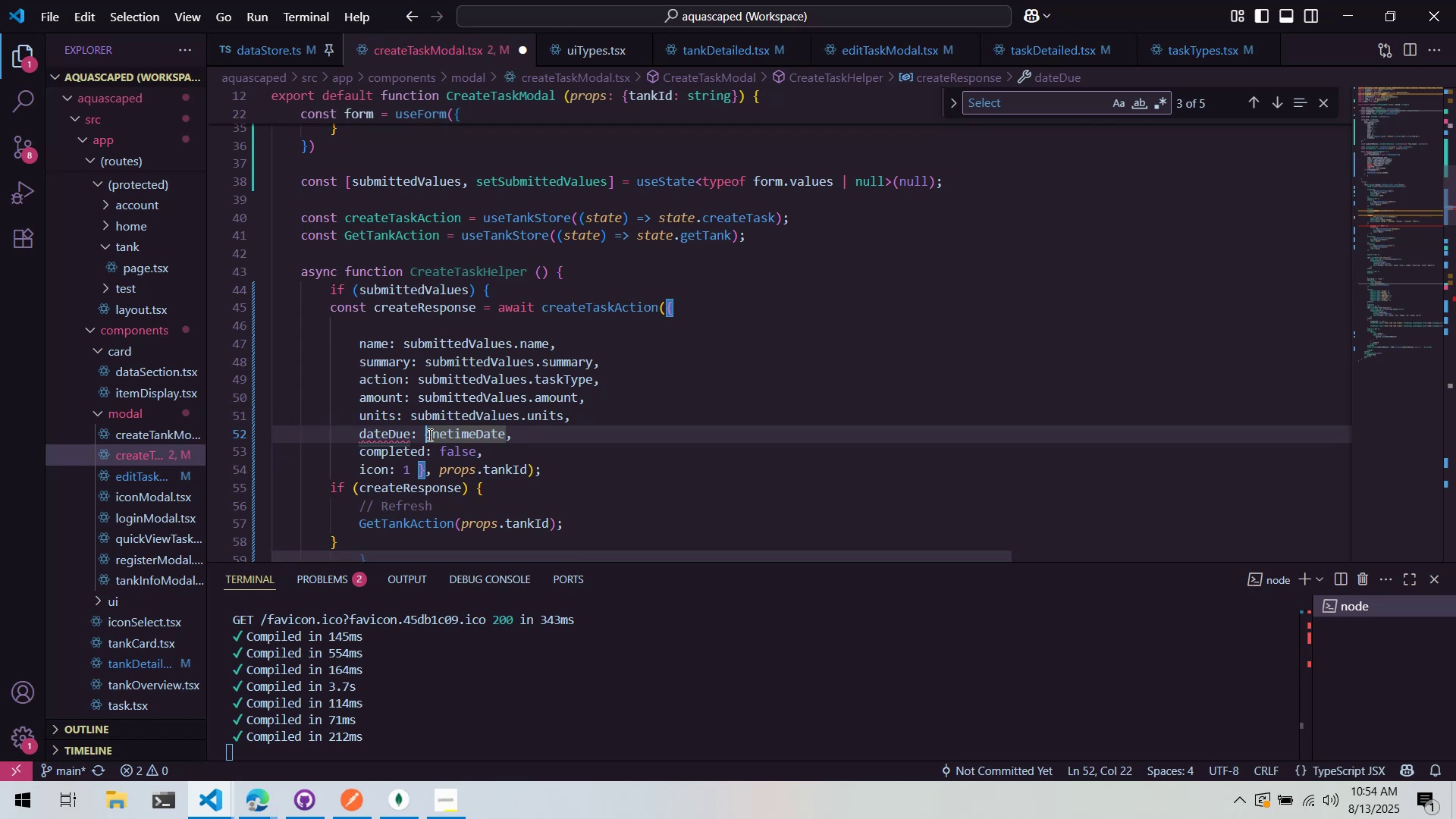 
key(Control+V)
 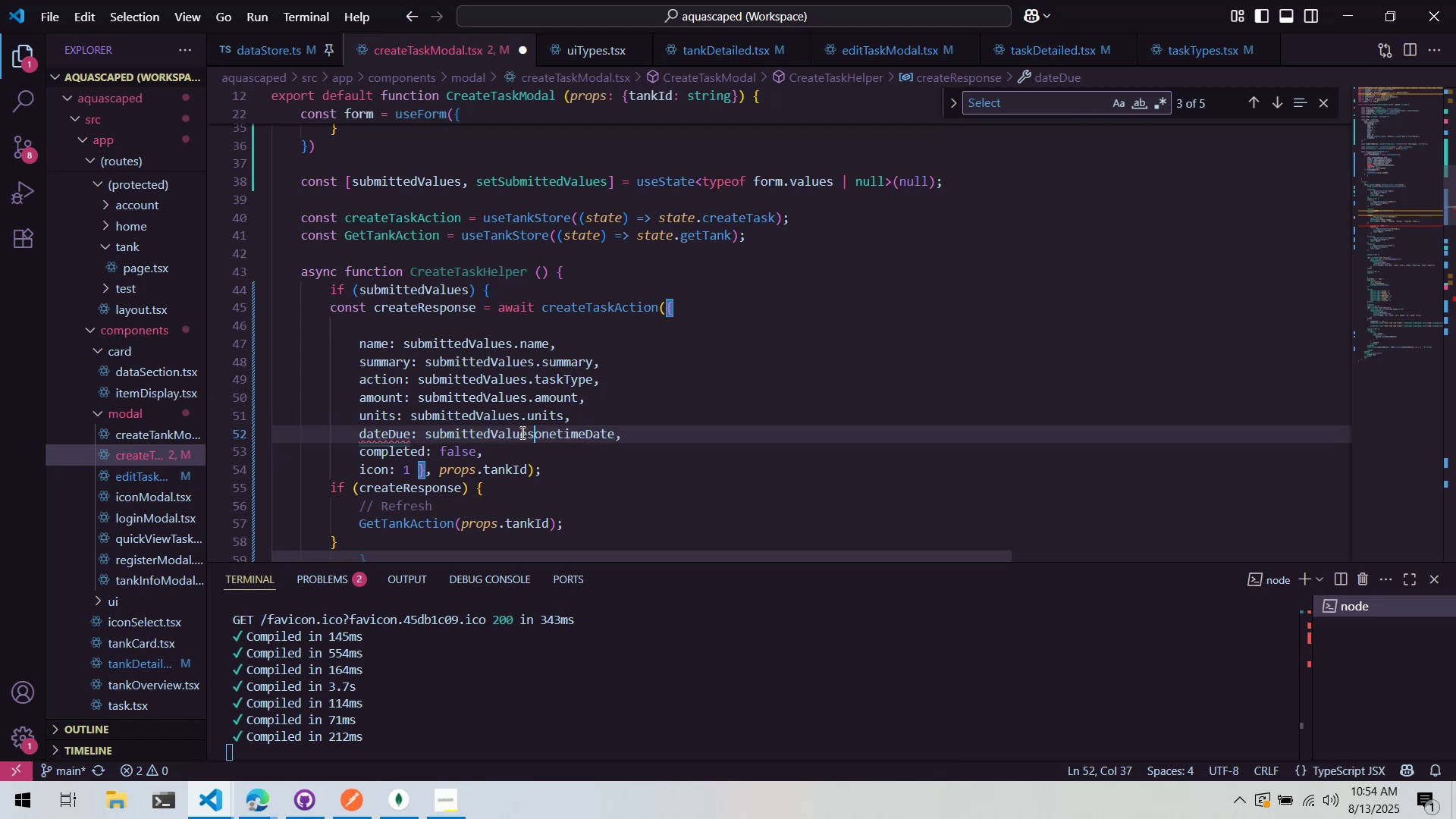 
key(Period)
 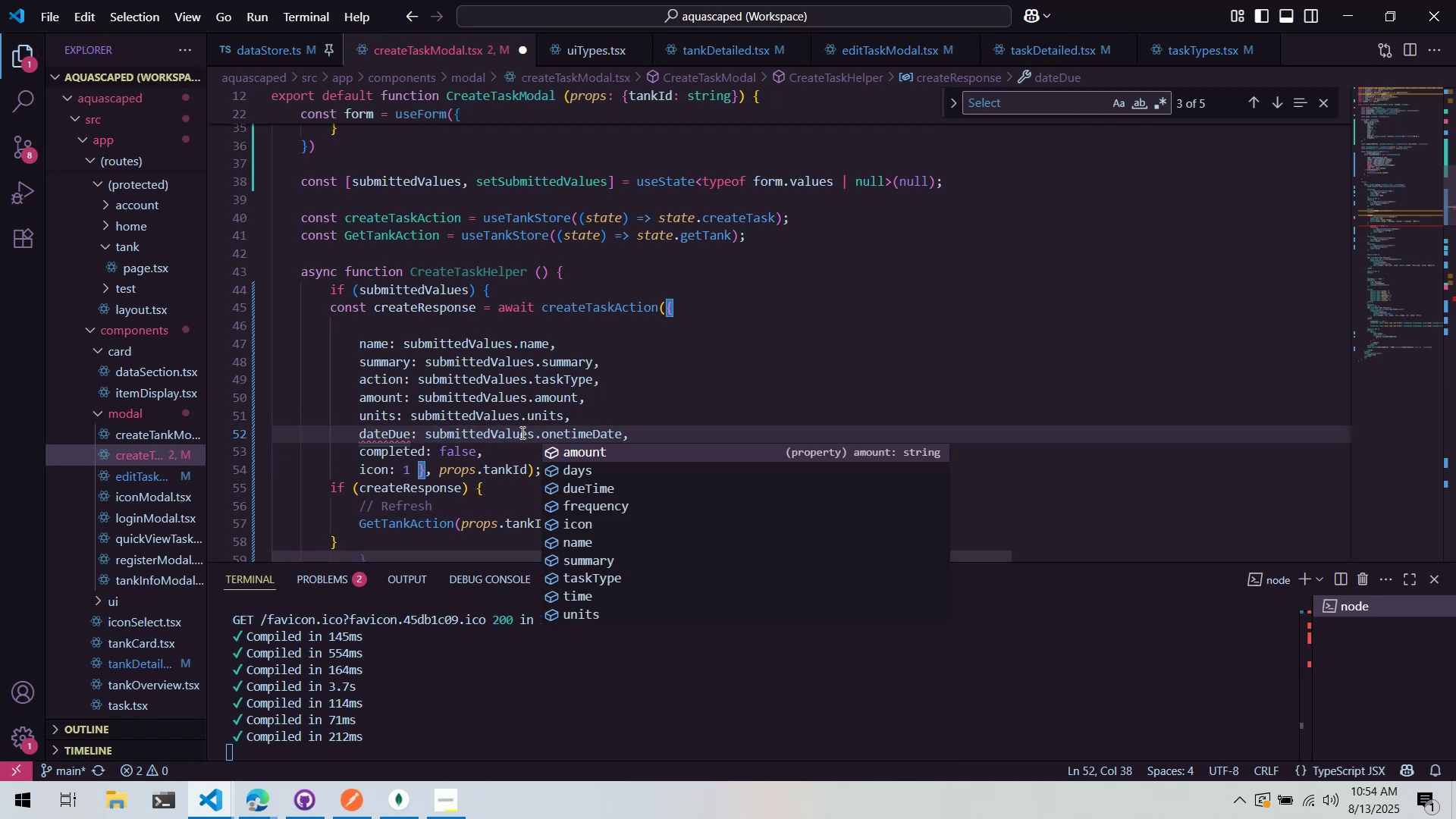 
scroll: coordinate [566, 430], scroll_direction: up, amount: 5.0
 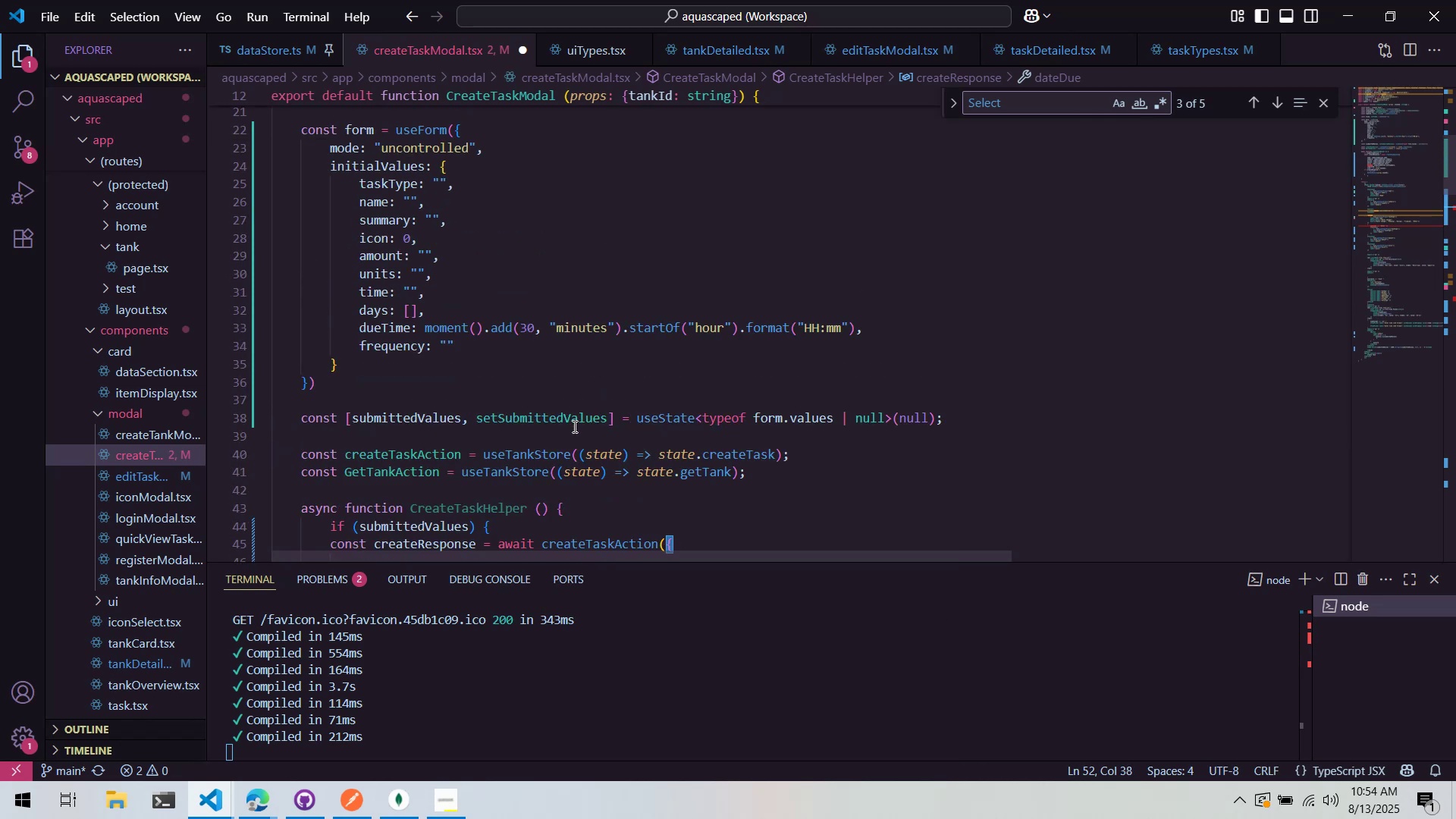 
scroll: coordinate [576, 426], scroll_direction: down, amount: 4.0
 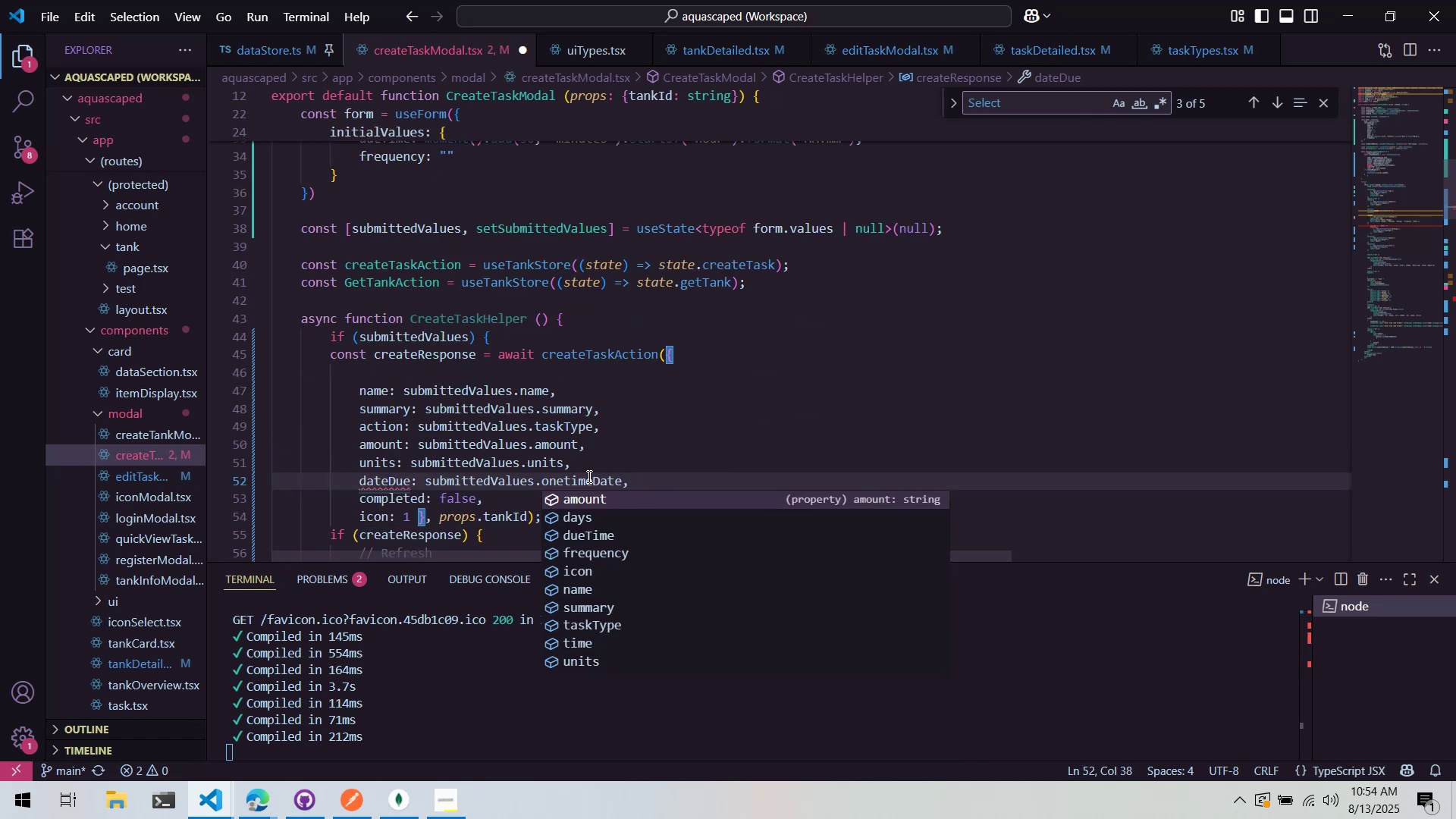 
double_click([588, 477])
 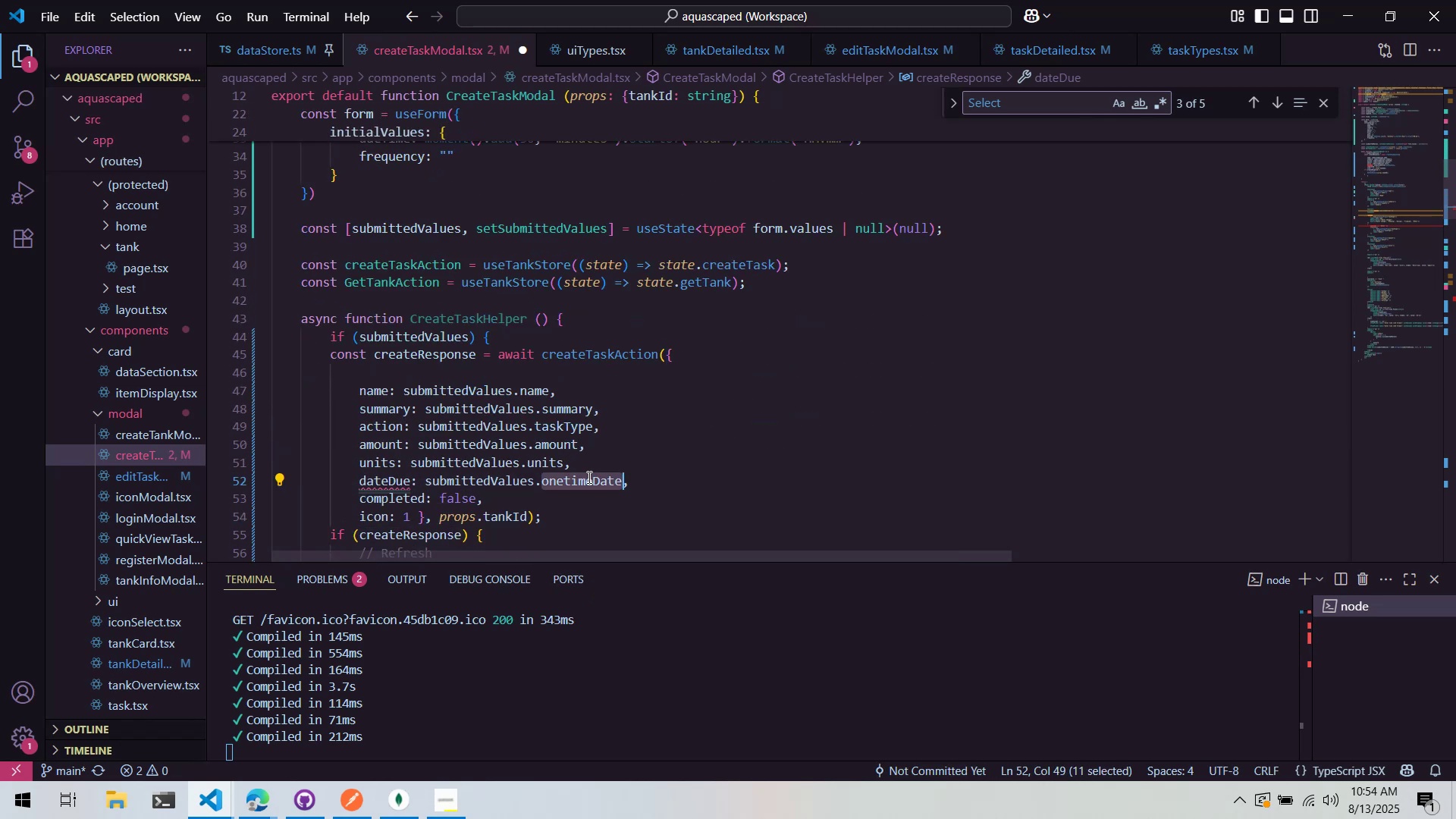 
type(days)
 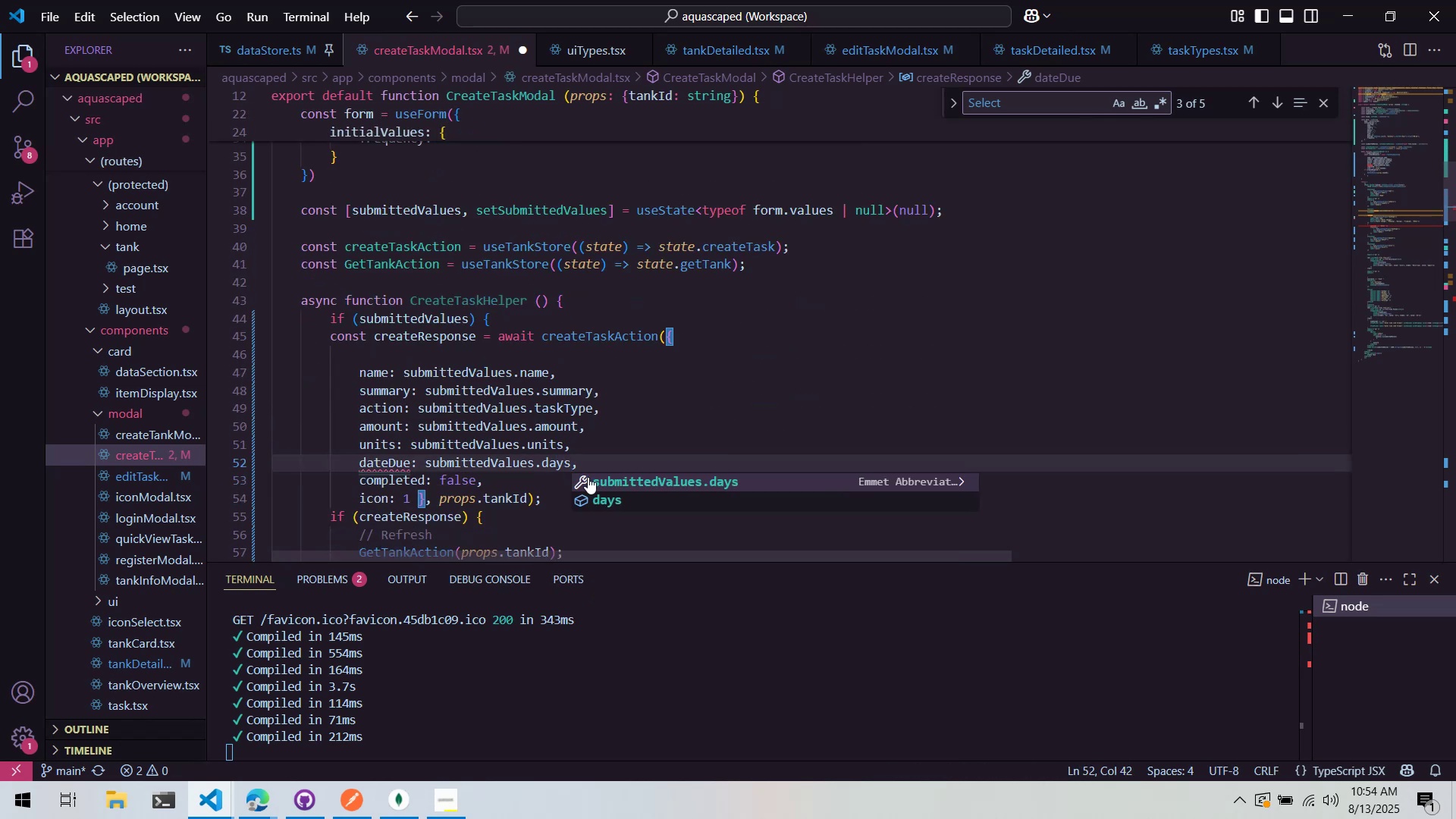 
left_click([592, 443])
 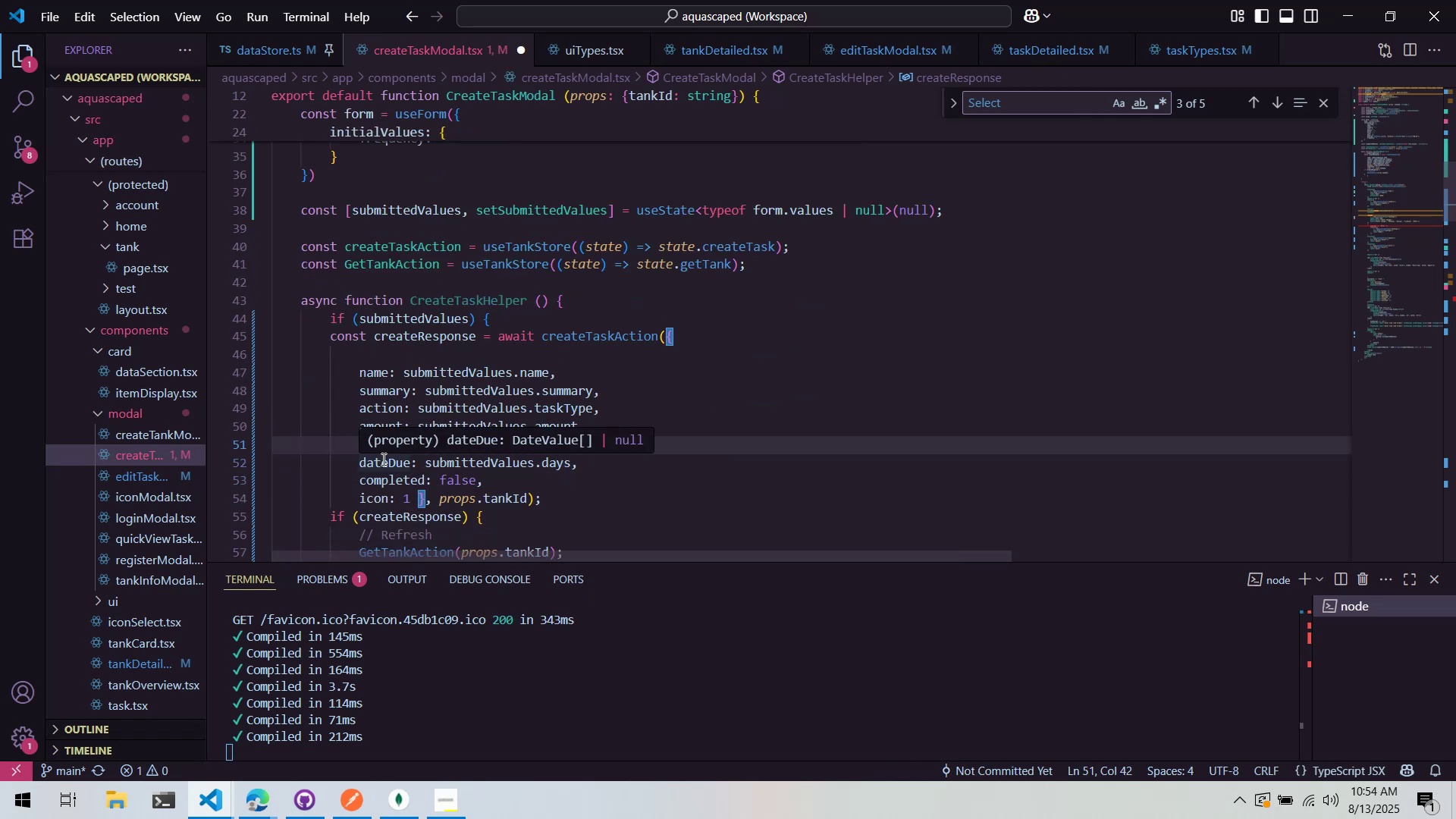 
left_click([353, 472])
 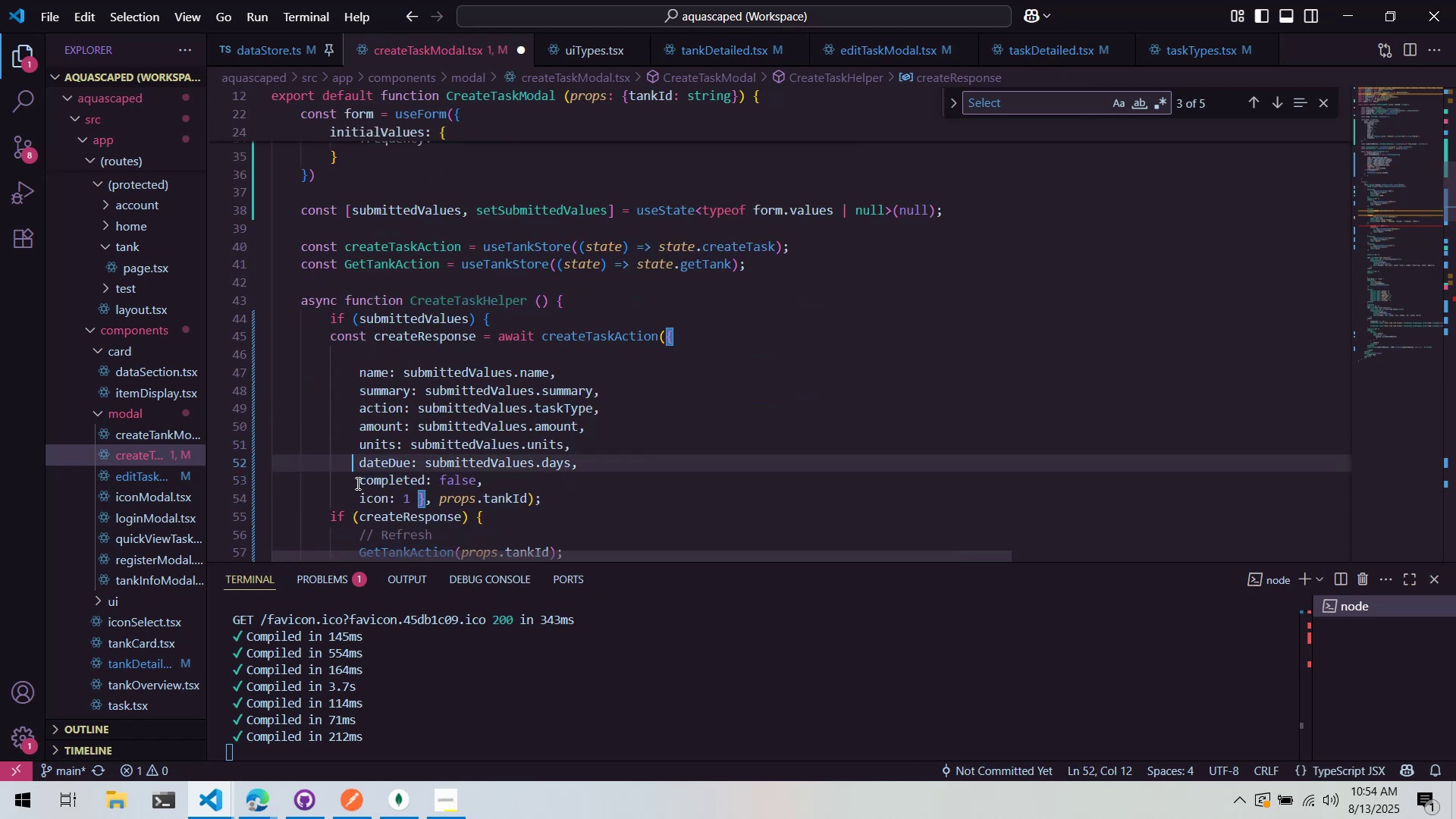 
left_click([358, 485])
 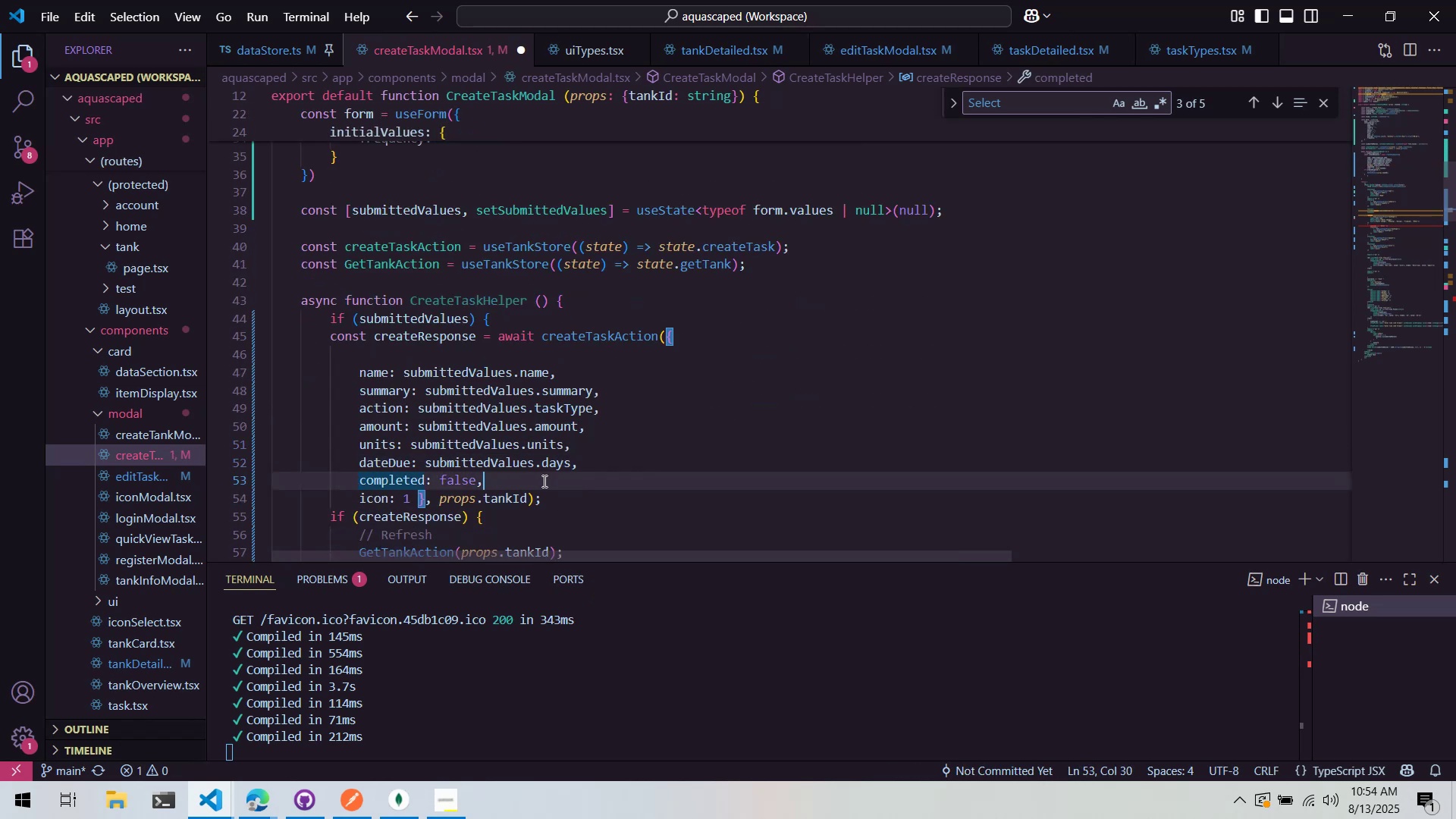 
left_click([543, 481])
 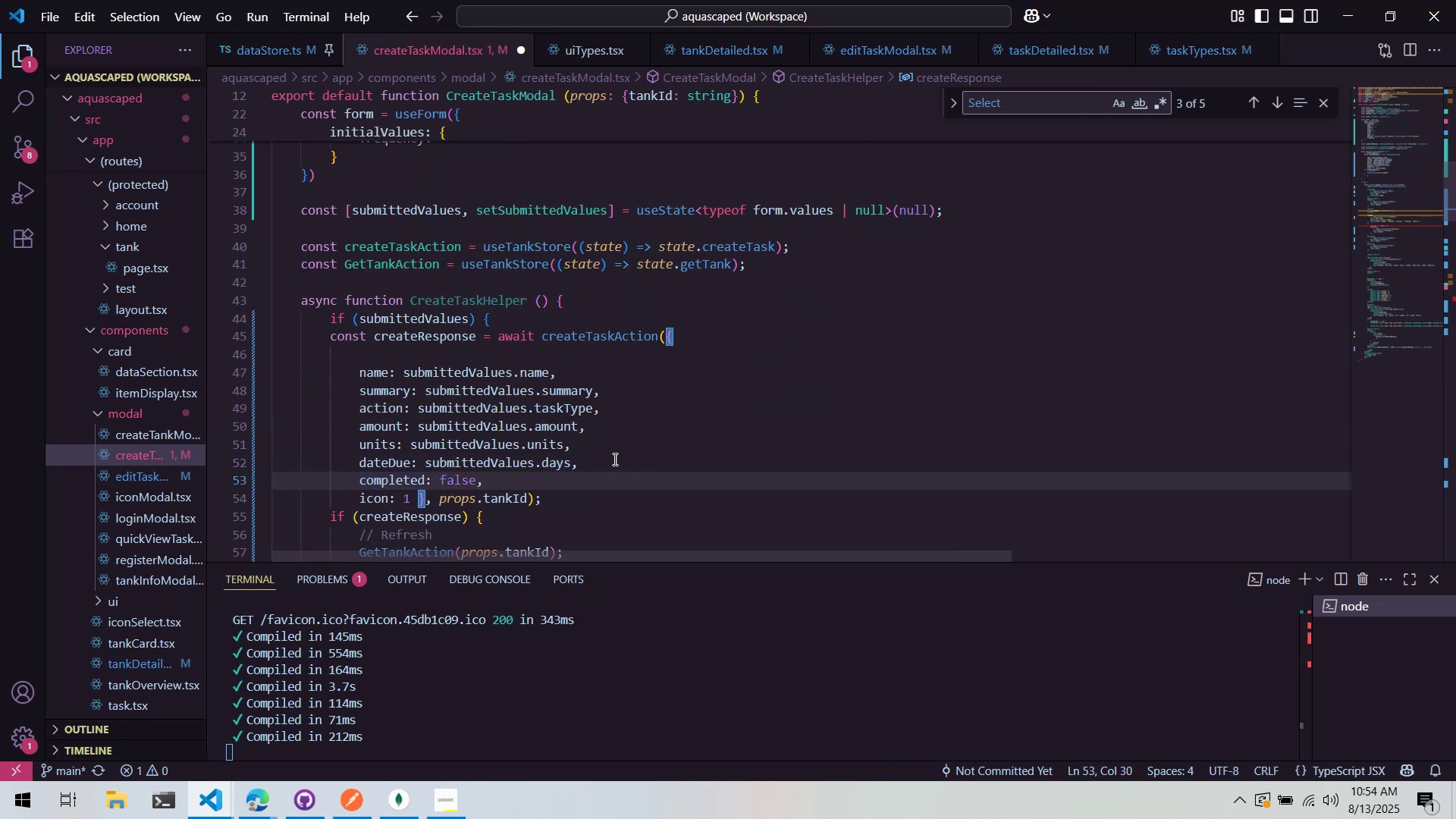 
left_click([617, 458])
 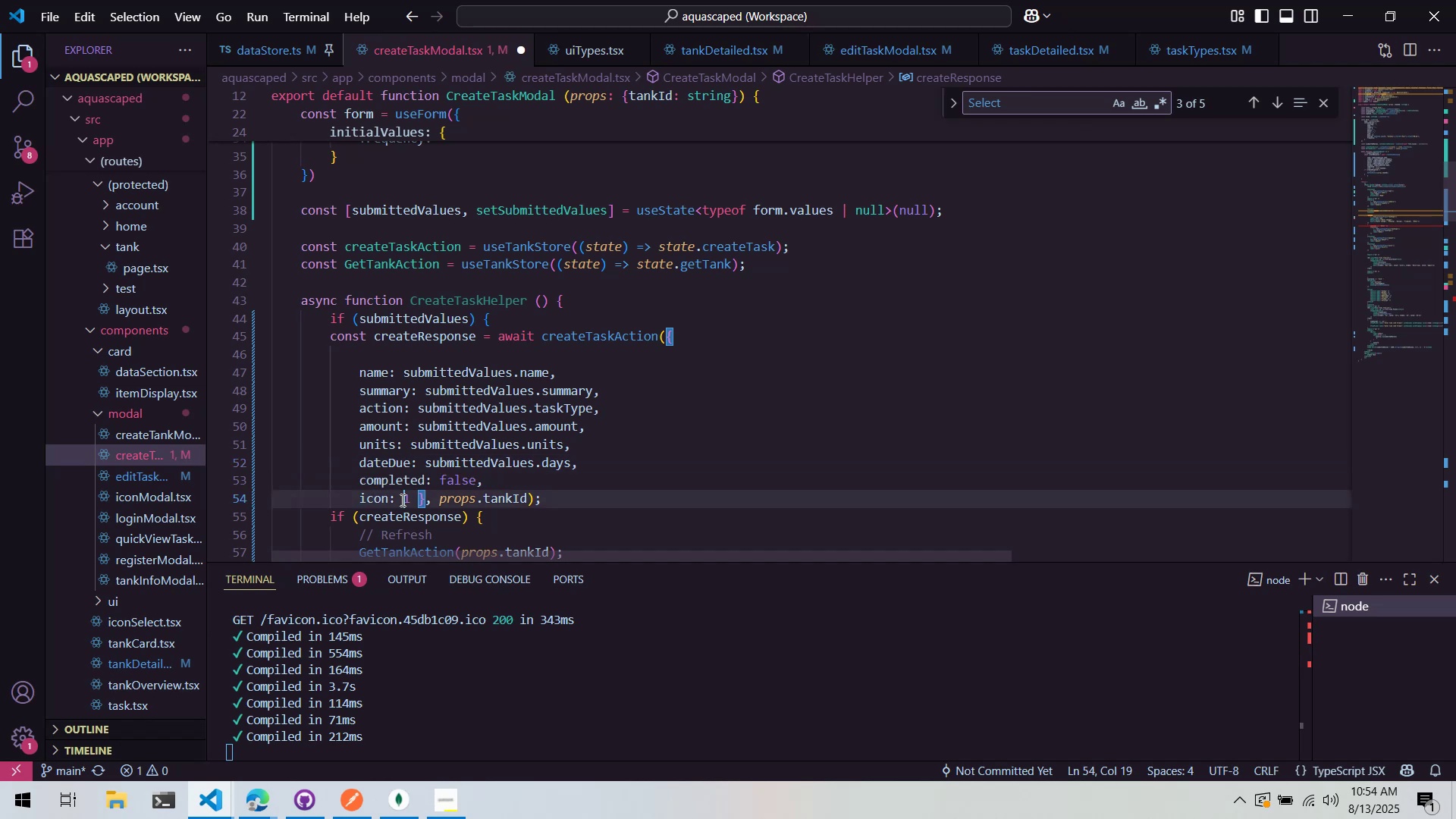 
left_click([629, 457])
 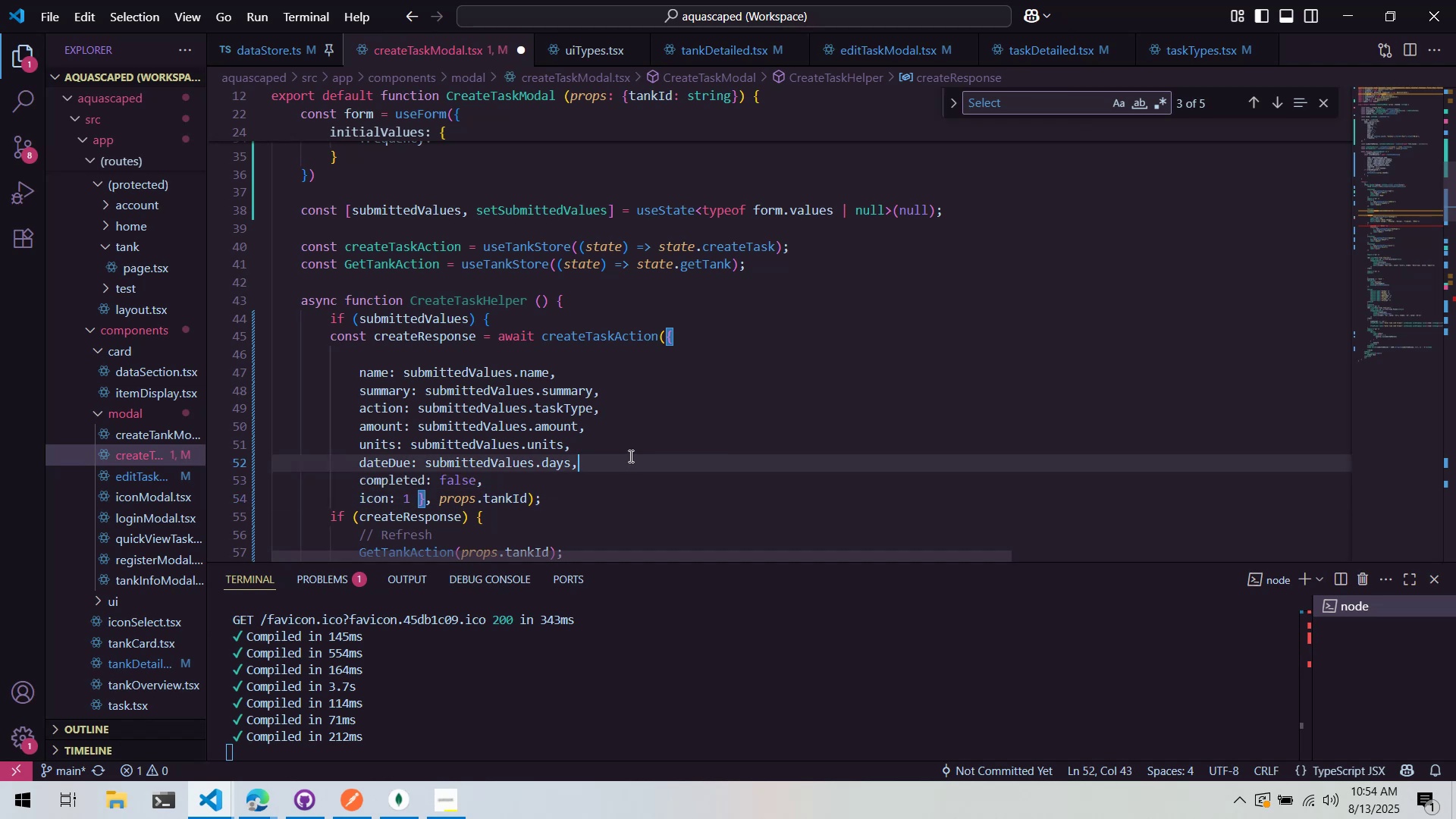 
scroll: coordinate [635, 447], scroll_direction: none, amount: 0.0
 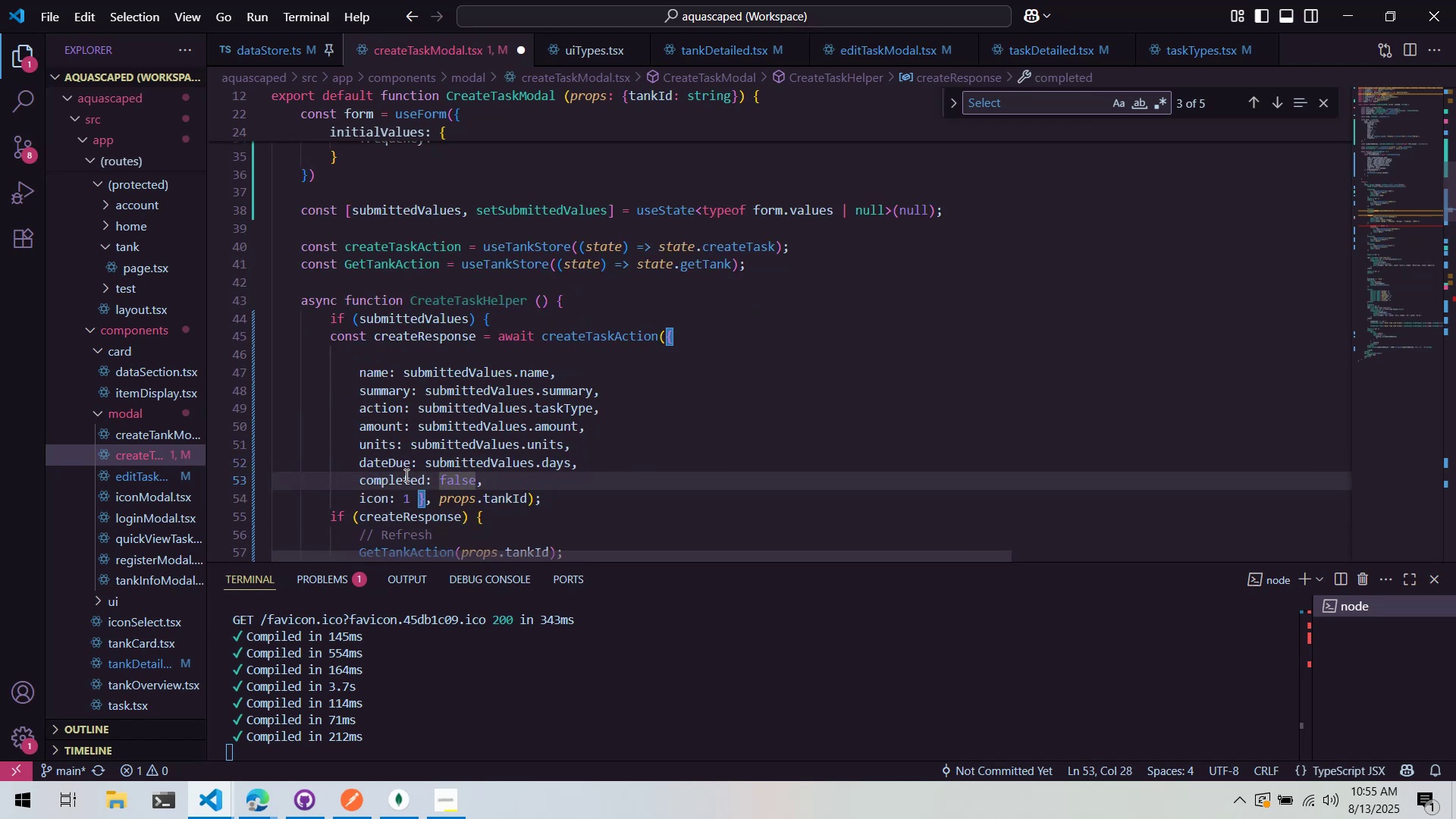 
wait(6.57)
 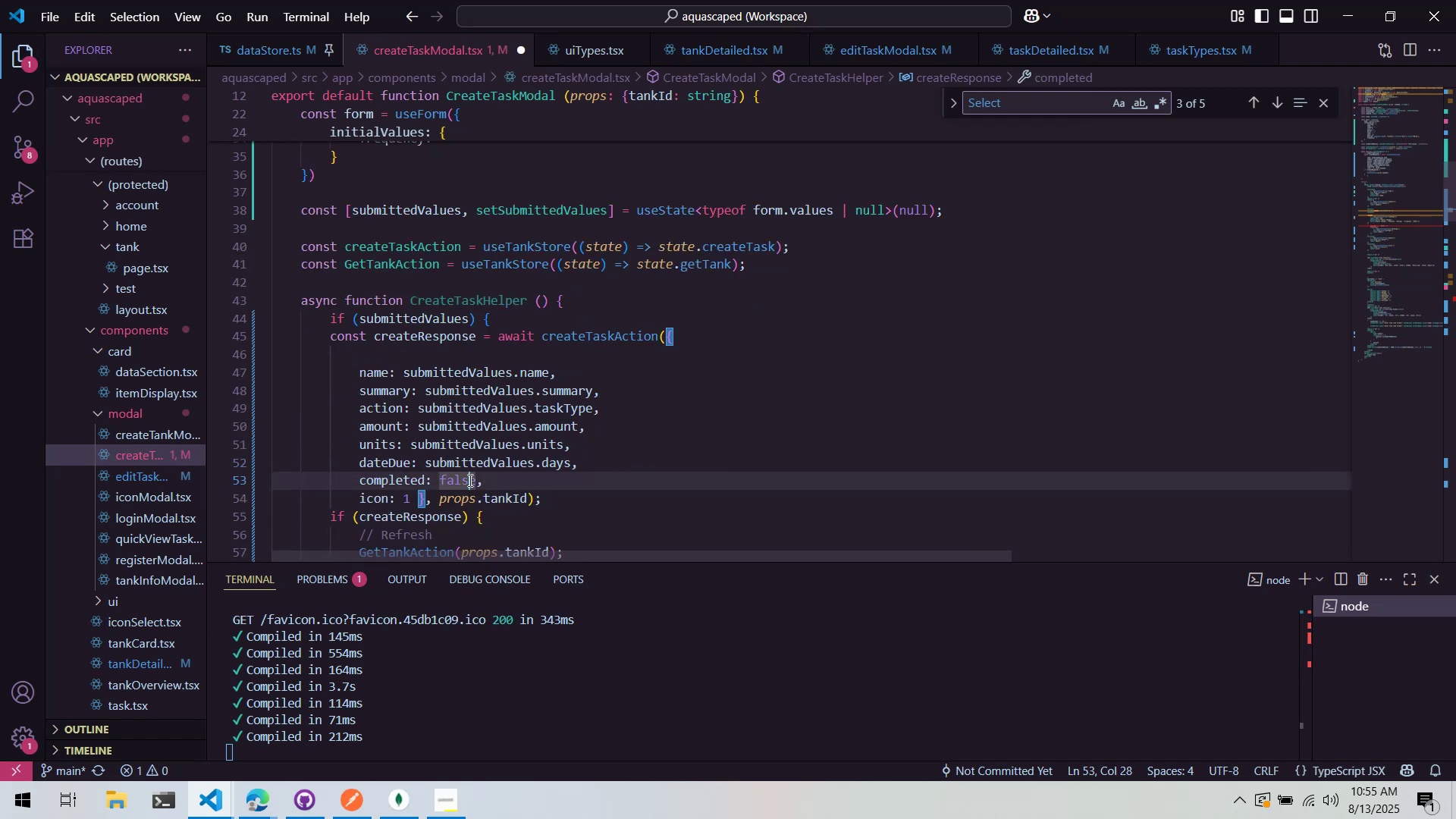 
left_click([641, 459])
 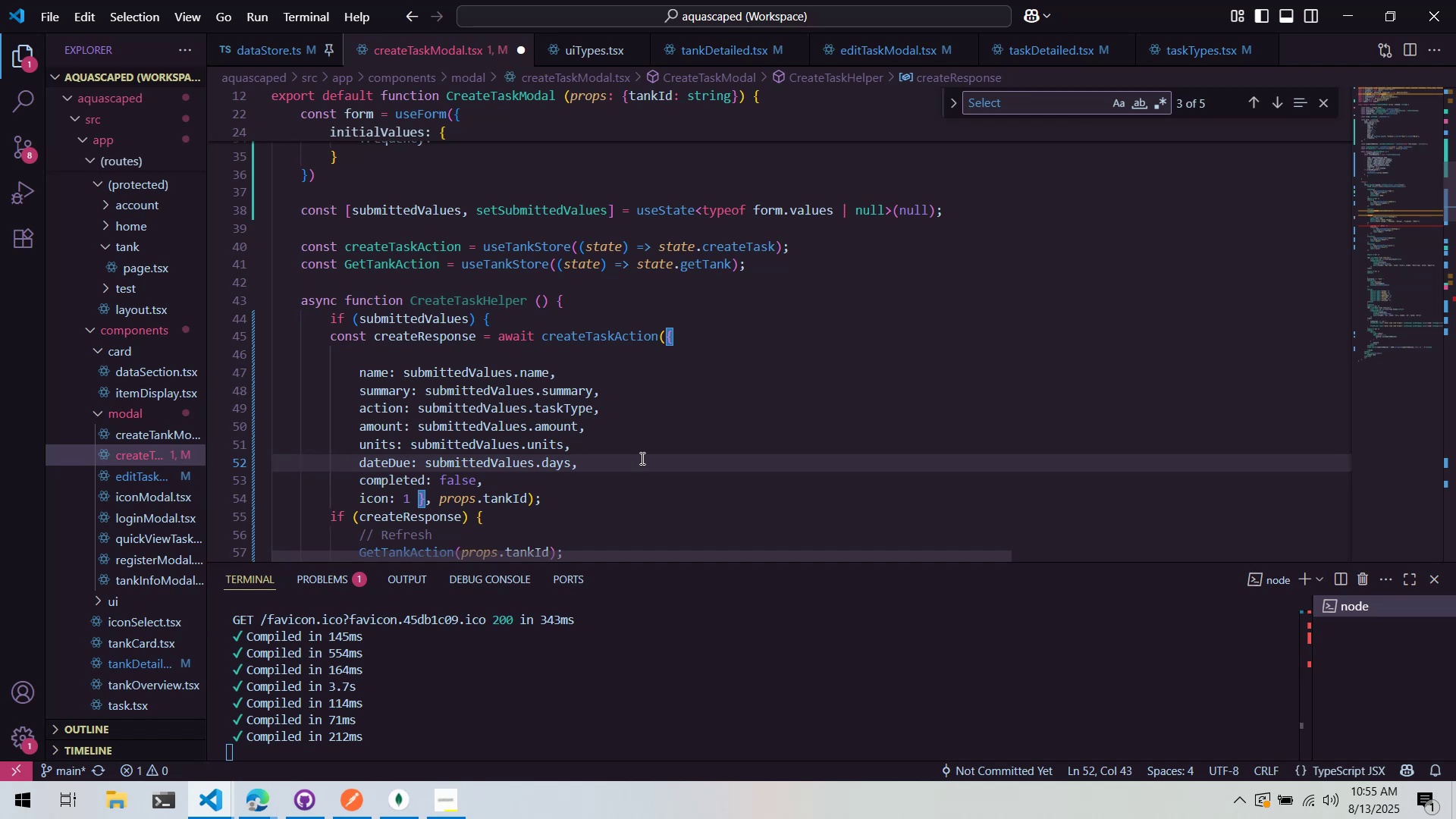 
key(Enter)
 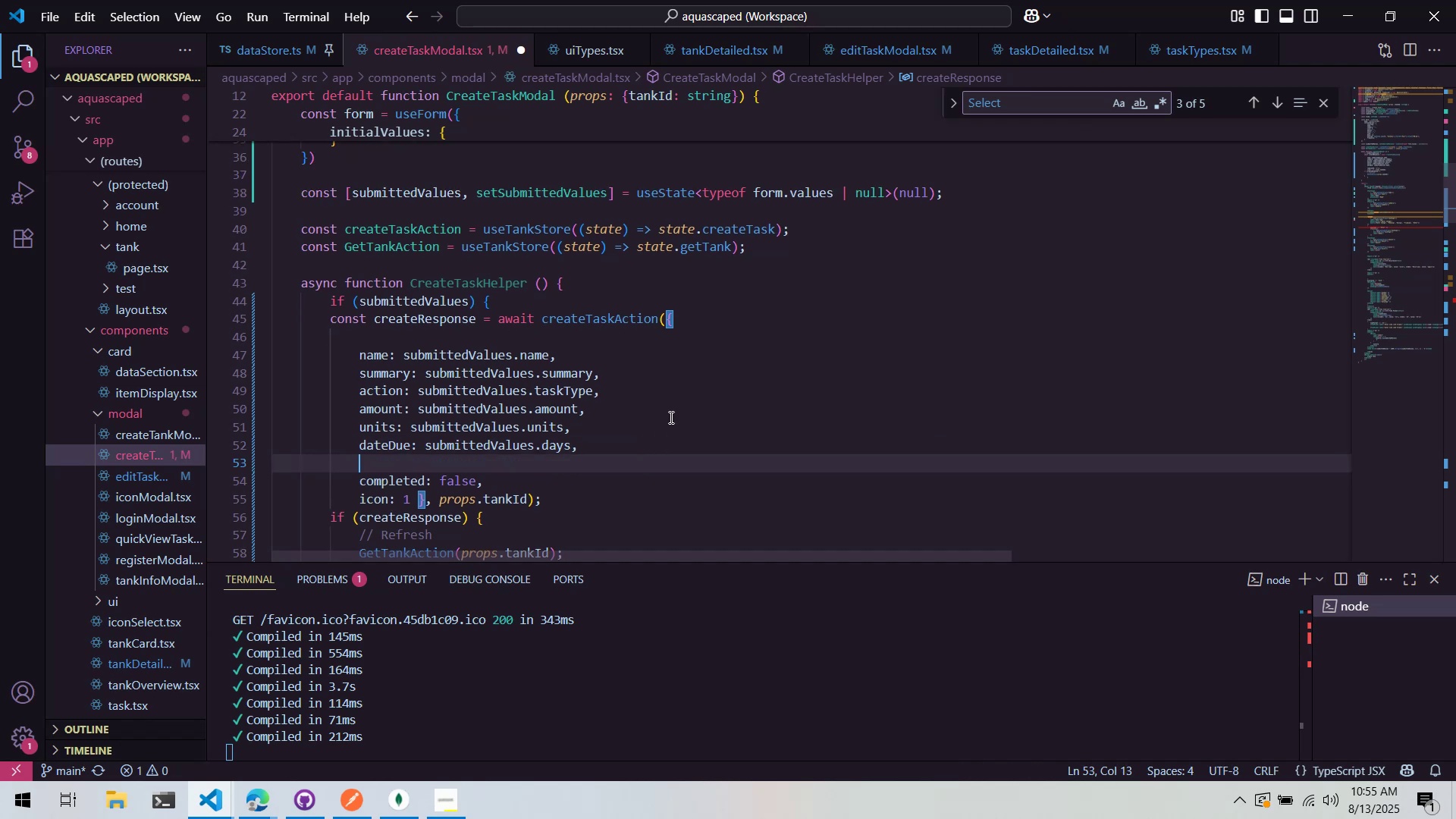 
scroll: coordinate [670, 417], scroll_direction: down, amount: 1.0
 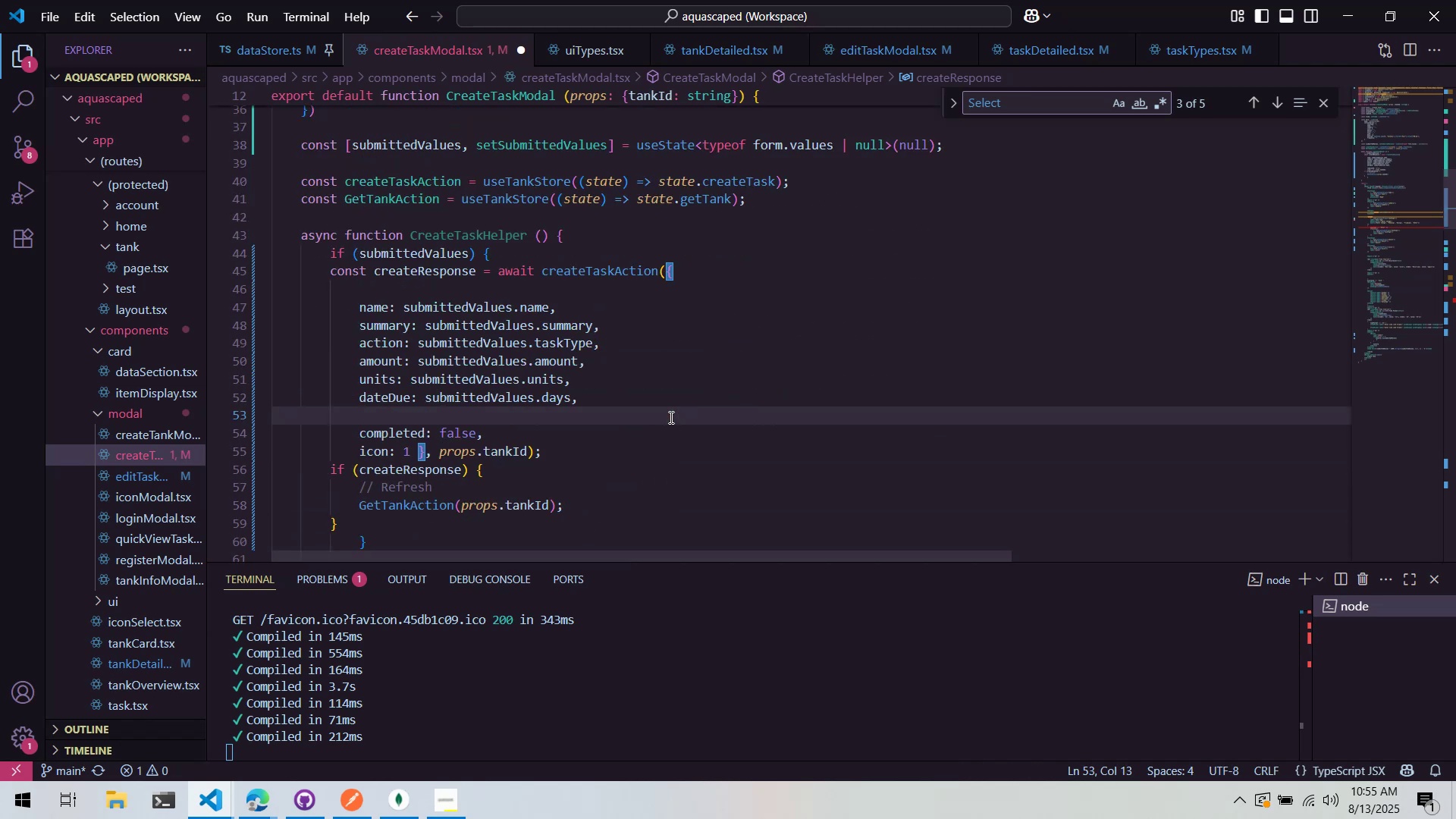 
scroll: coordinate [667, 411], scroll_direction: up, amount: 5.0
 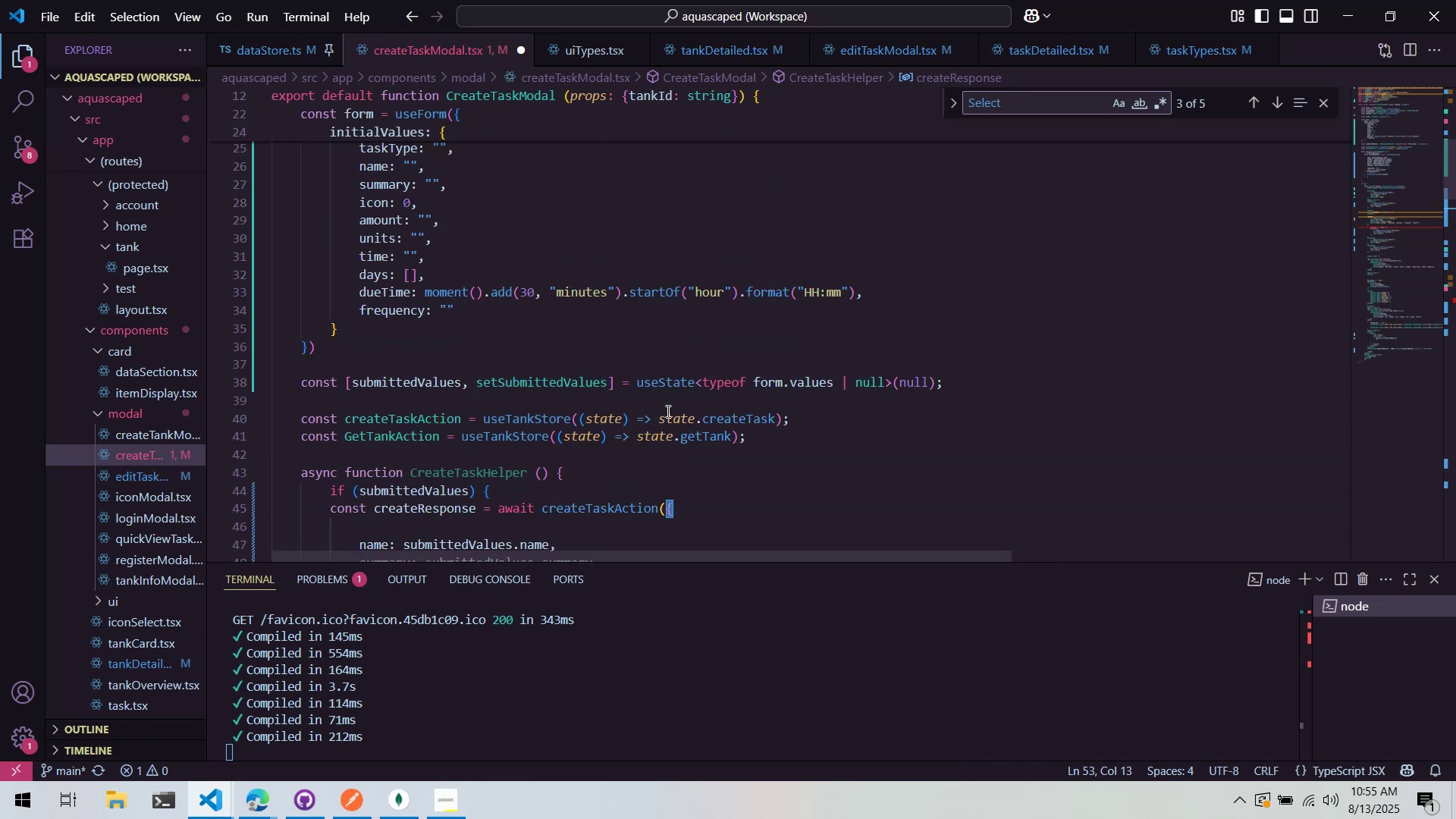 
scroll: coordinate [667, 411], scroll_direction: down, amount: 5.0
 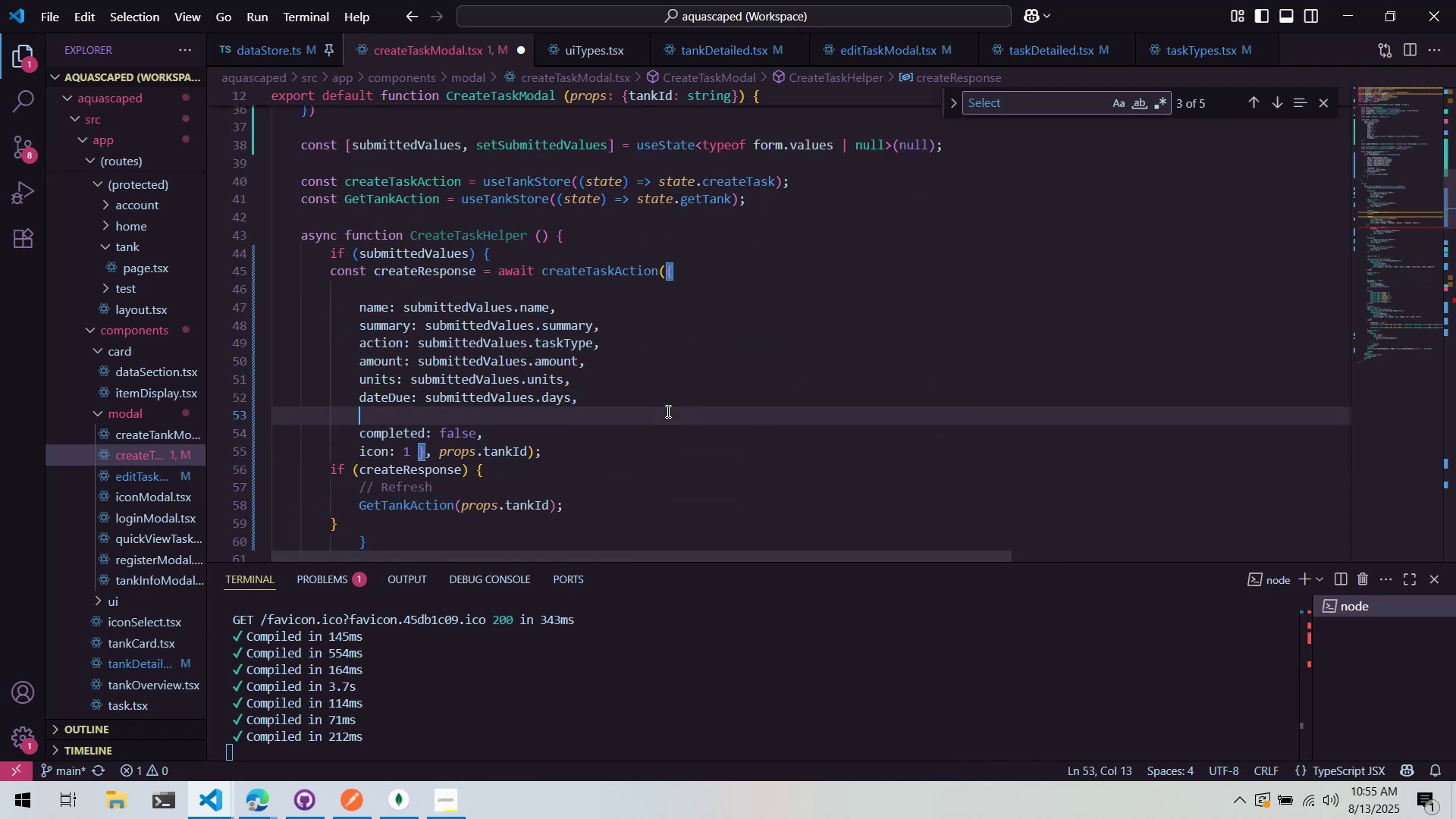 
scroll: coordinate [608, 366], scroll_direction: up, amount: 6.0
 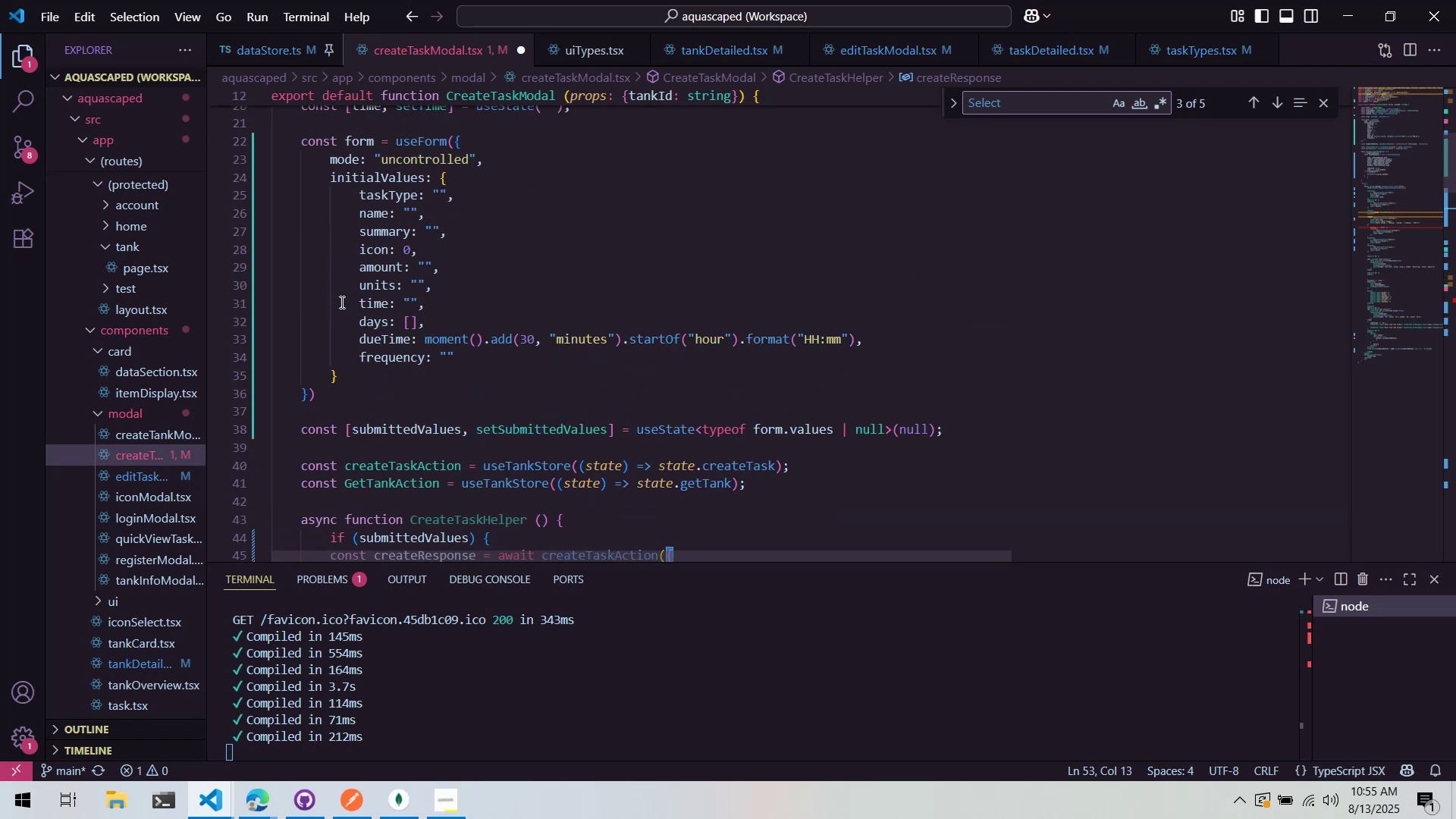 
wait(6.59)
 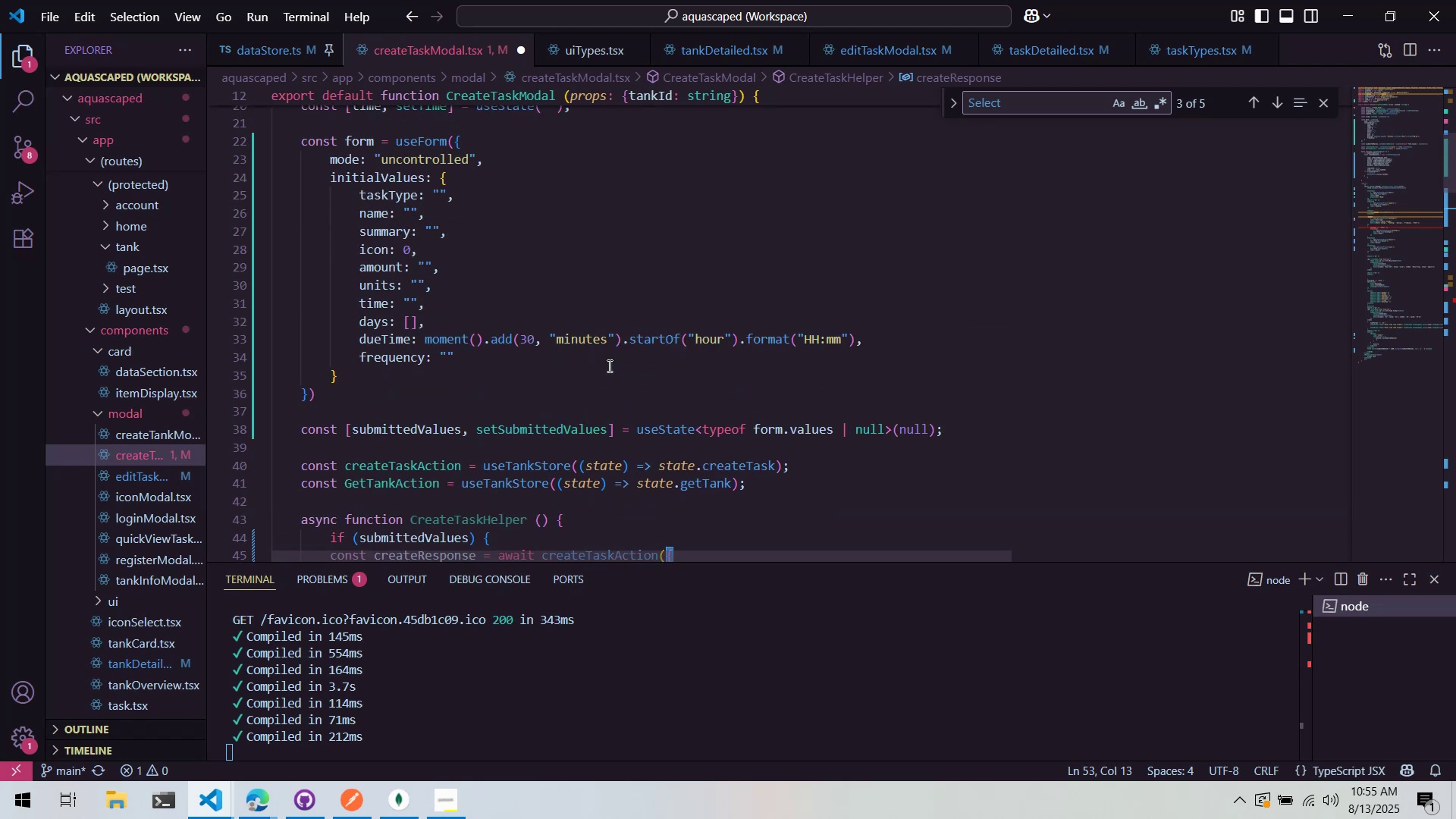 
left_click([369, 303])
 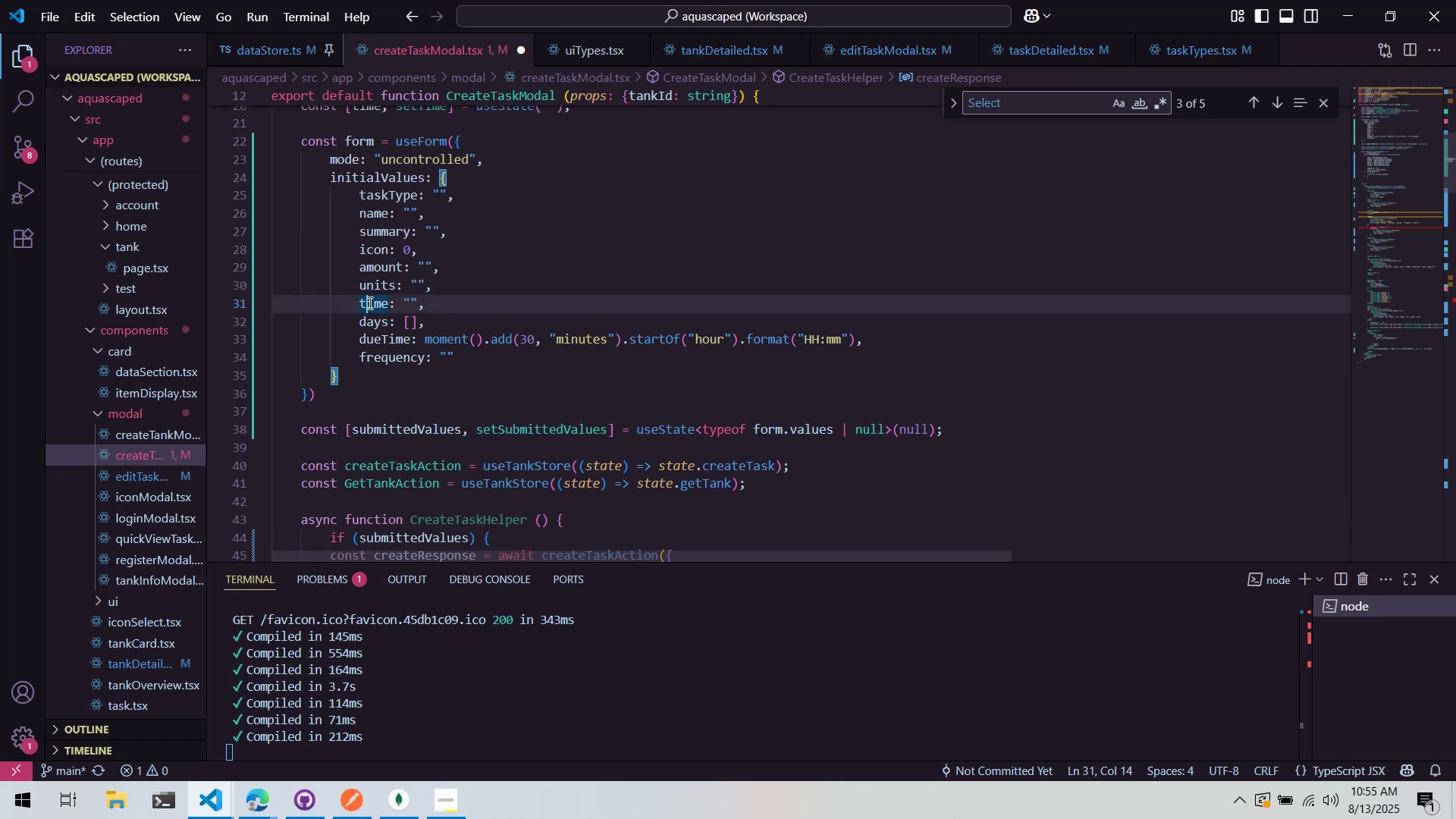 
left_click([369, 303])
 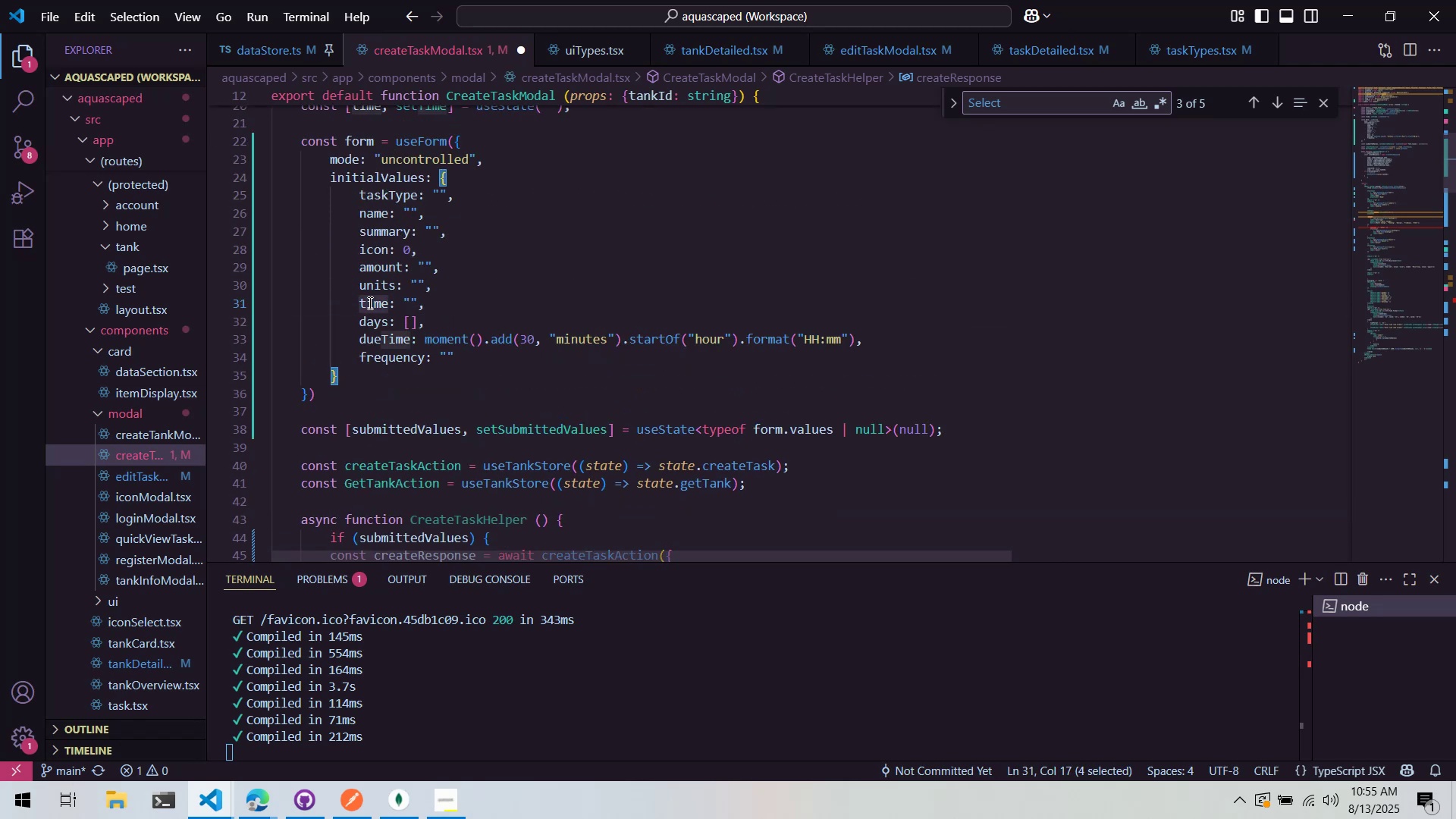 
right_click([369, 303])
 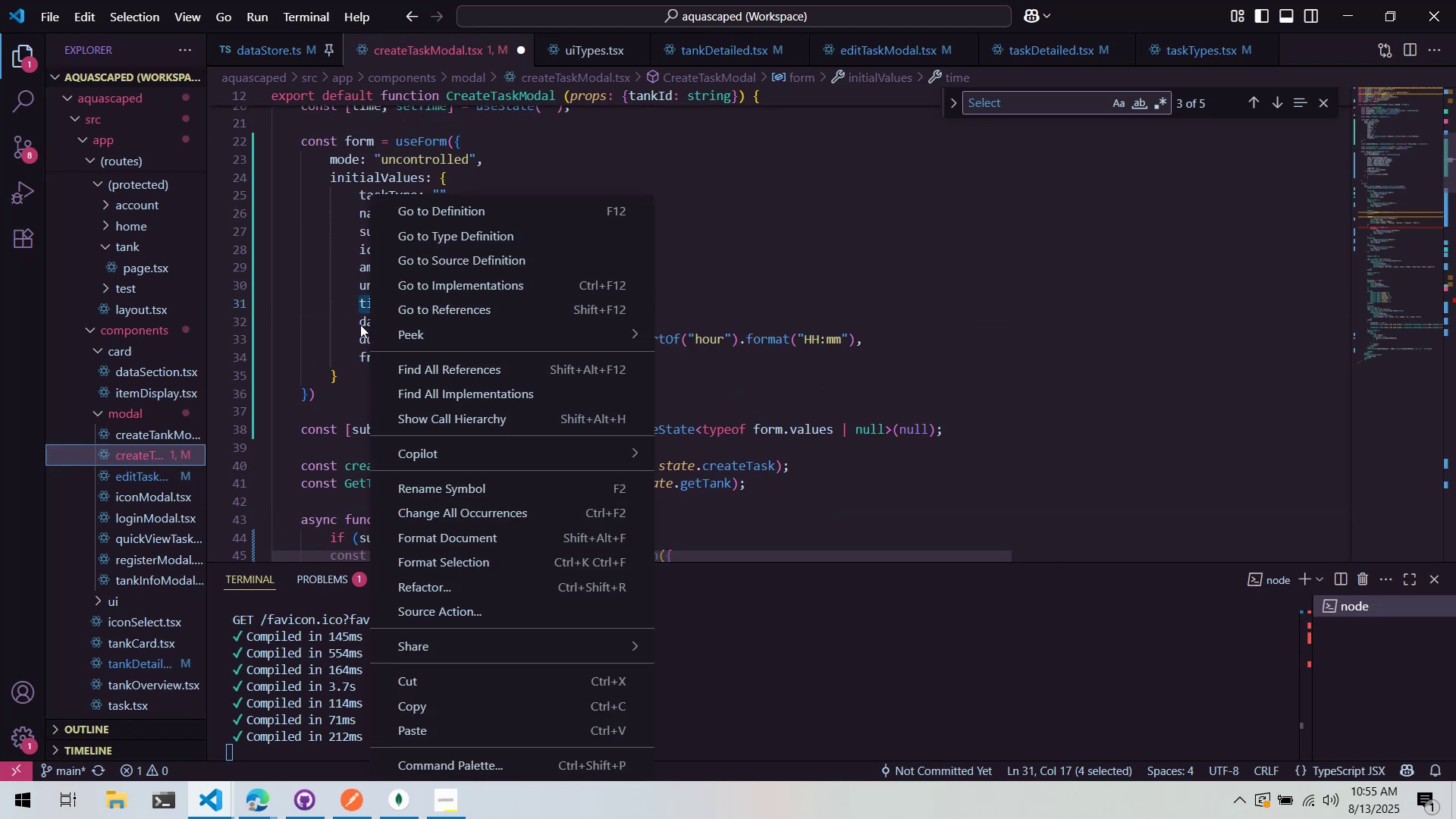 
left_click([332, 333])
 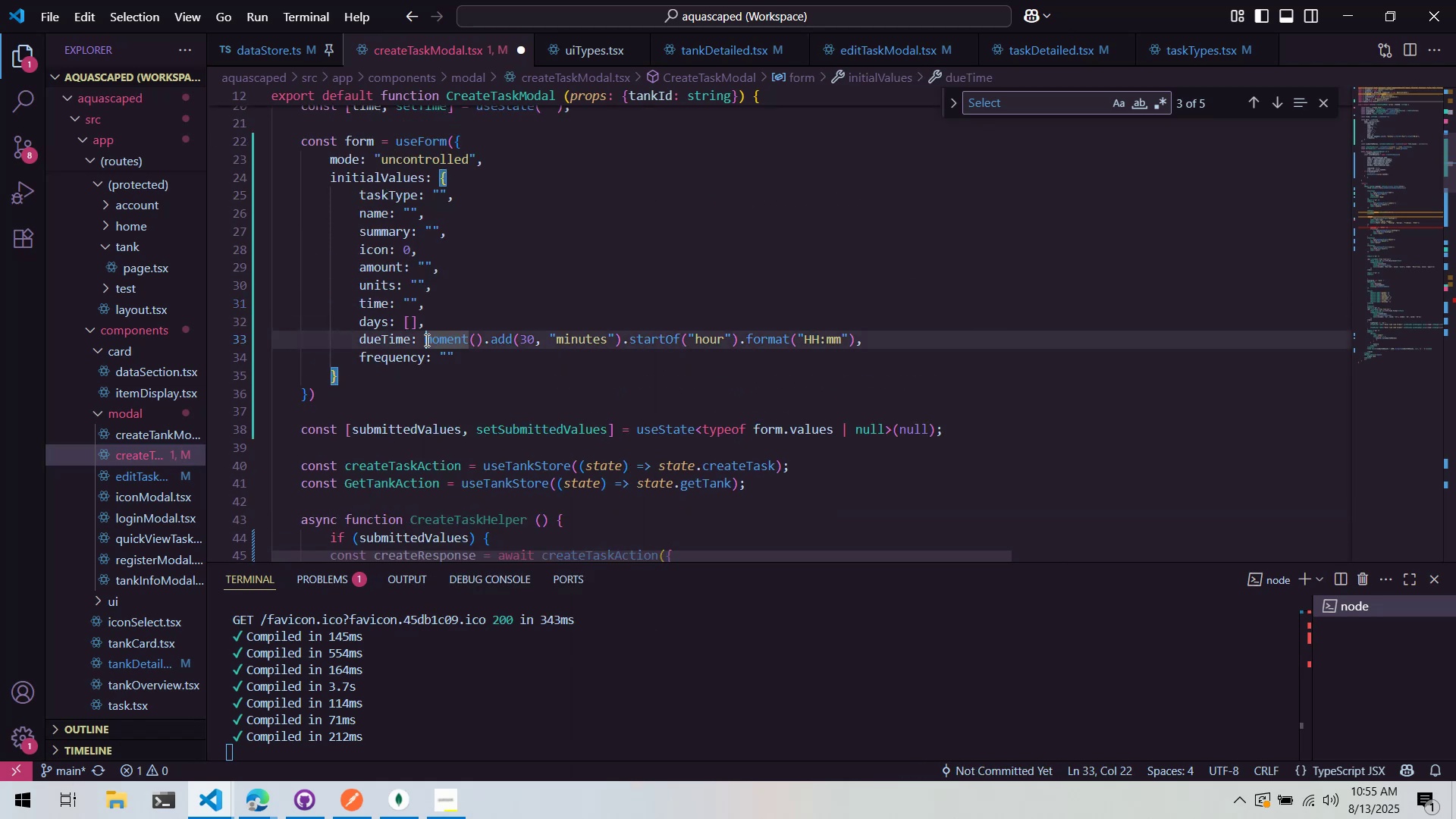 
left_click([425, 340])
 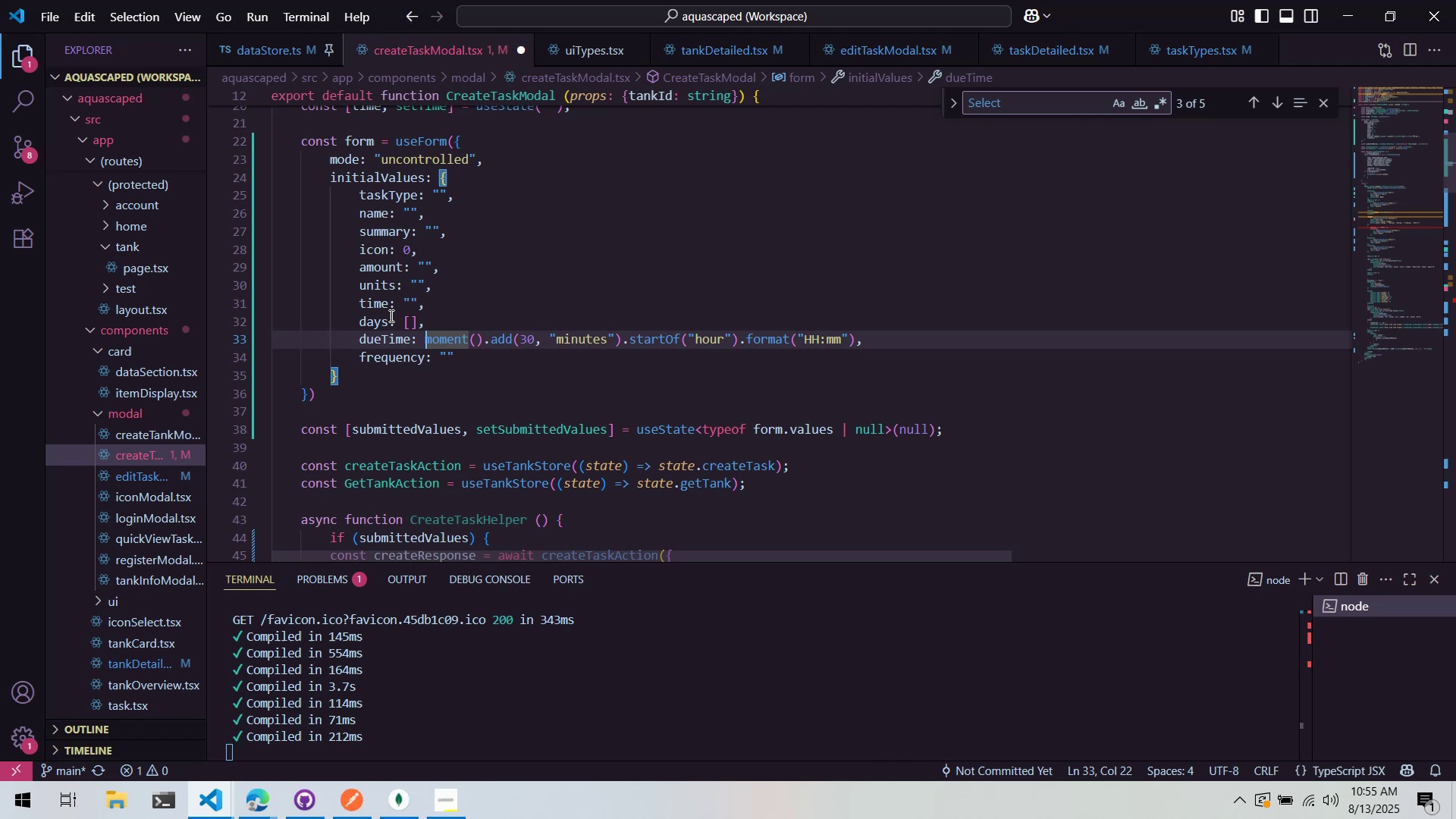 
left_click([390, 315])
 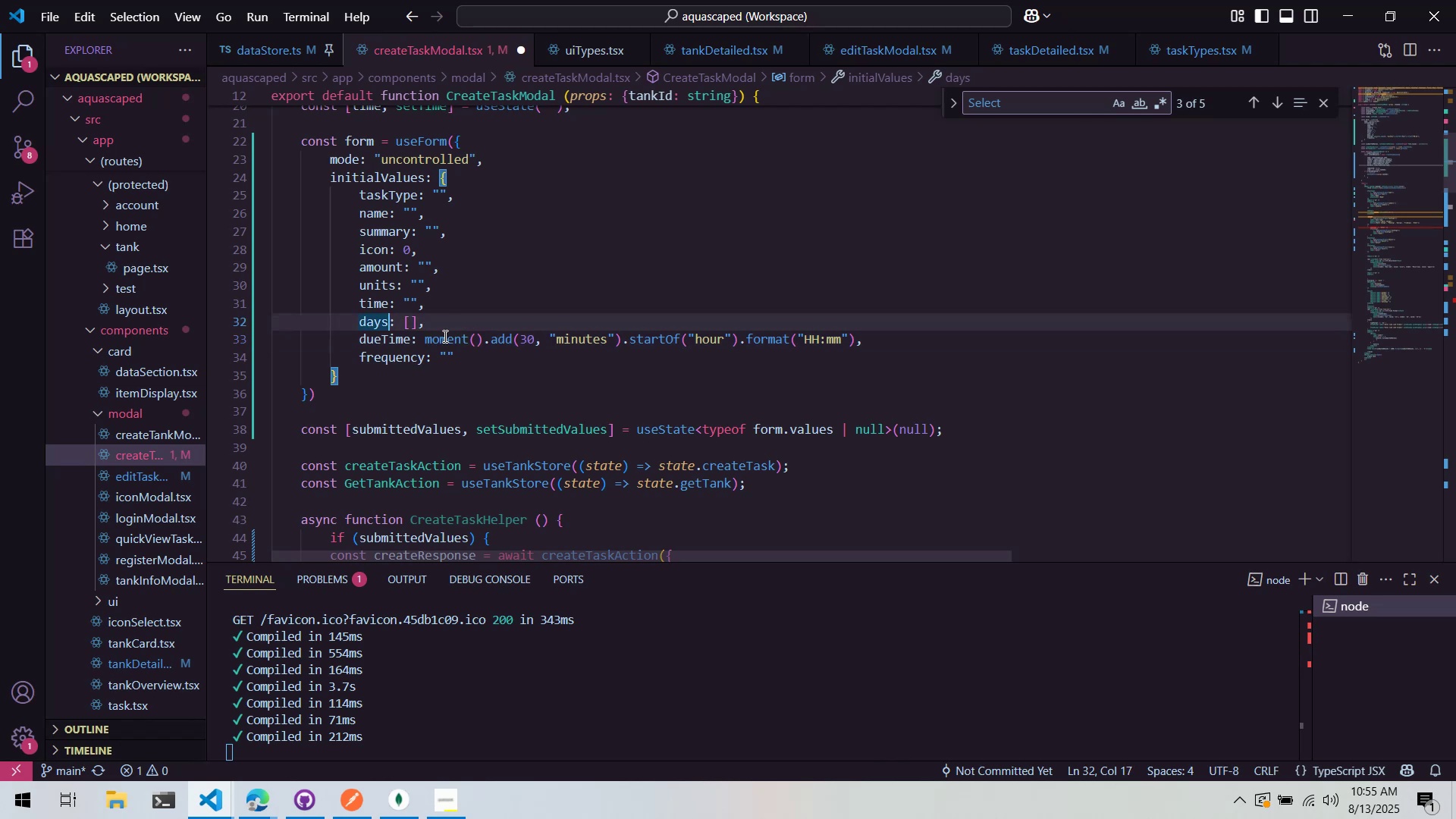 
left_click([389, 300])
 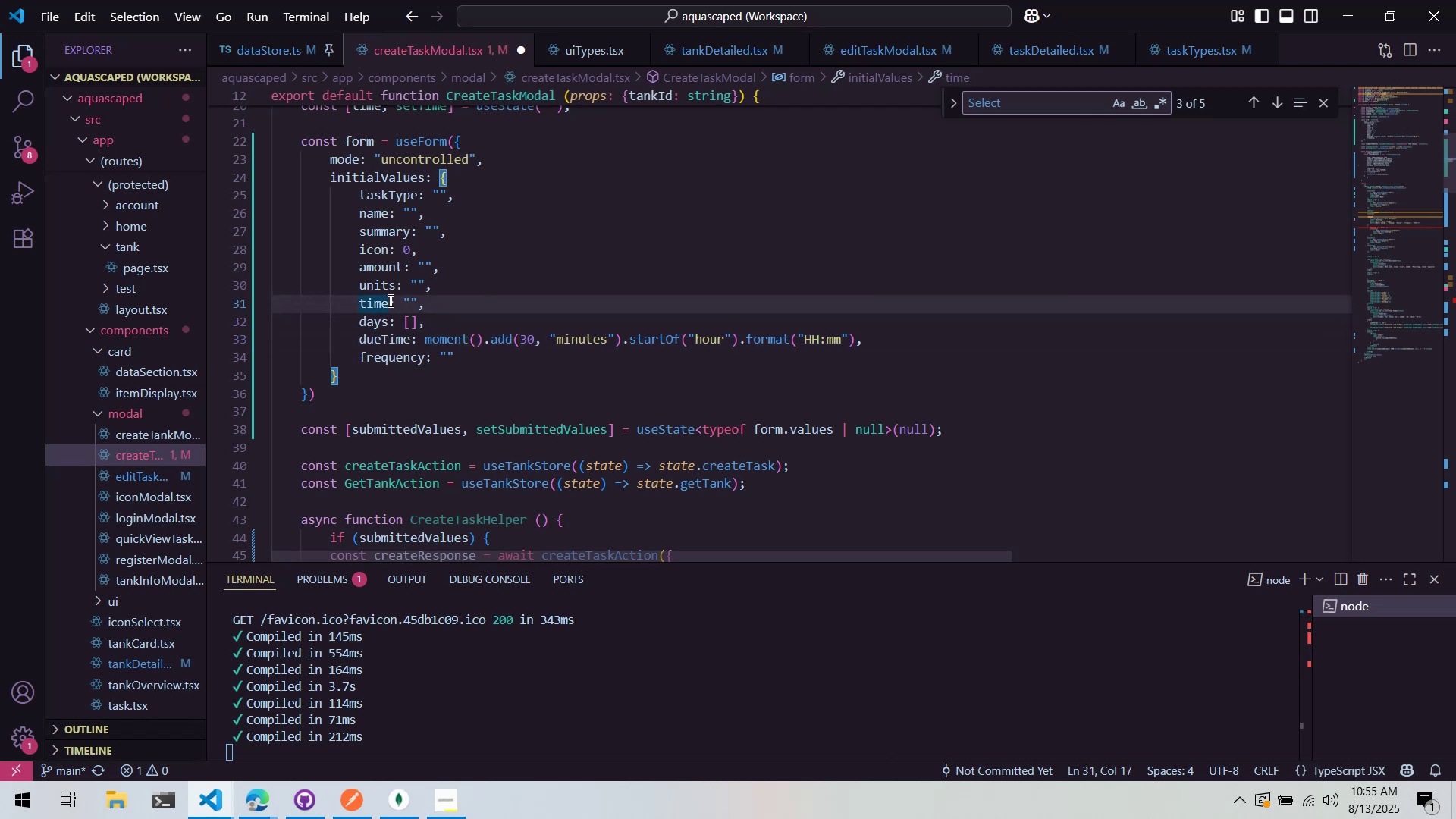 
key(Control+X)
 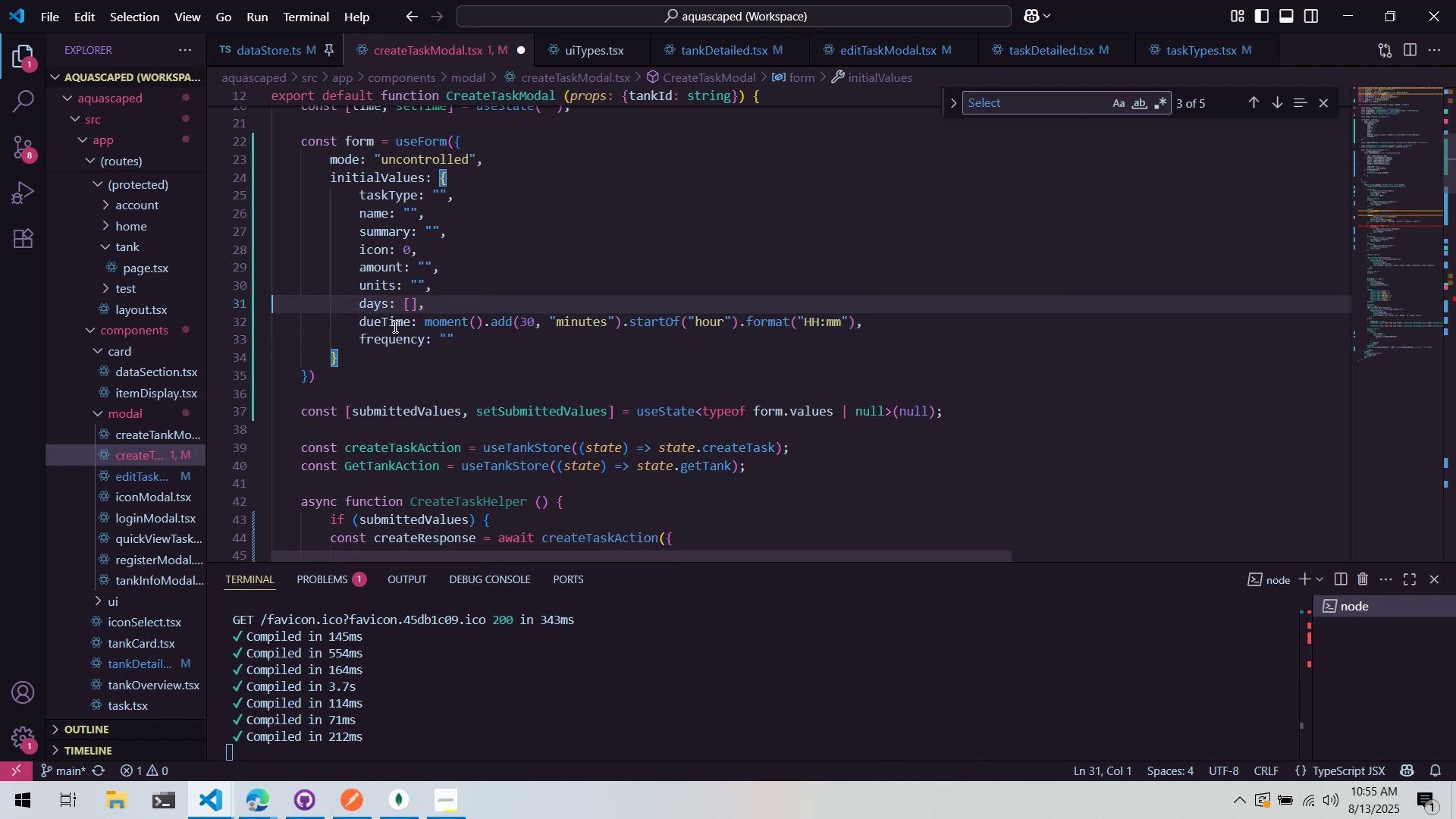 
double_click([394, 326])
 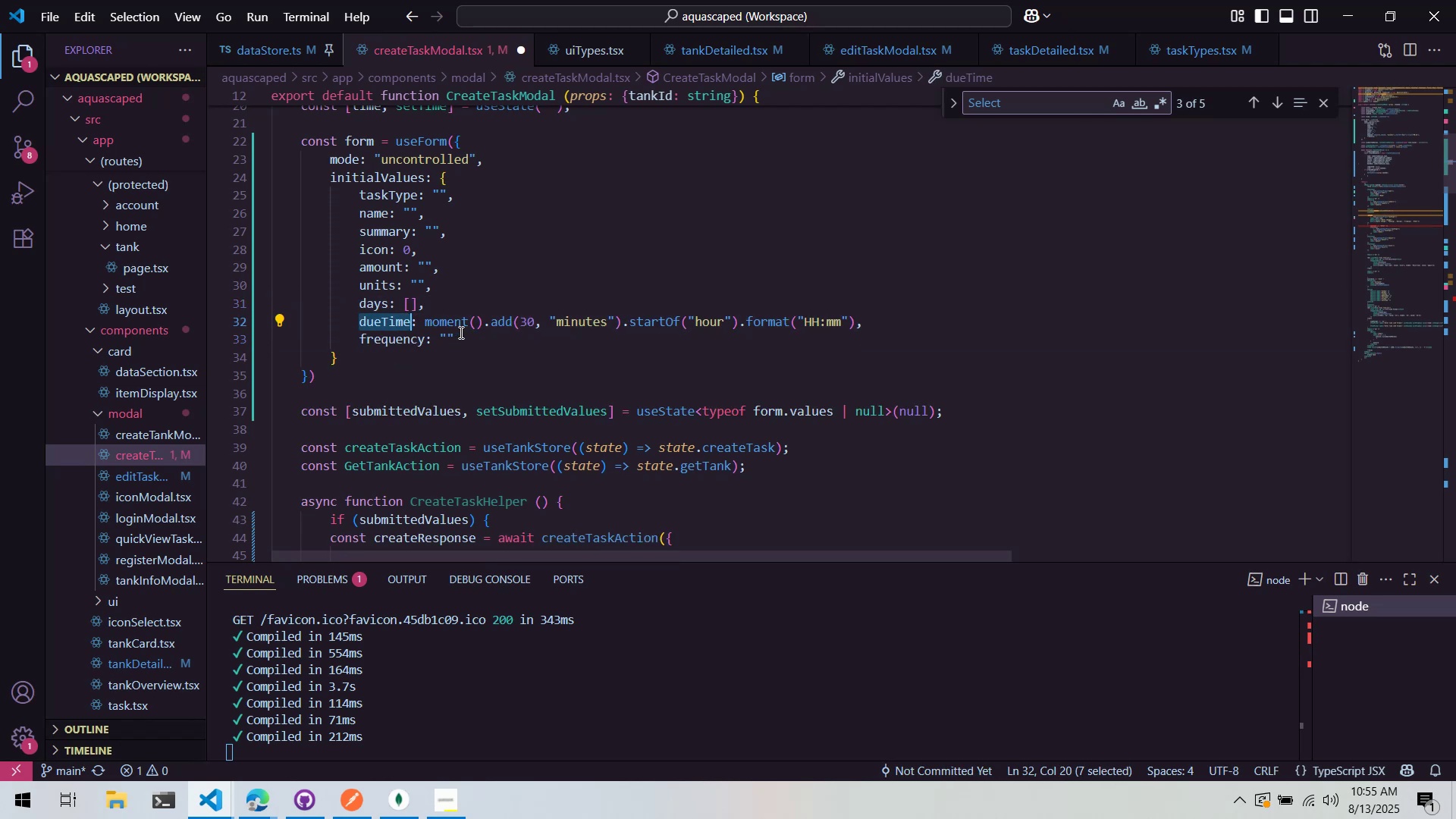 
type(time)
 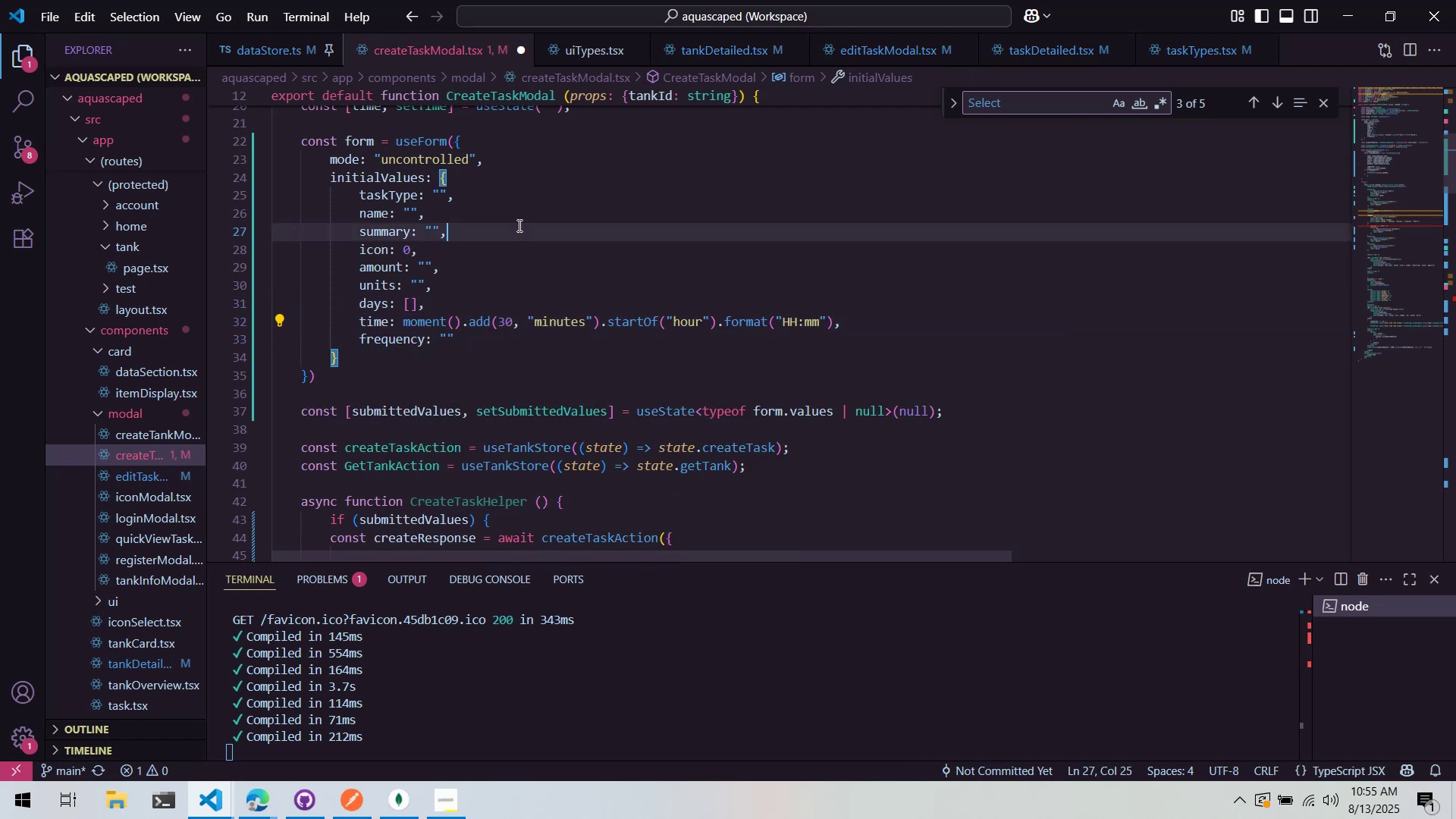 
scroll: coordinate [572, 308], scroll_direction: down, amount: 7.0
 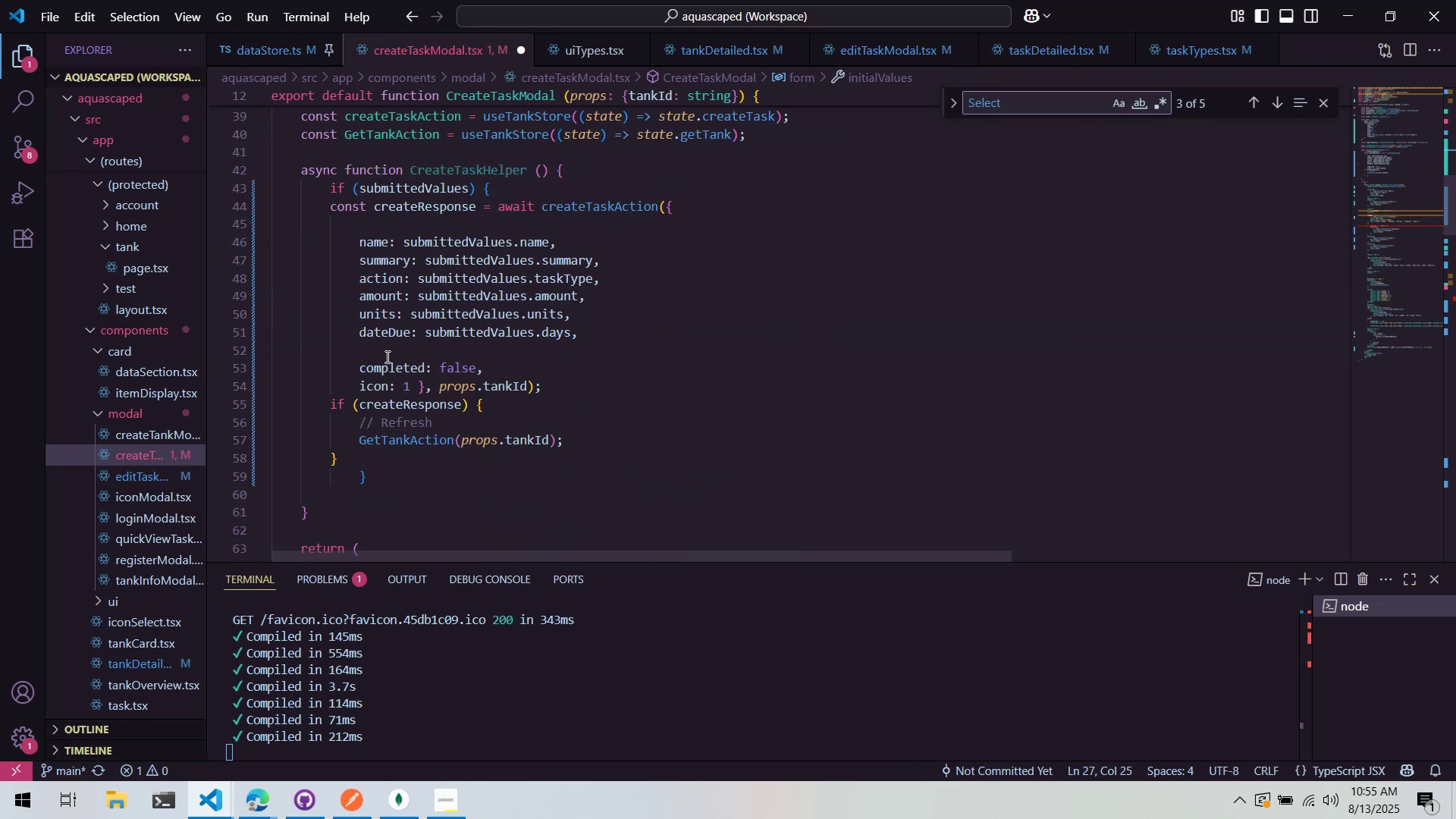 
left_click([391, 353])
 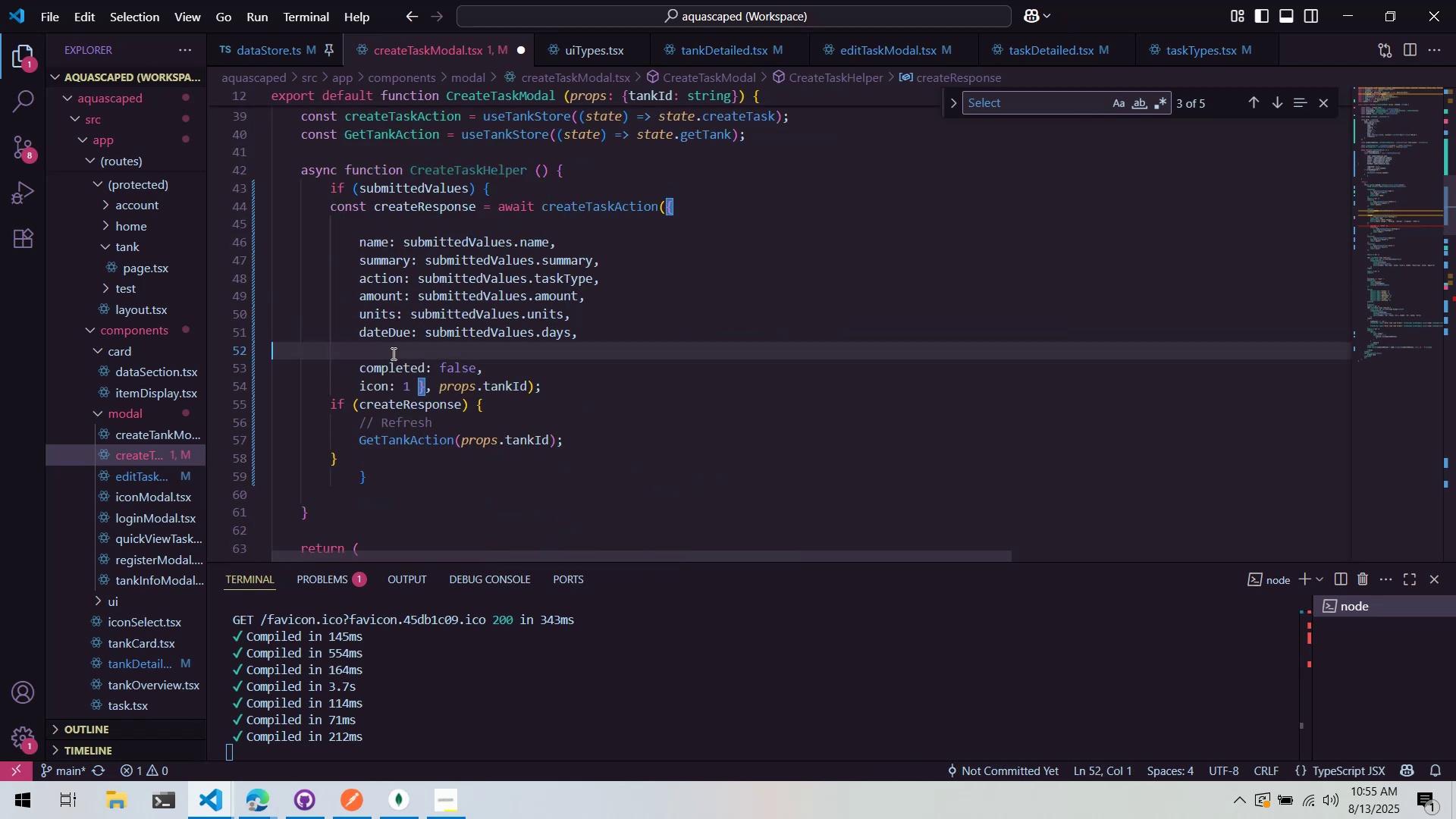 
key(Tab)
key(Tab)
key(Backspace)
type(time: submitteda)
key(Backspace)
type(Values.time,)
 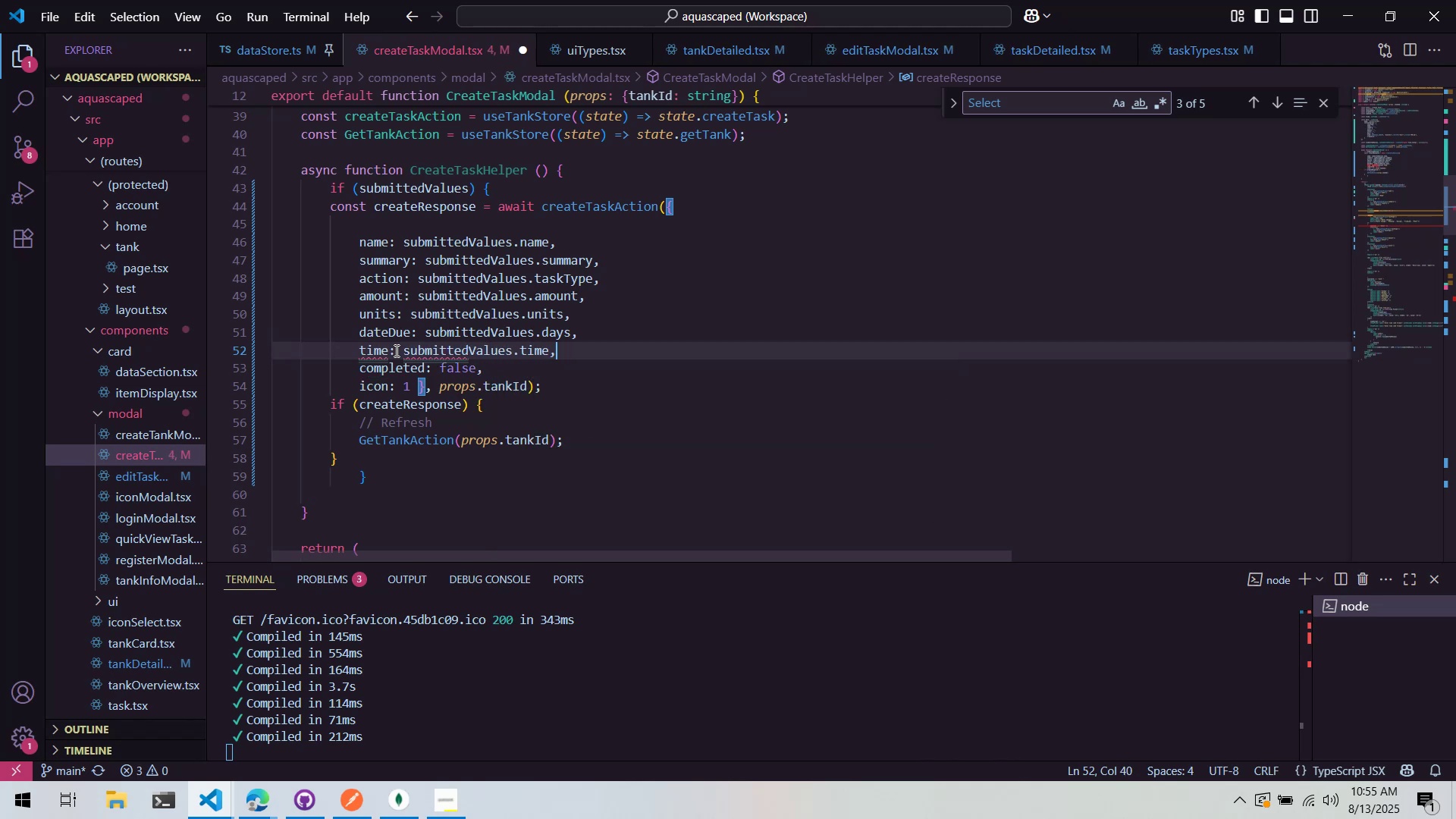 
wait(23.36)
 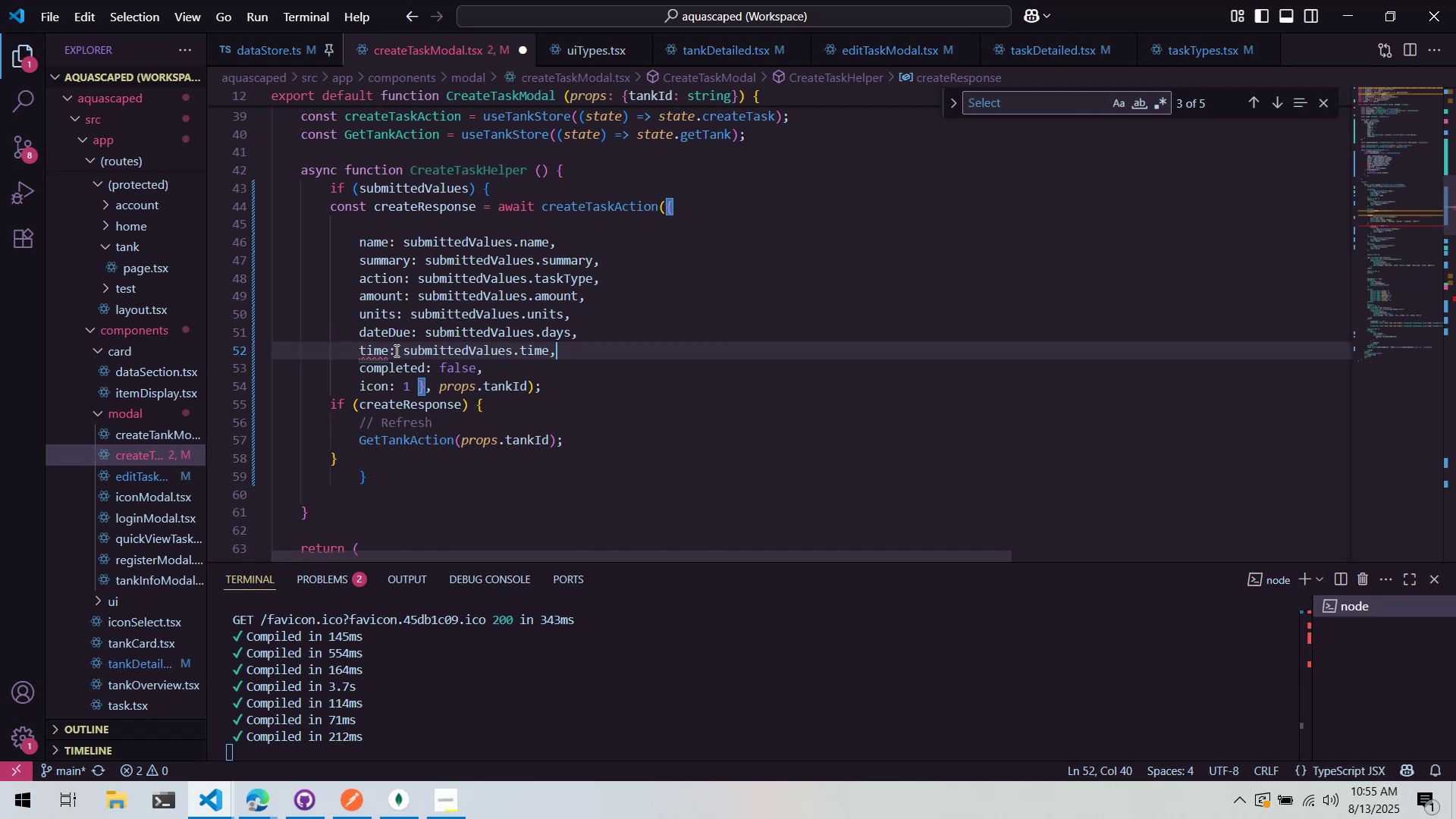 
mouse_move([377, 363])
 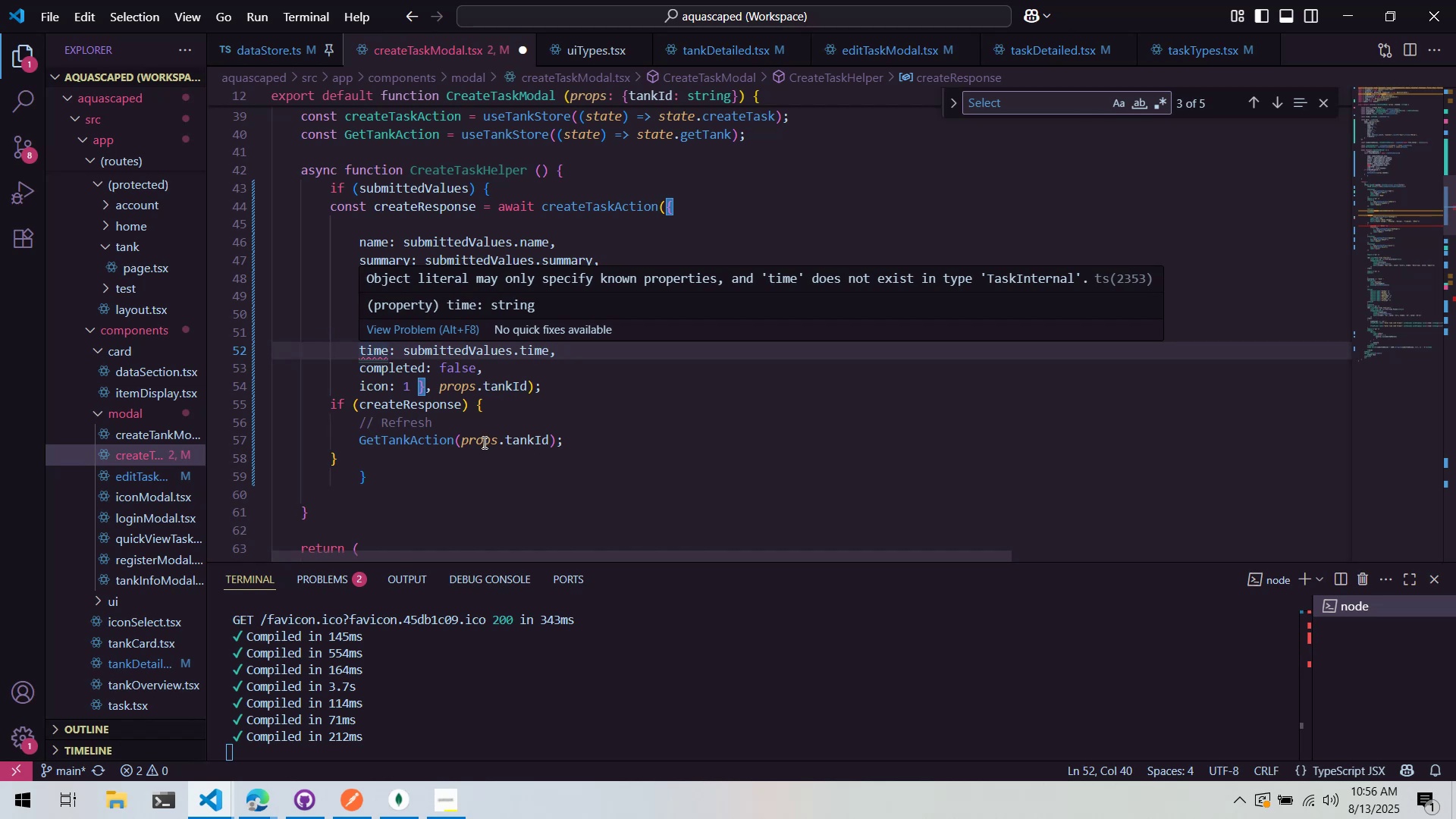 
left_click([483, 442])
 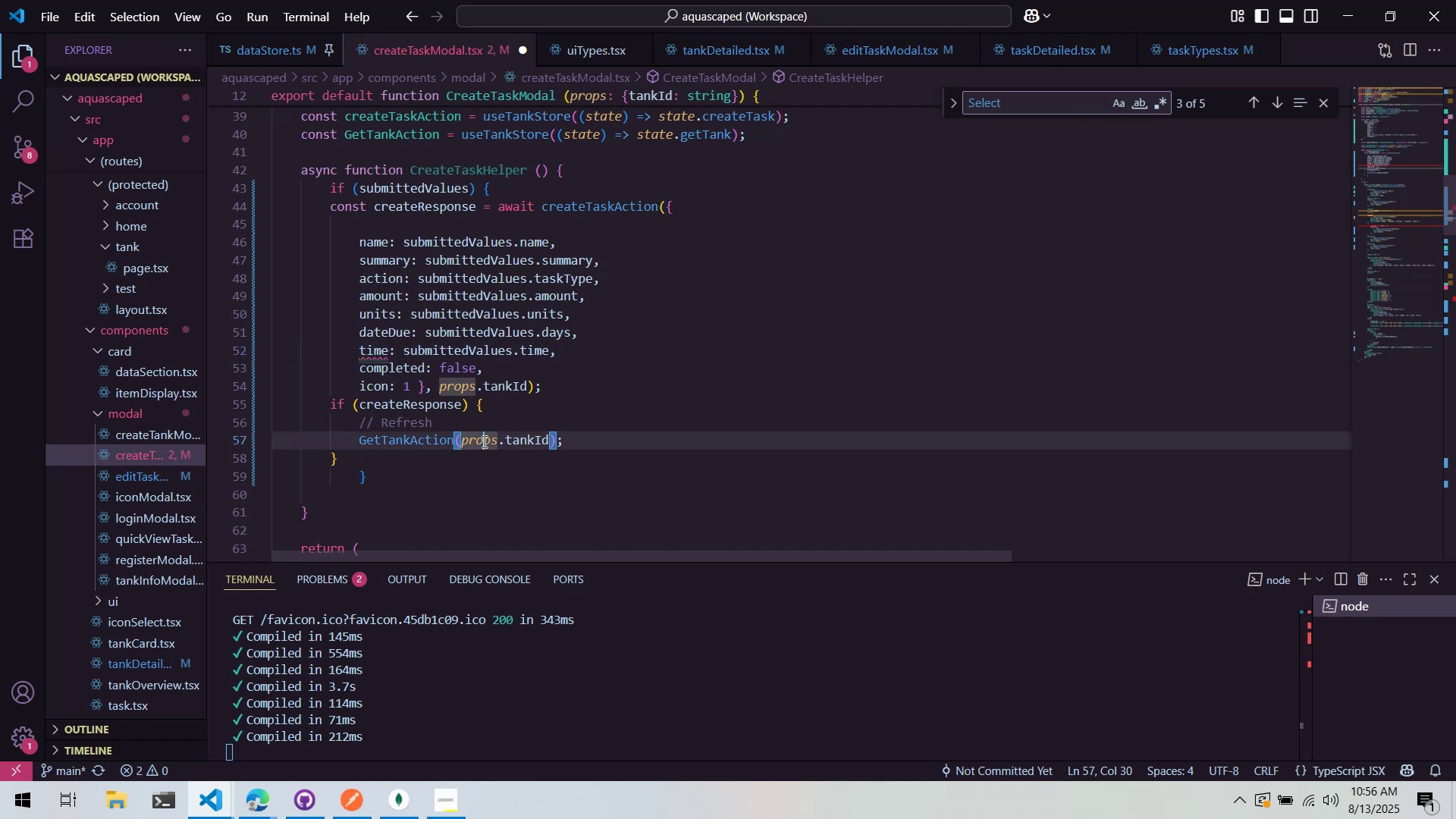 
scroll: coordinate [439, 419], scroll_direction: up, amount: 2.0
 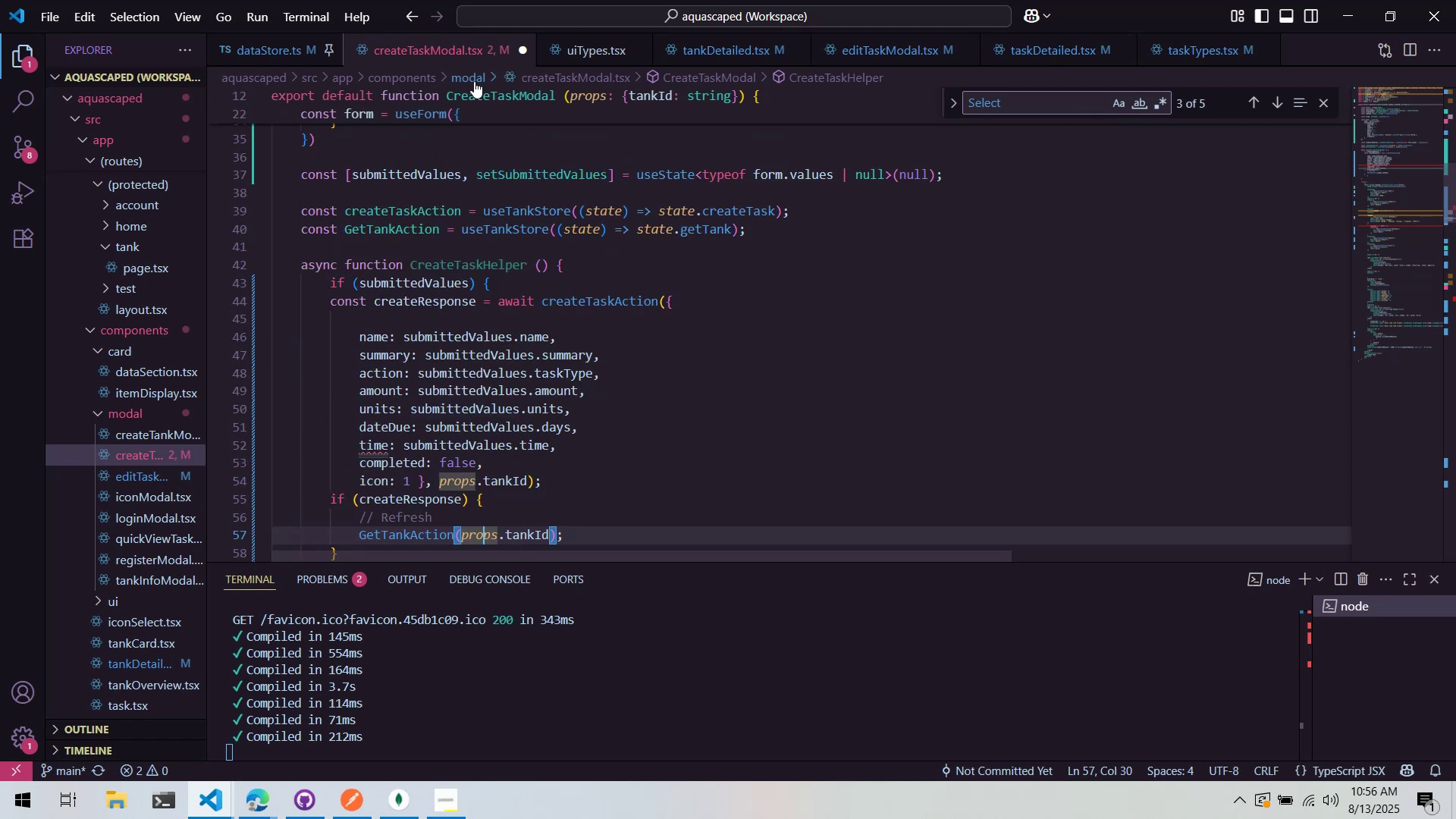 
left_click([237, 50])
 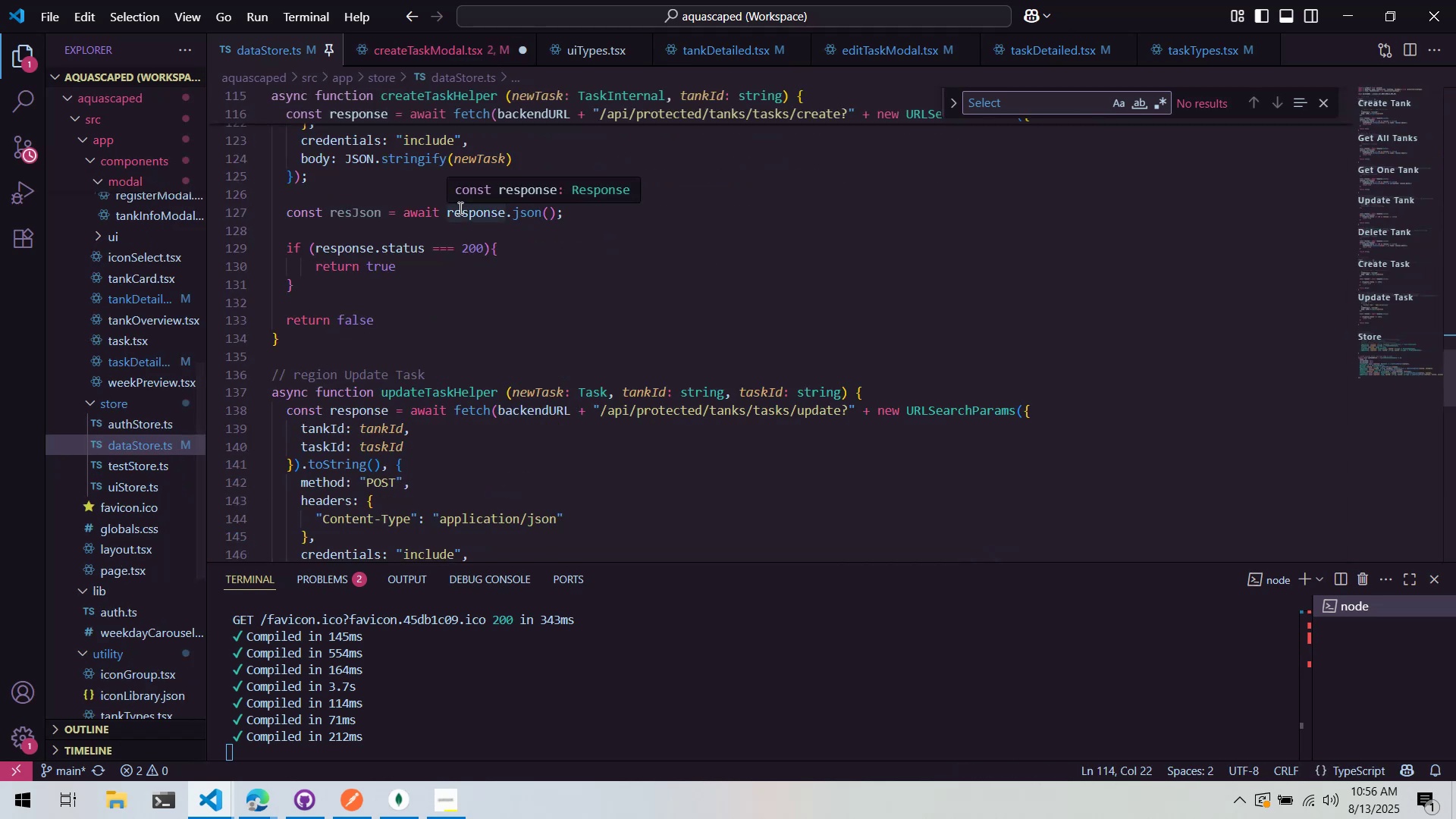 
left_click([277, 44])
 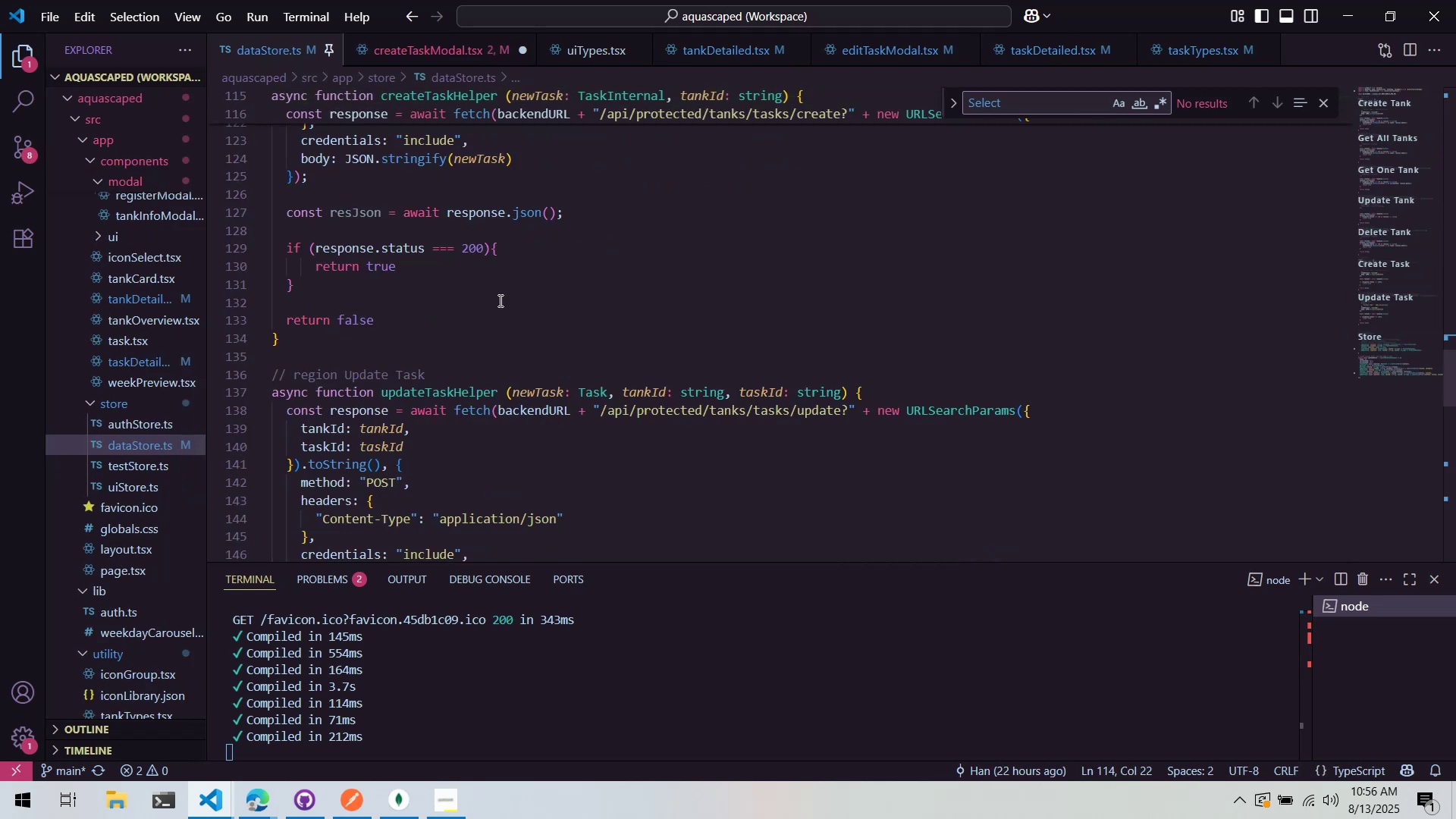 
scroll: coordinate [500, 286], scroll_direction: up, amount: 4.0
 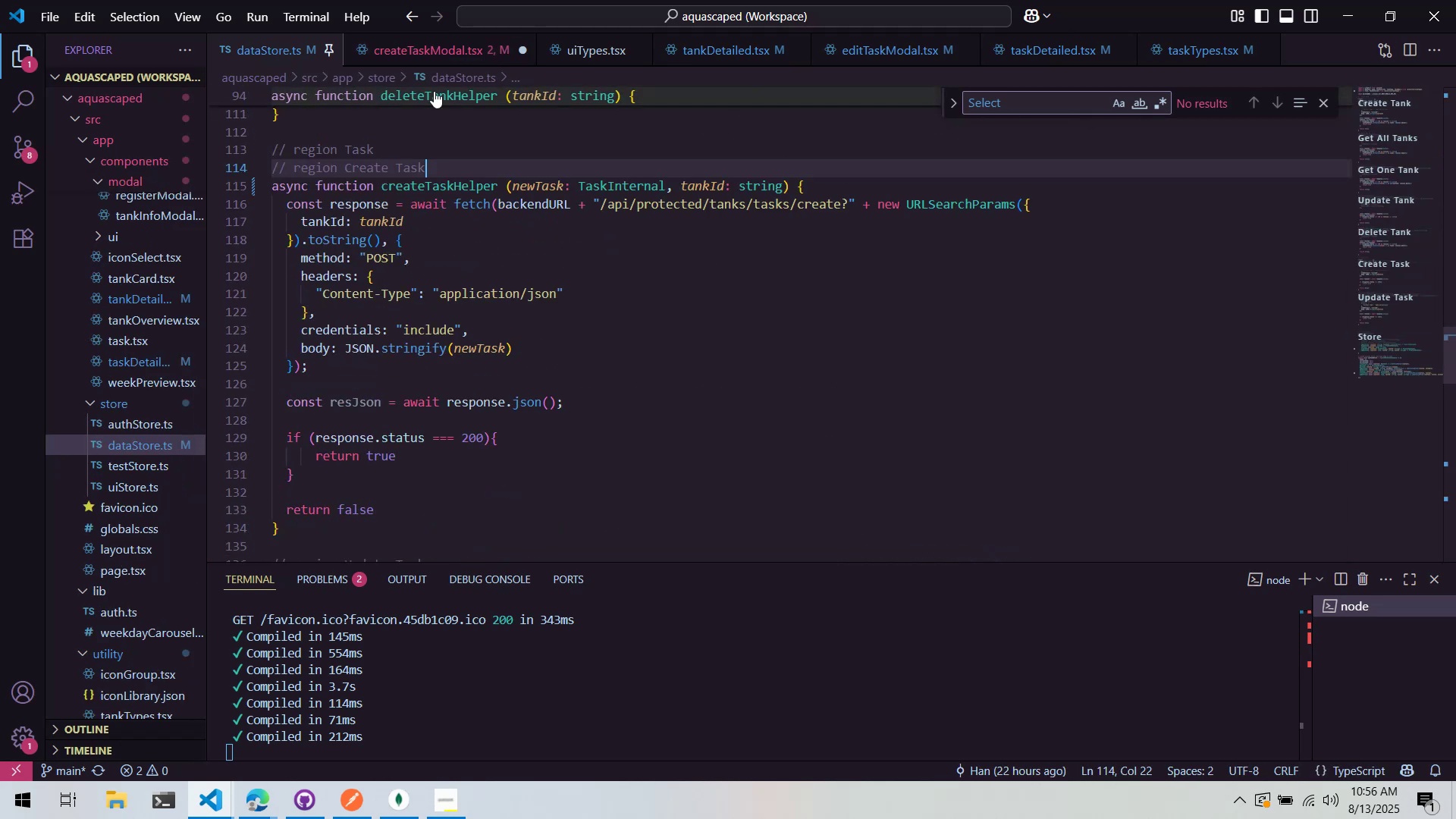 
left_click([432, 46])
 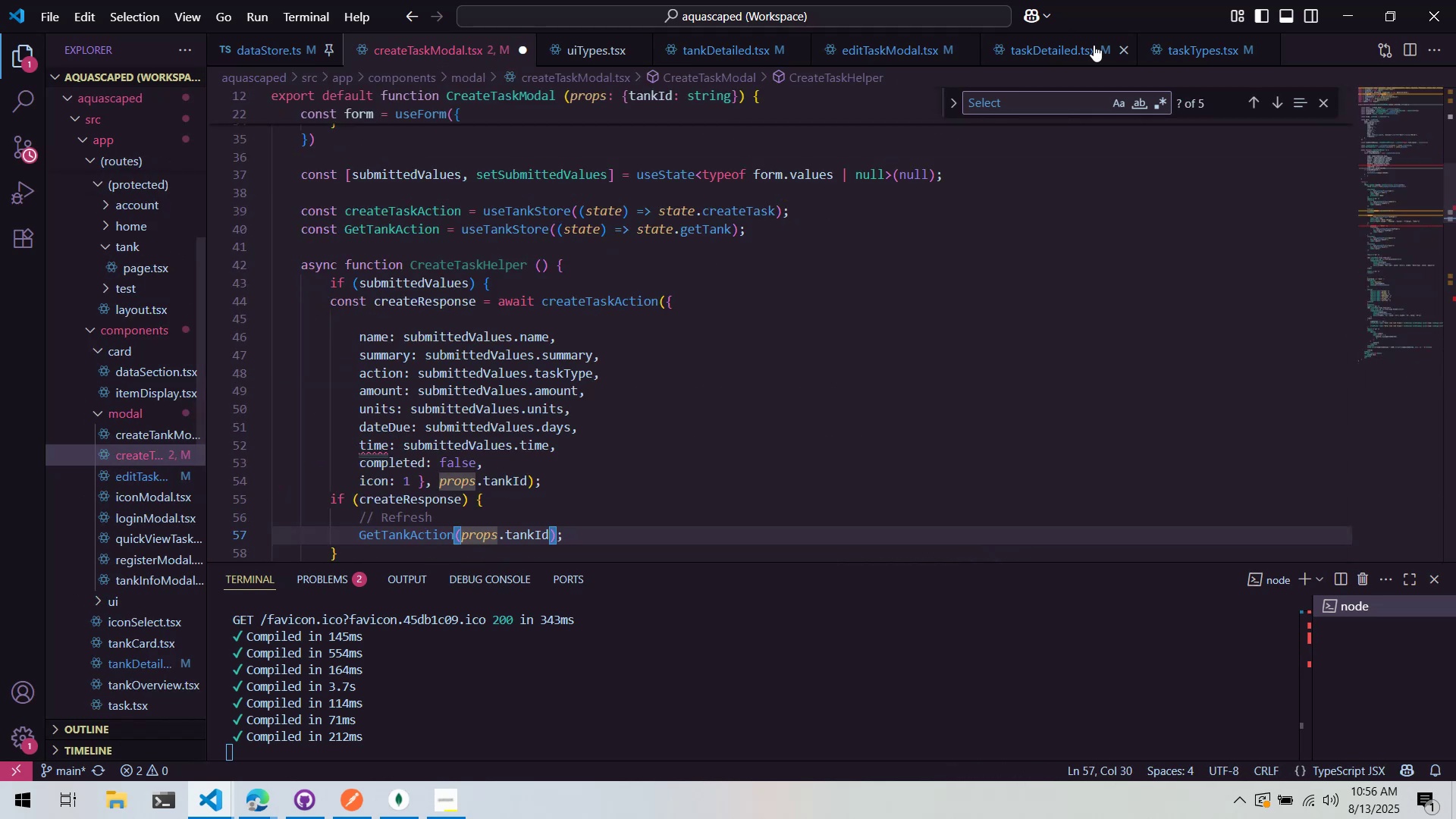 
left_click([1182, 45])
 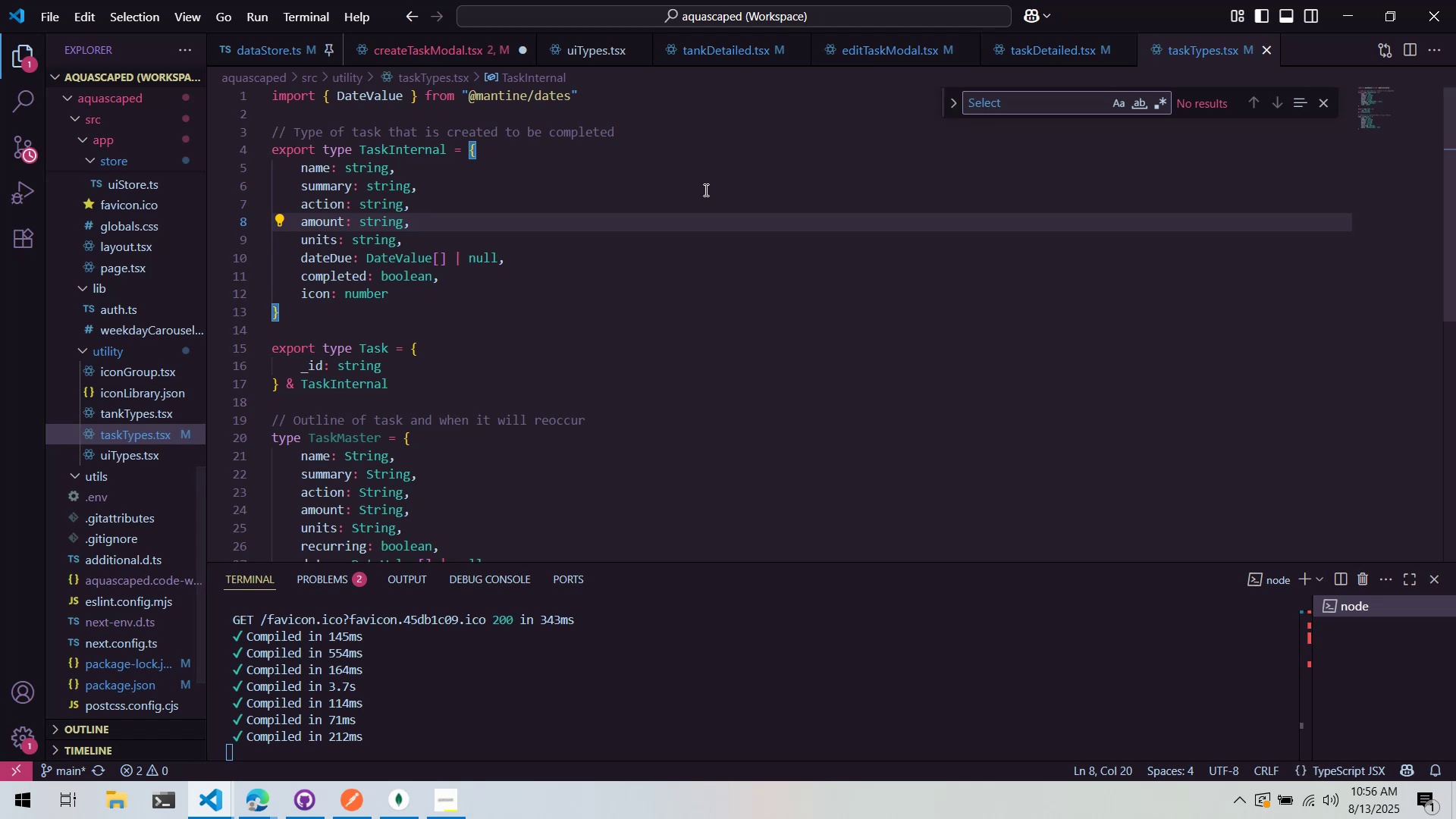 
left_click([639, 271])
 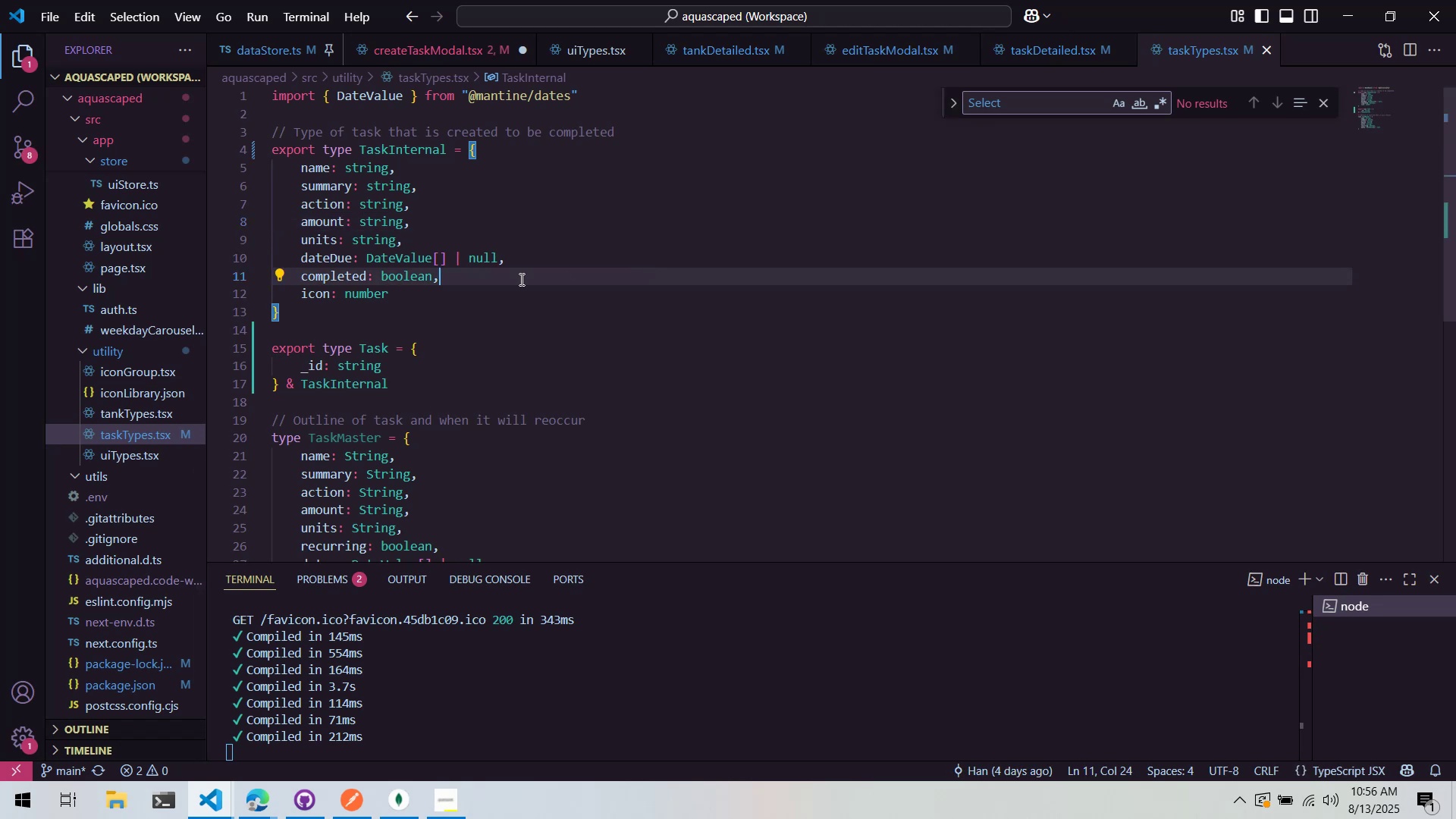 
double_click([486, 293])
 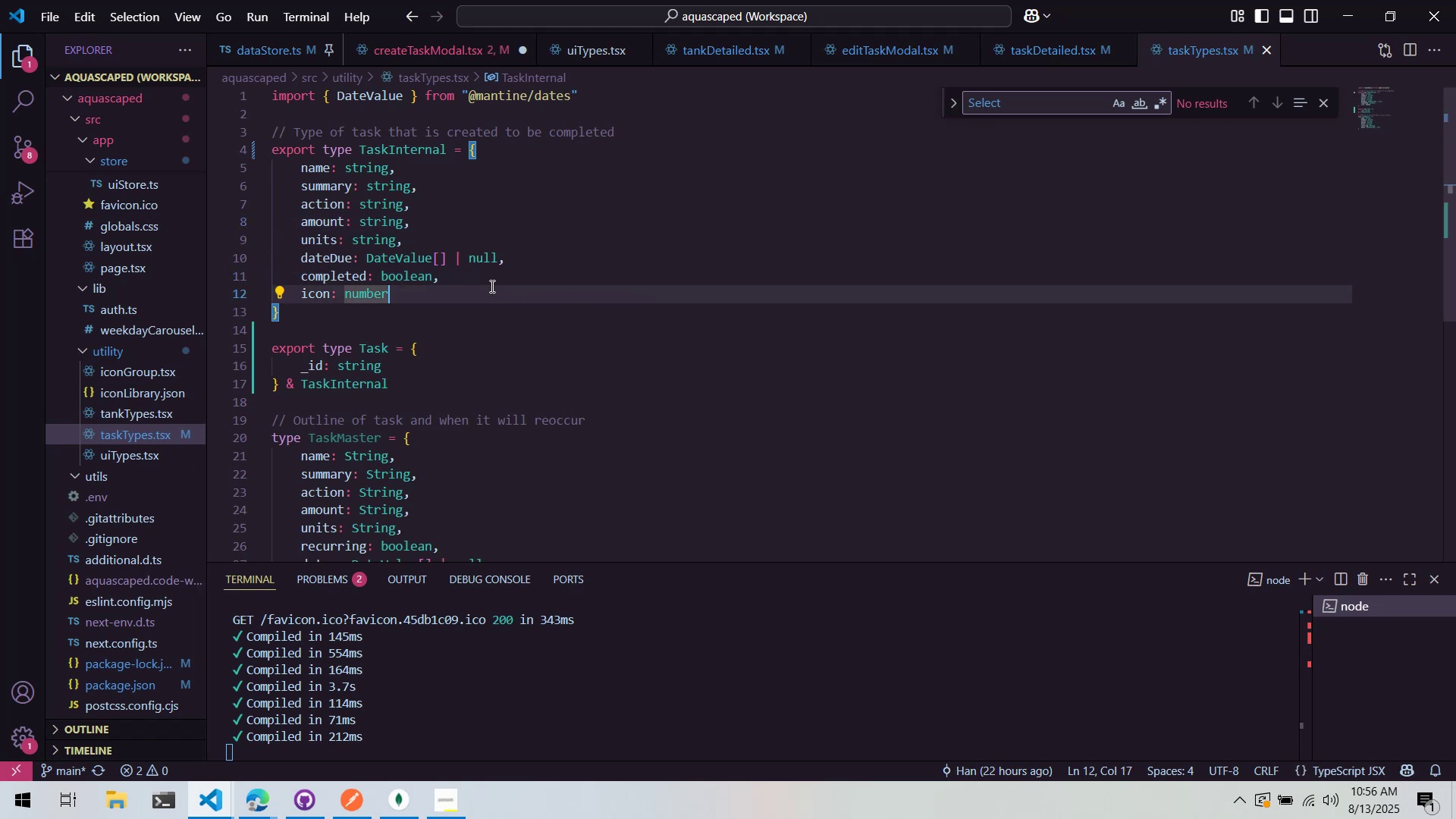 
triple_click([491, 286])
 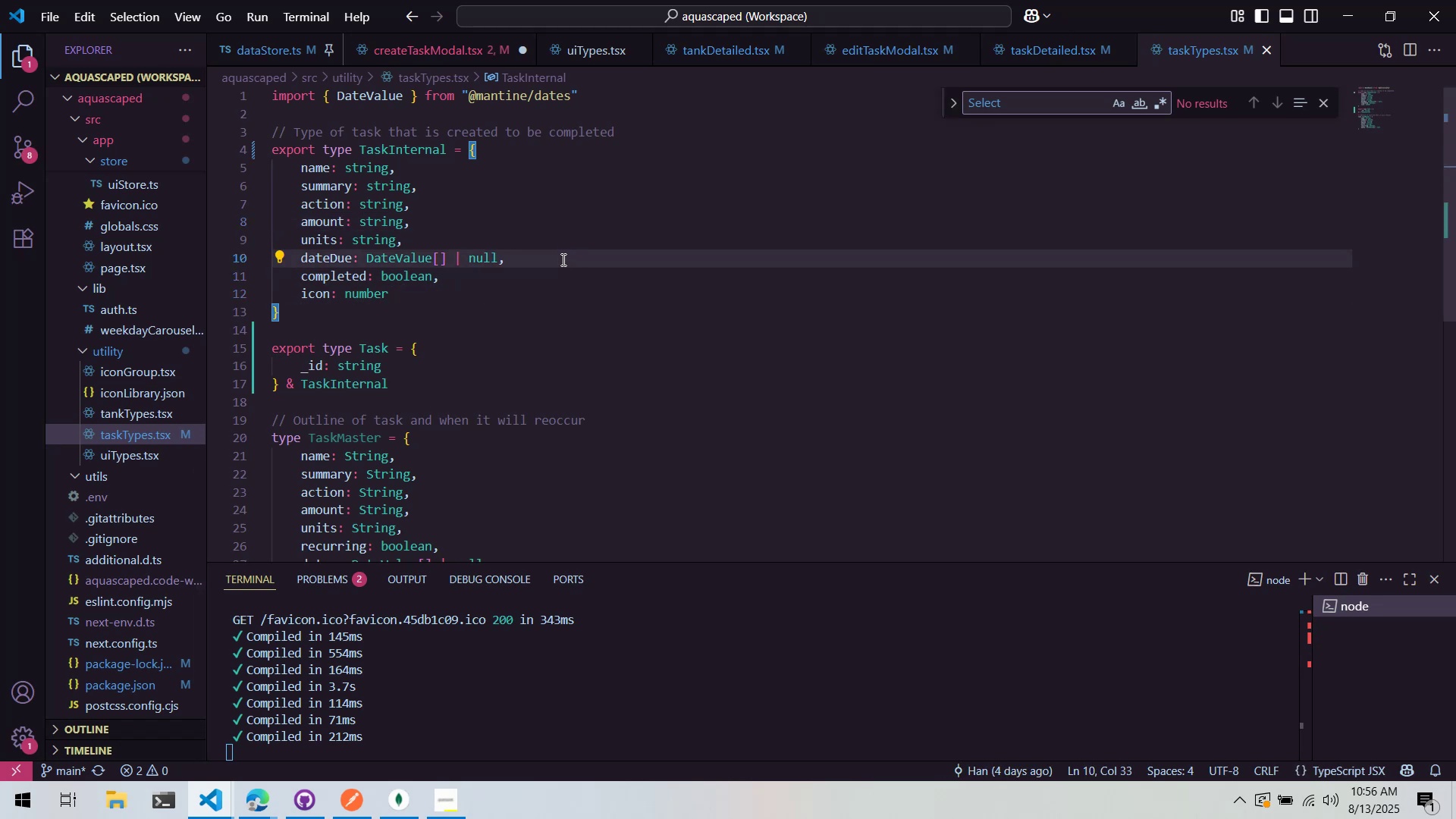 
key(Enter)
 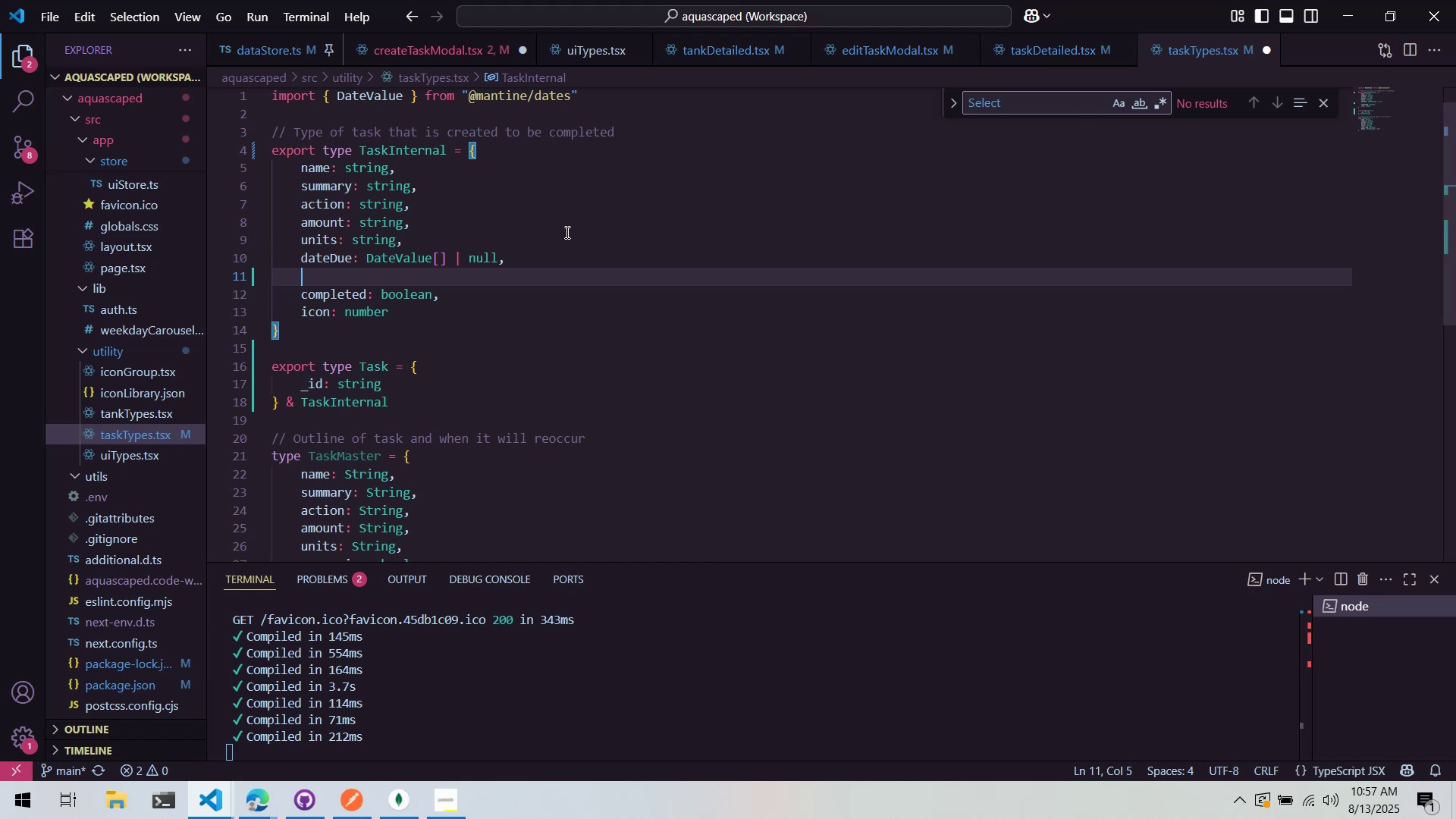 
wait(101.25)
 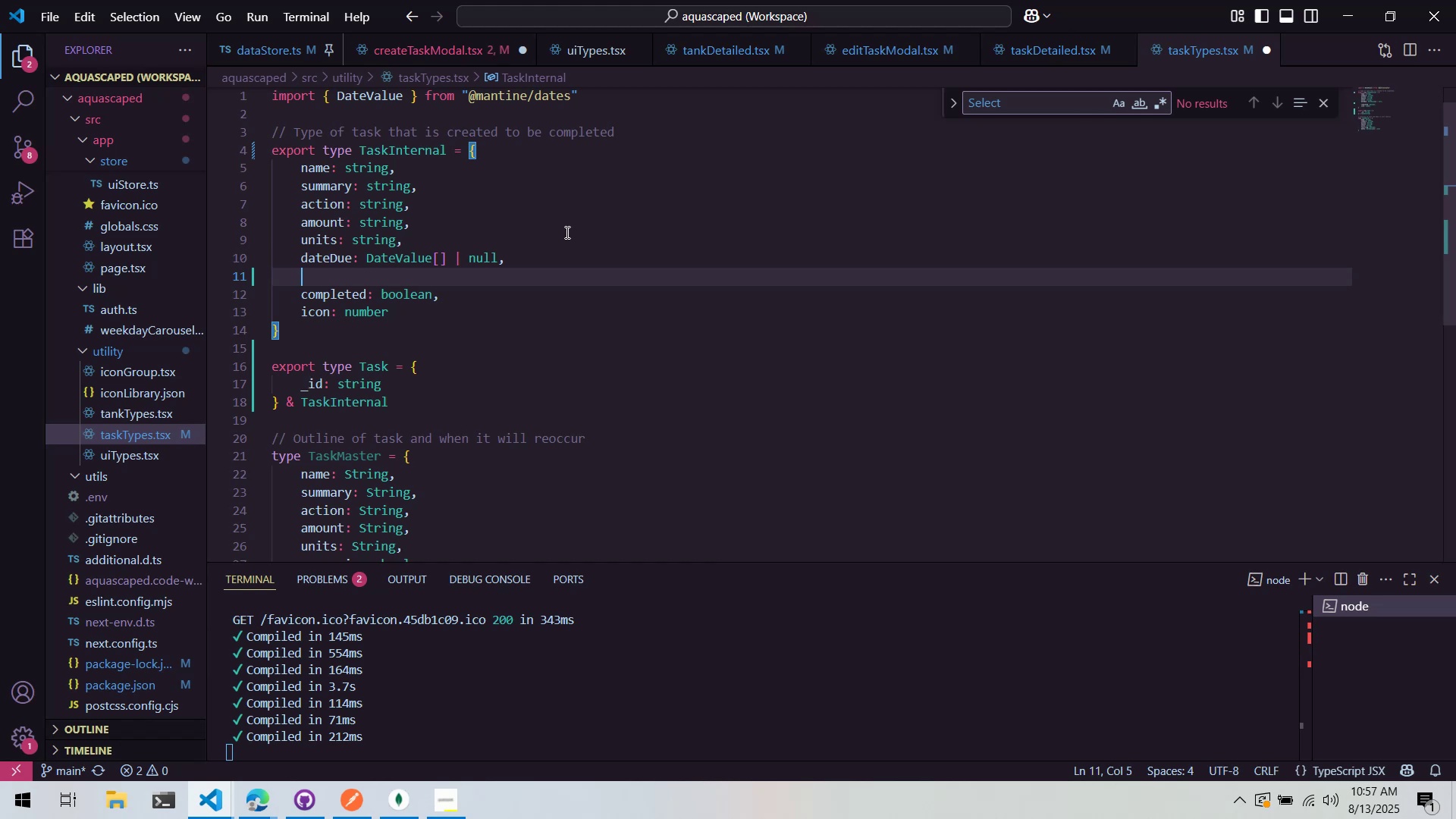 
left_click([419, 64])
 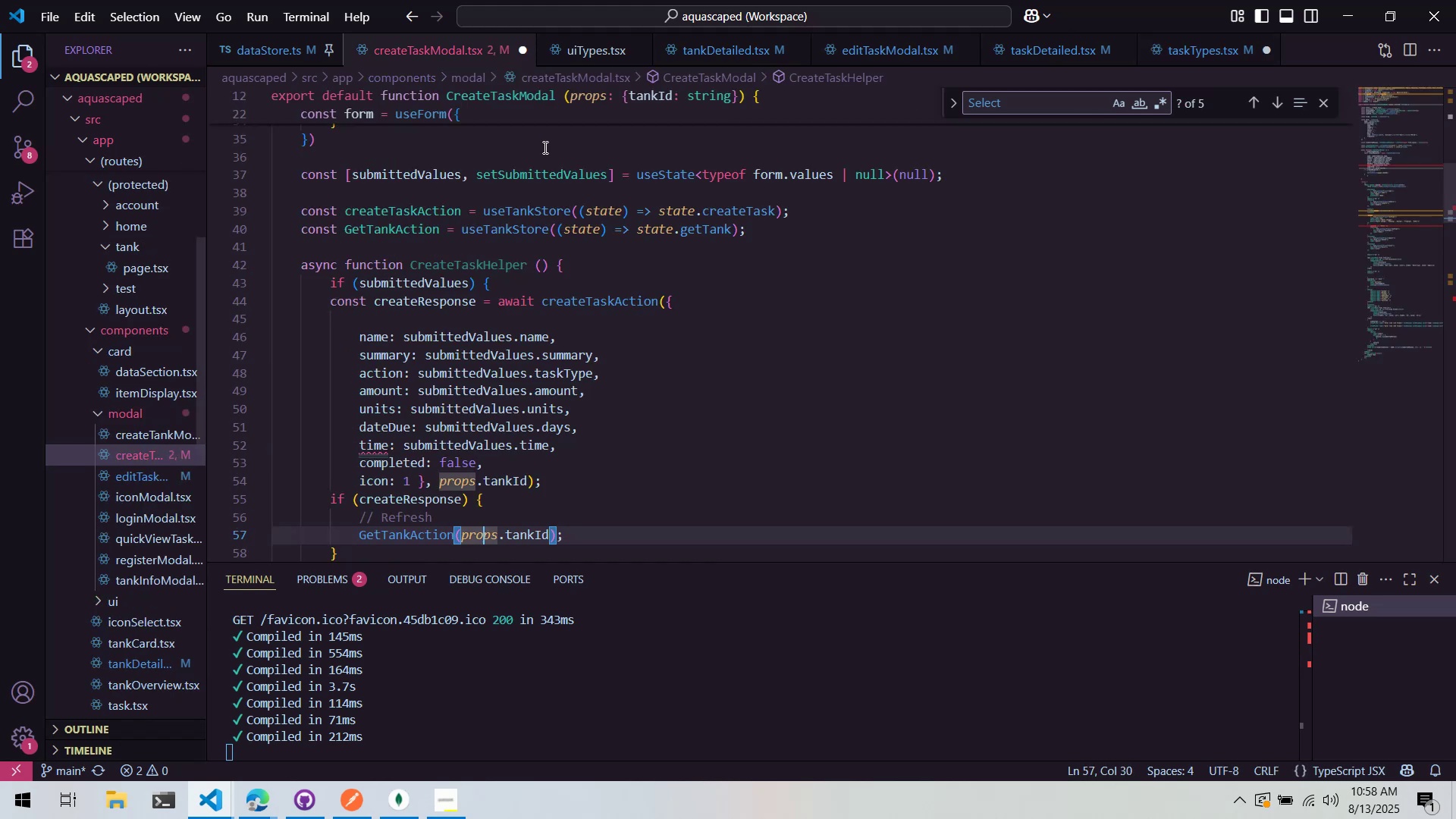 
scroll: coordinate [563, 187], scroll_direction: up, amount: 8.0
 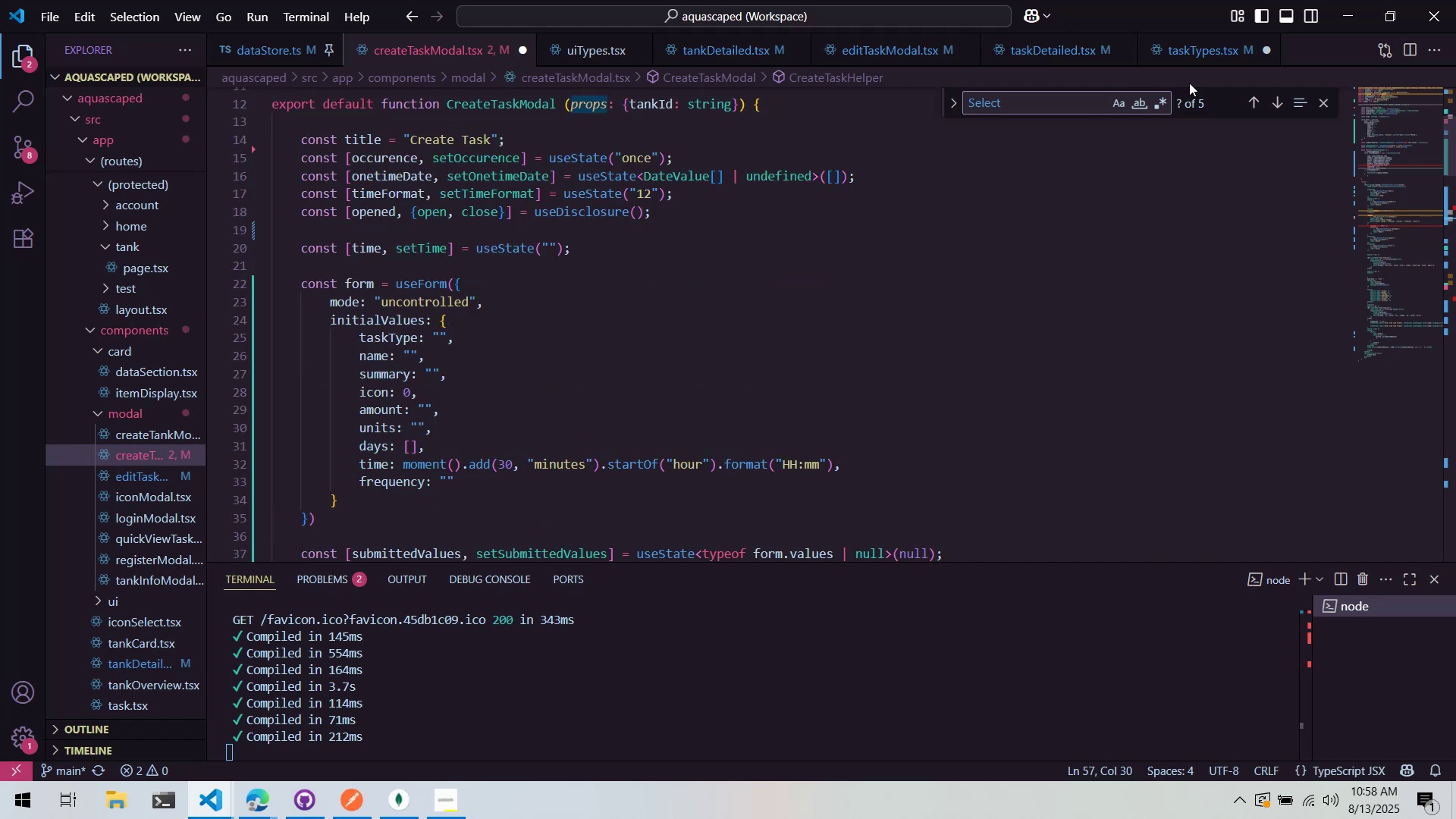 
left_click_drag(start_coordinate=[1191, 48], to_coordinate=[1403, 253])
 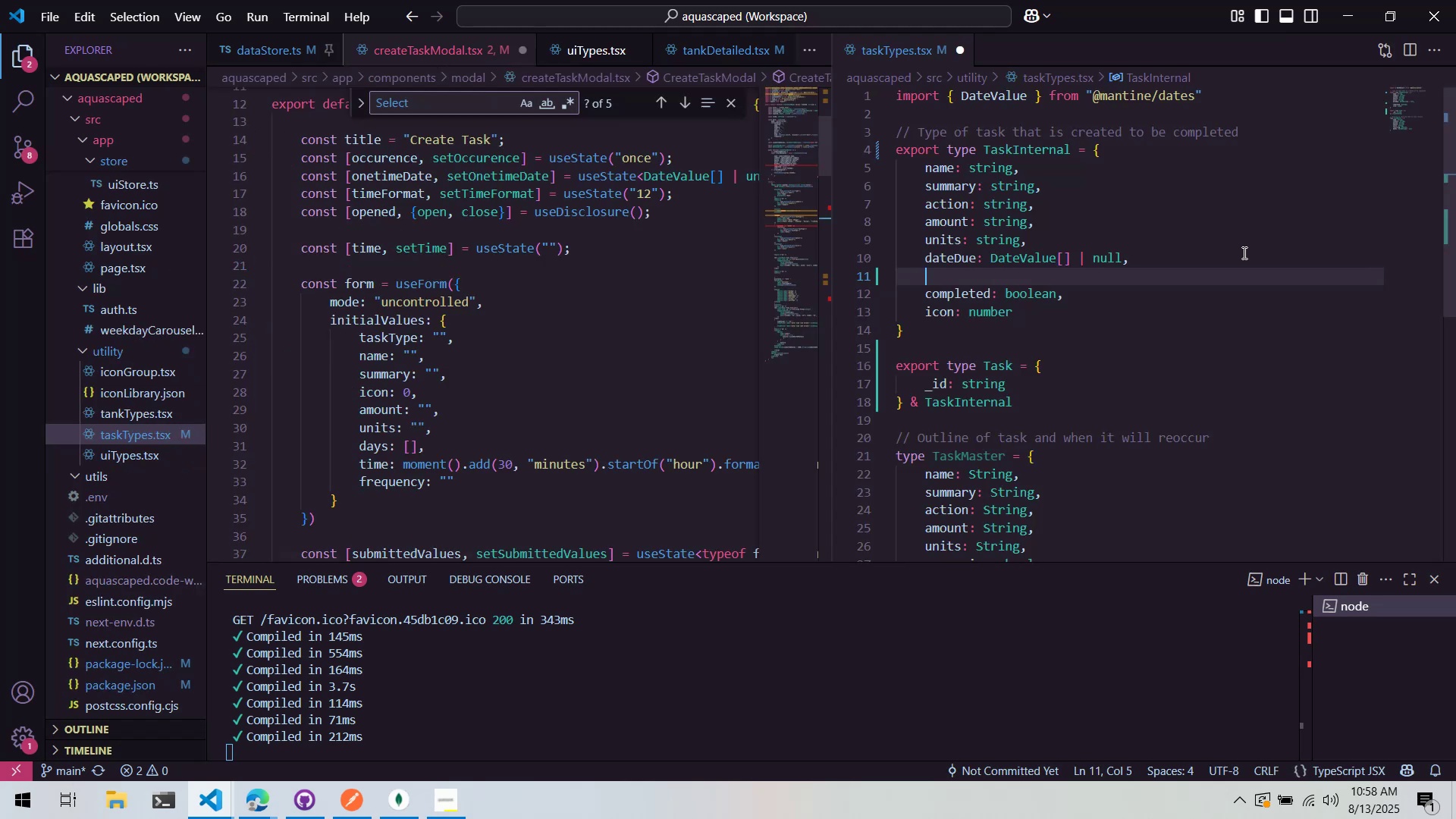 
scroll: coordinate [1119, 268], scroll_direction: none, amount: 0.0
 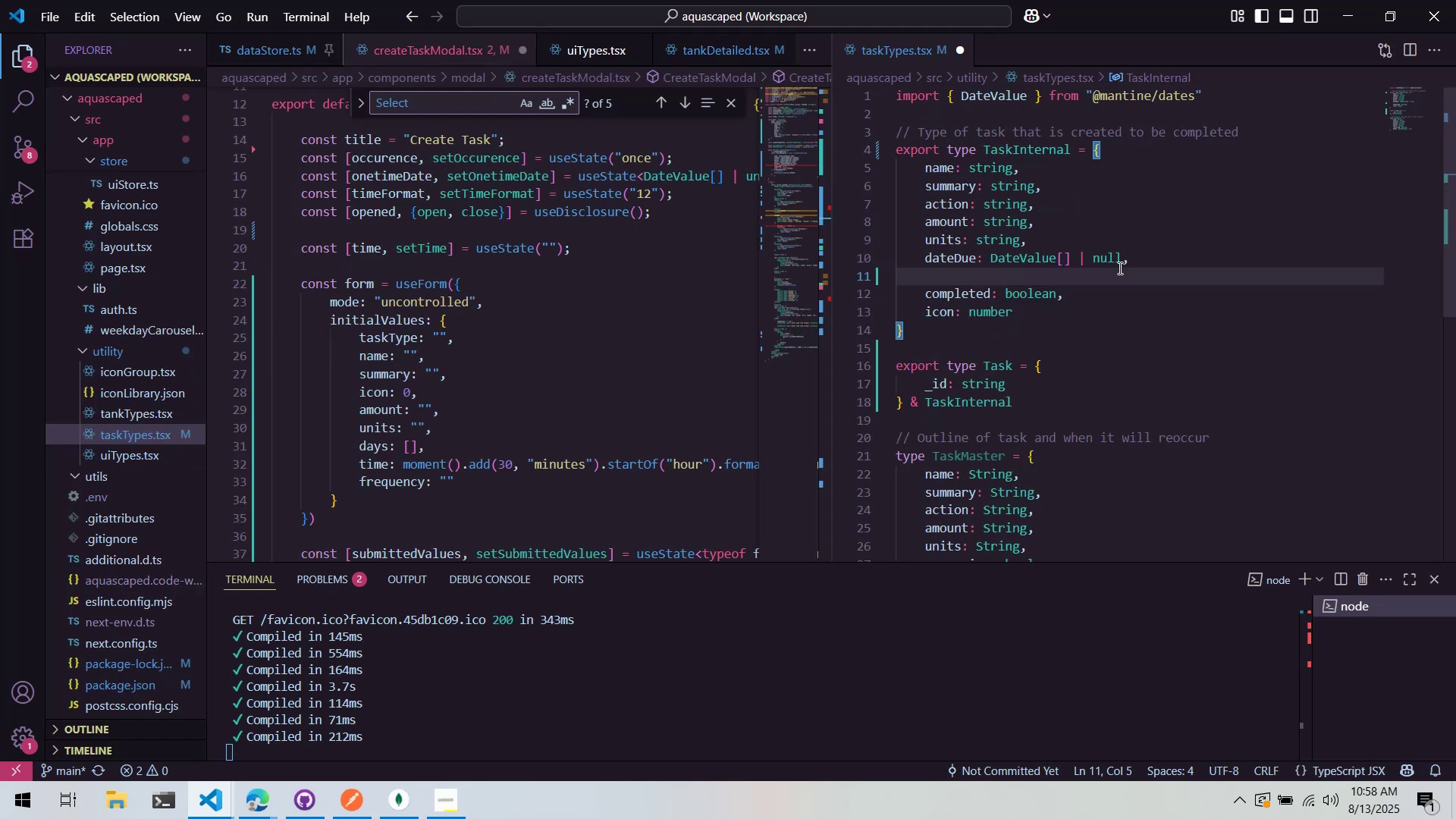 
scroll: coordinate [1119, 268], scroll_direction: up, amount: 1.0
 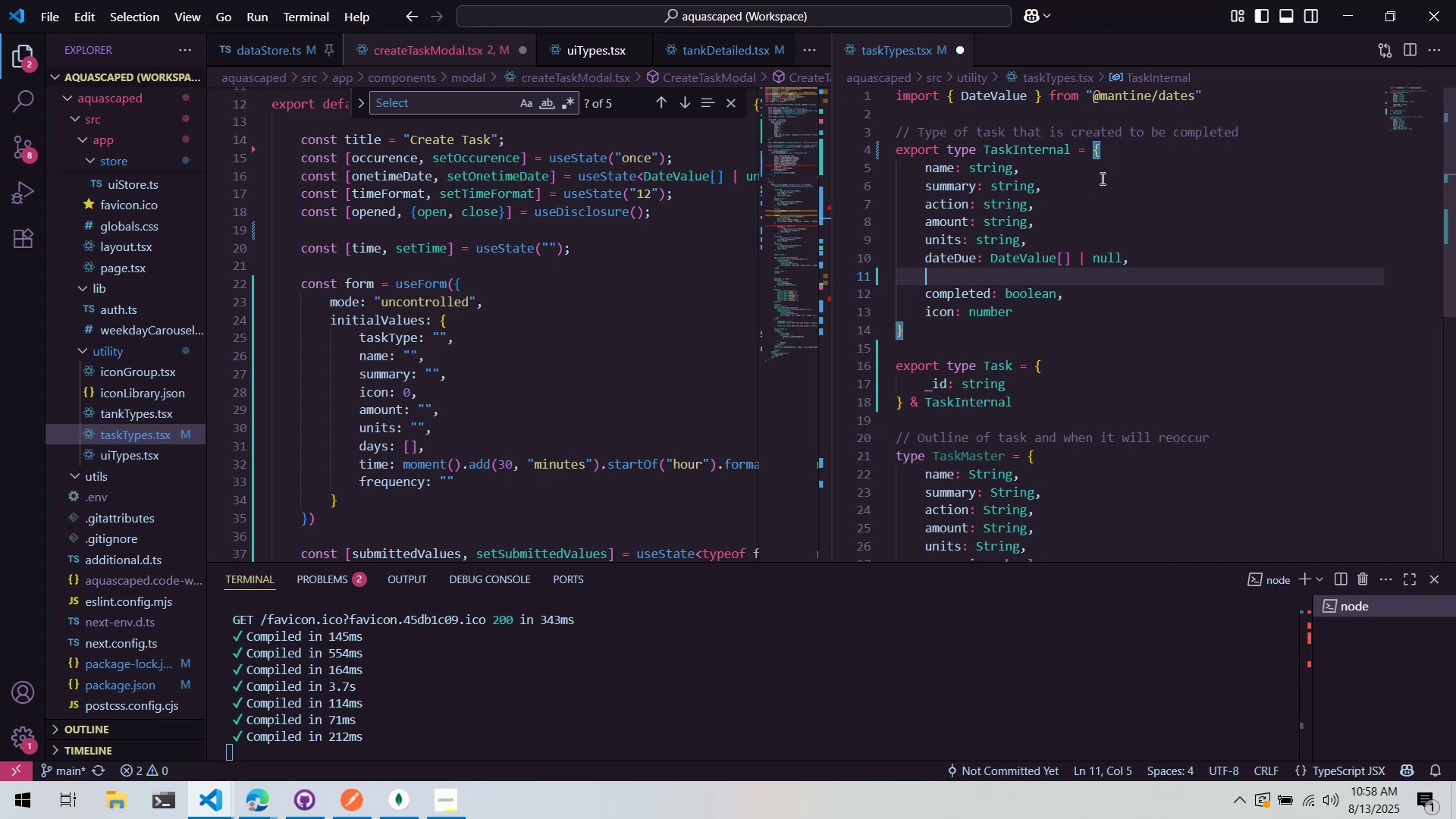 
wait(10.03)
 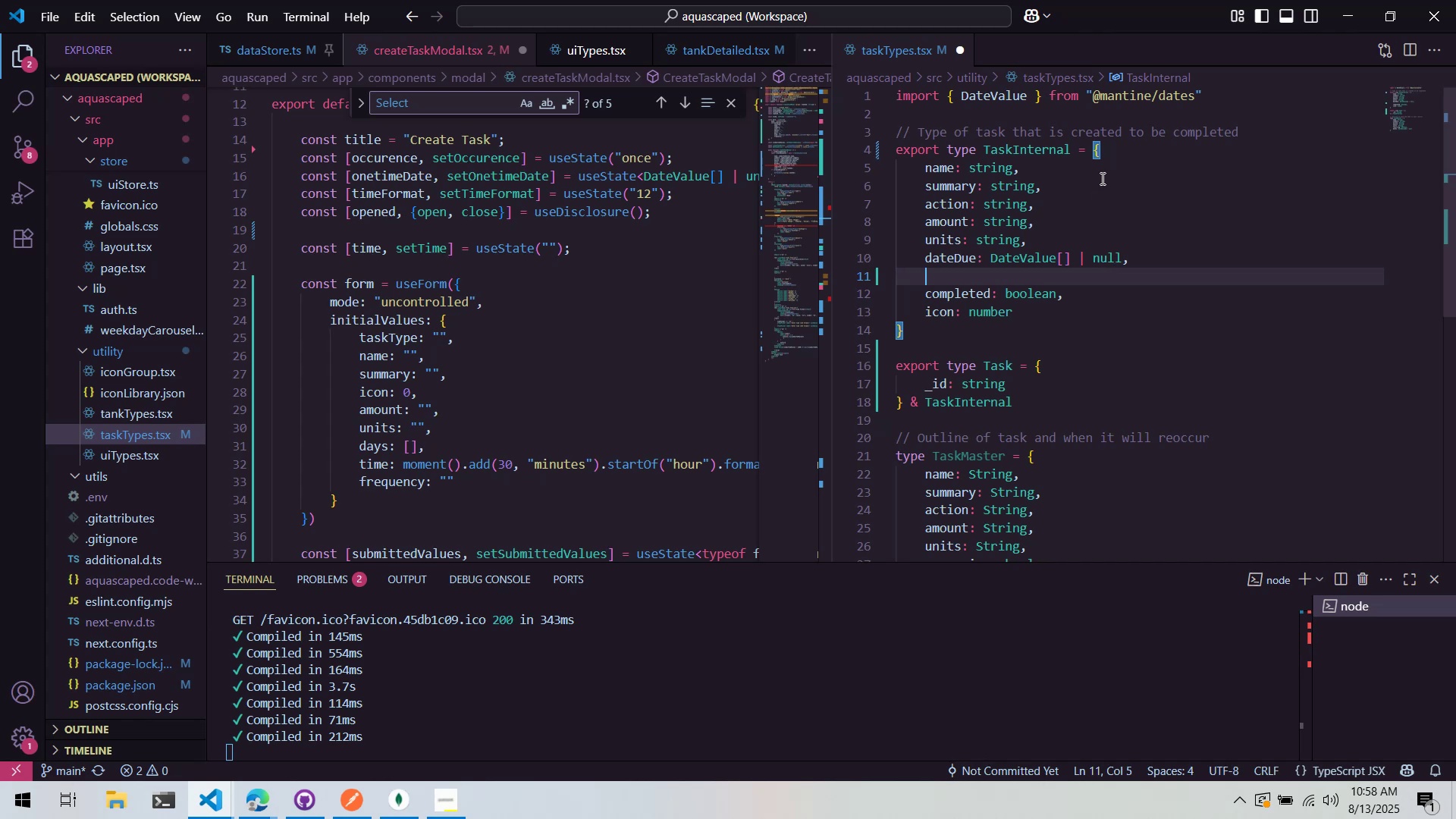 
key(Enter)
 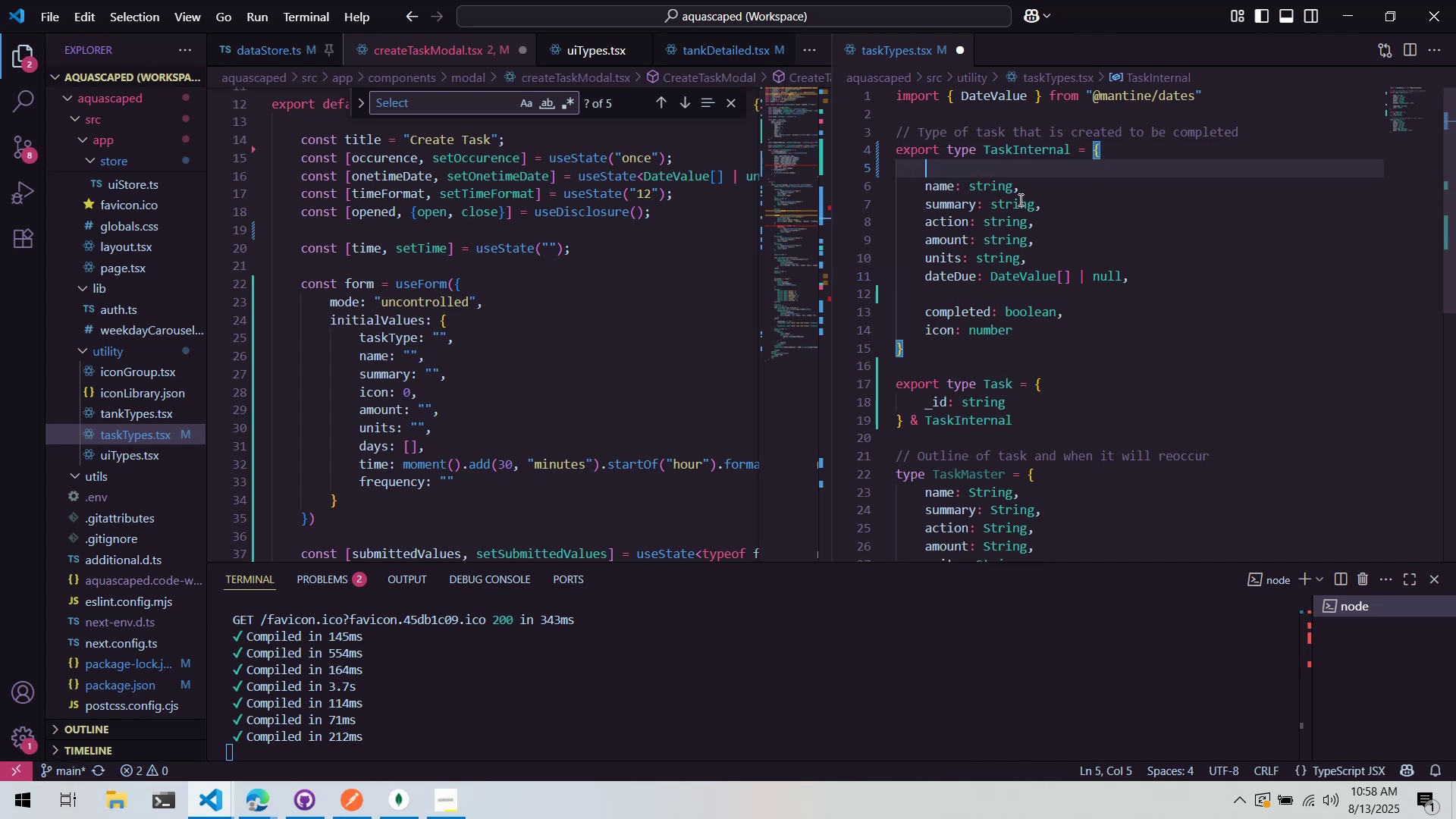 
type(taskType: string:)
key(Backspace)
type(,)
 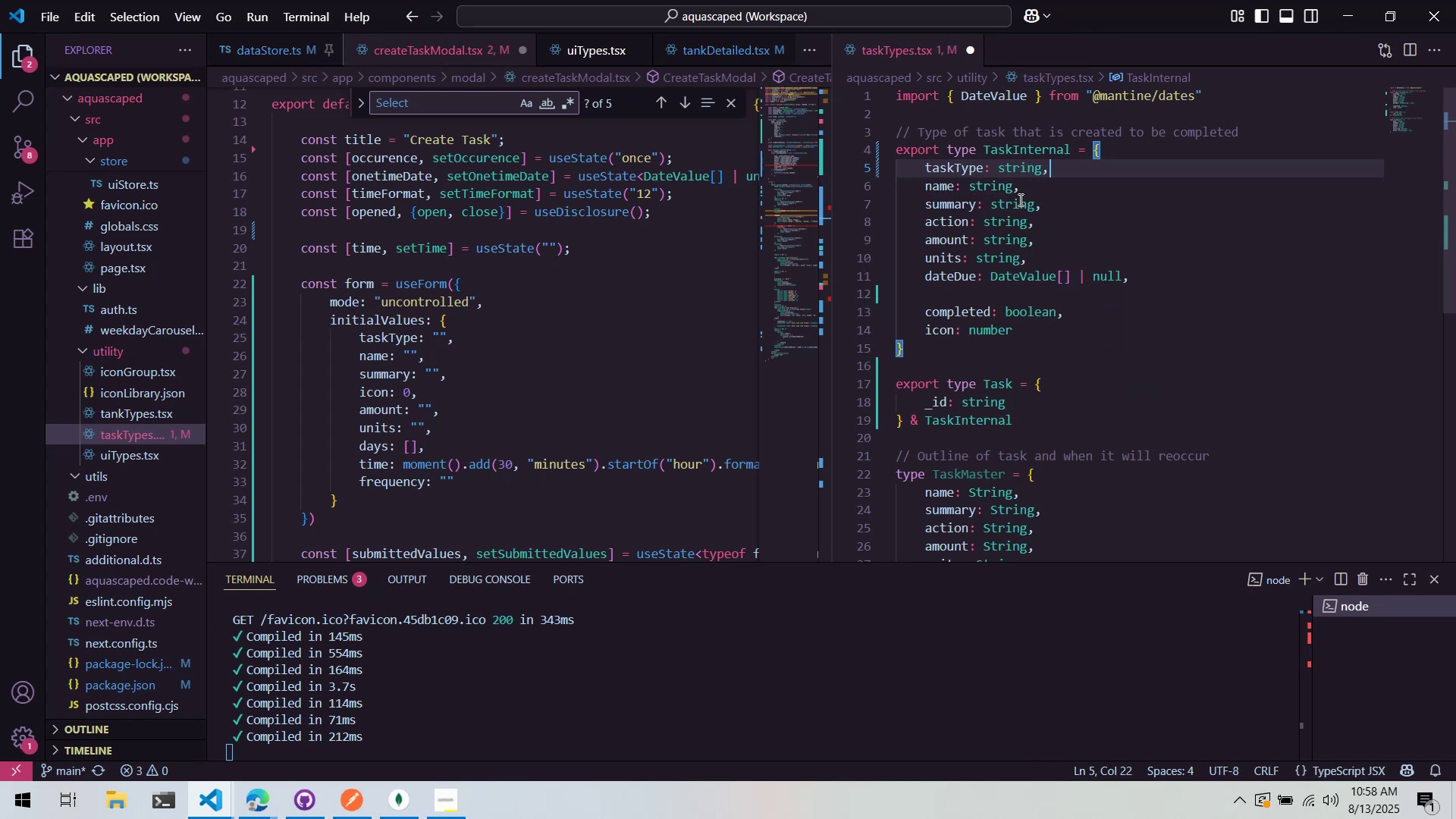 
key(Control+ControlLeft)
 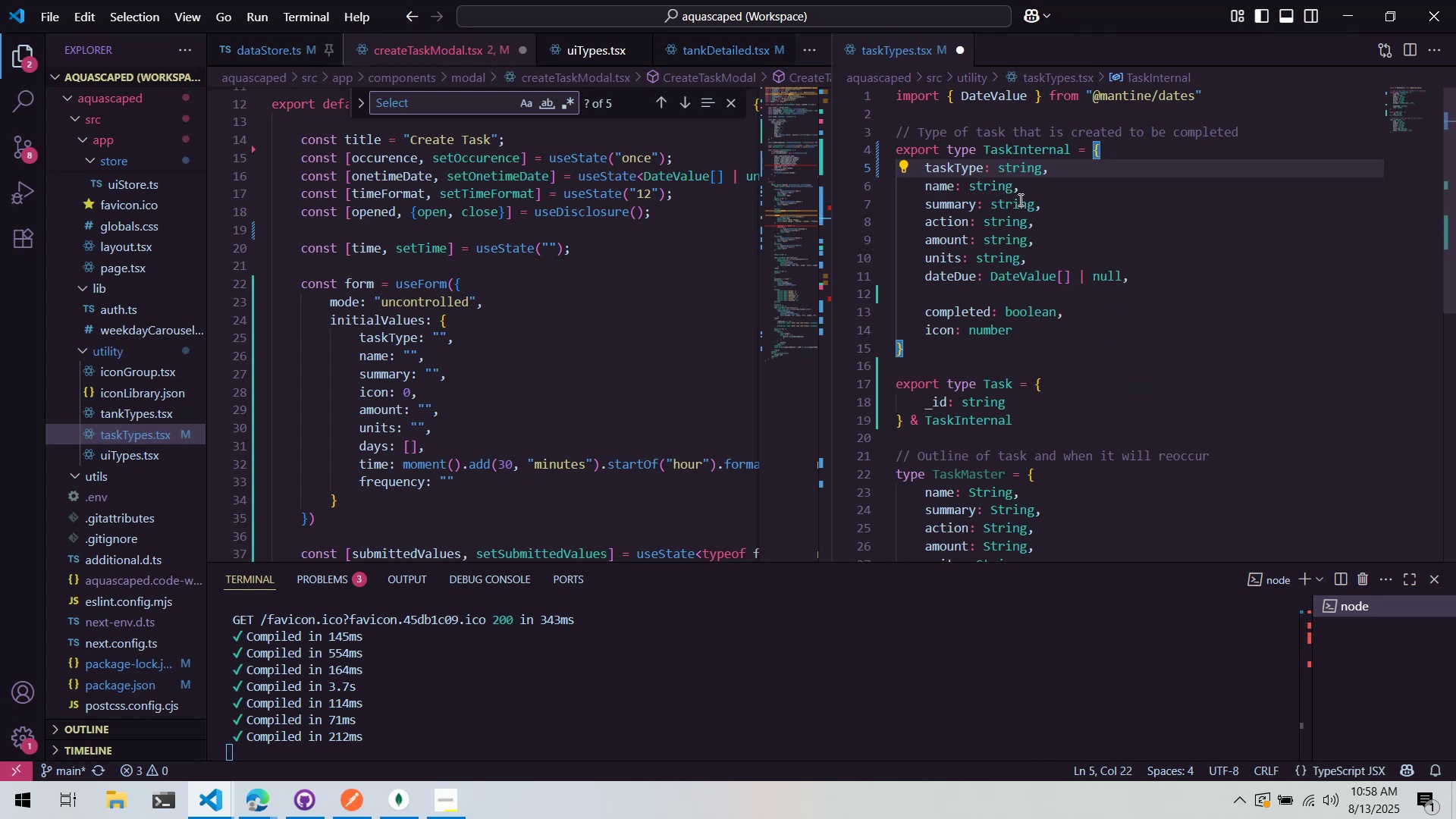 
key(Control+S)
 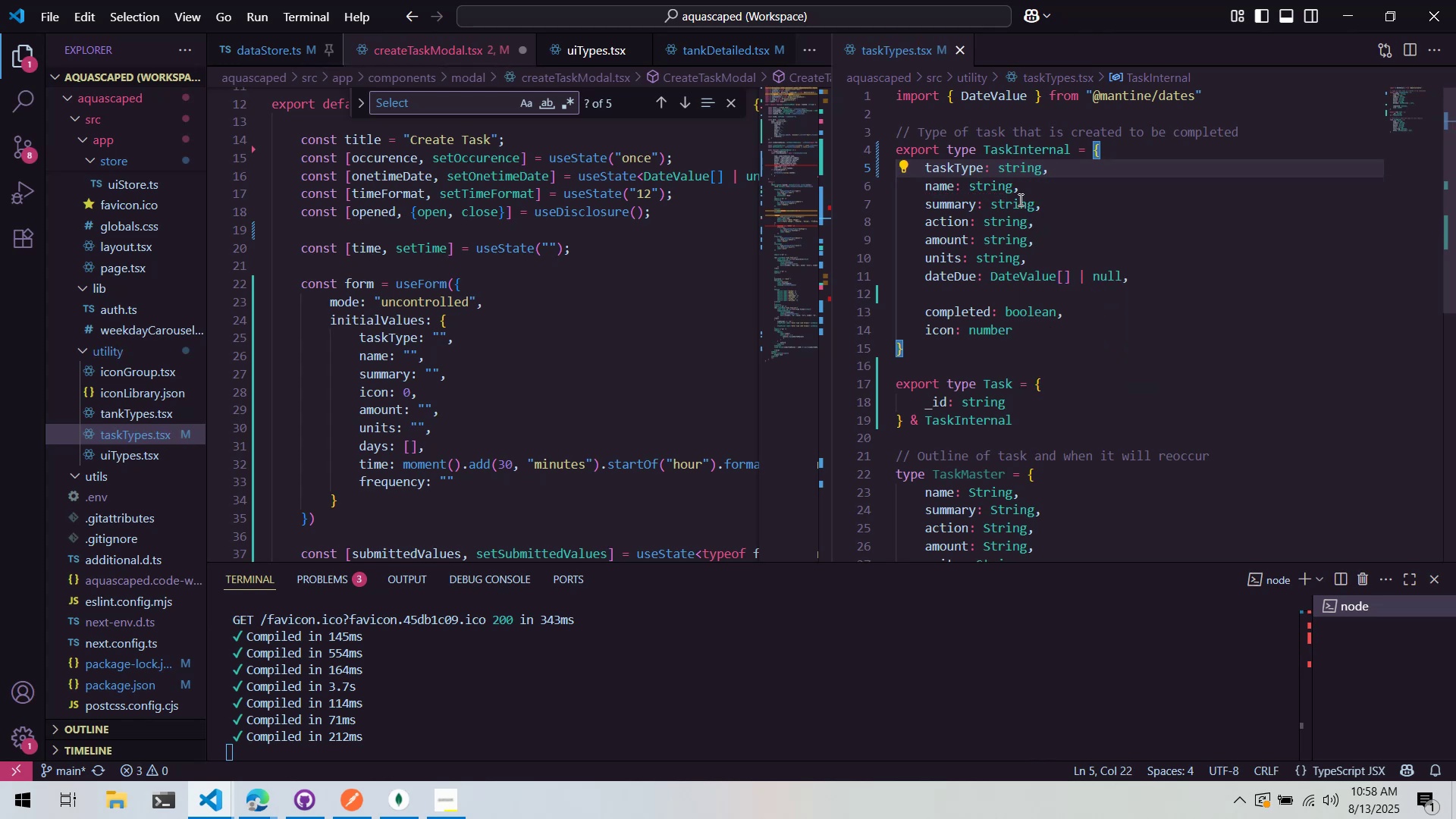 
wait(5.39)
 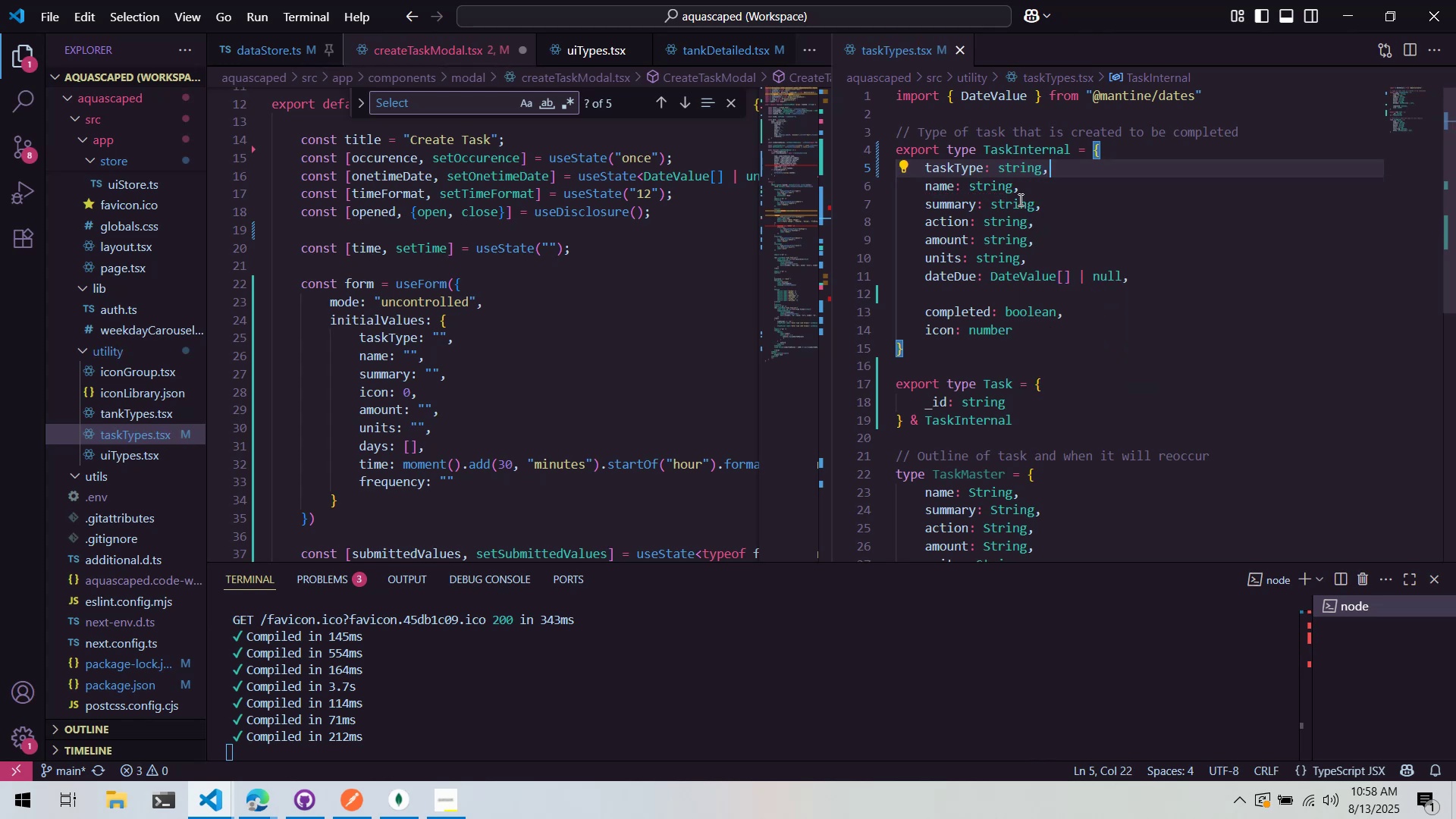 
key(Control+ControlRight)
 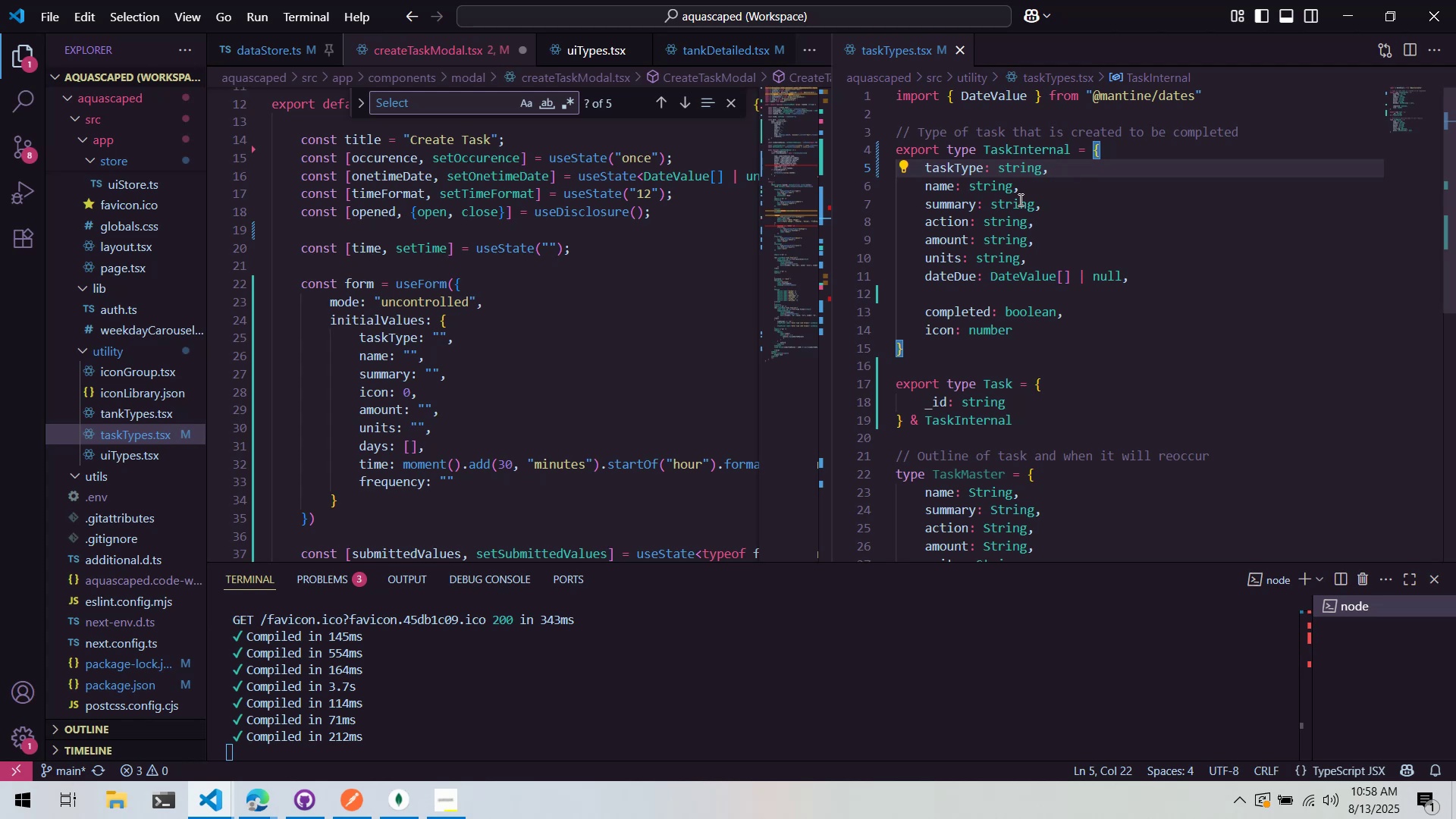 
key(ArrowLeft)
 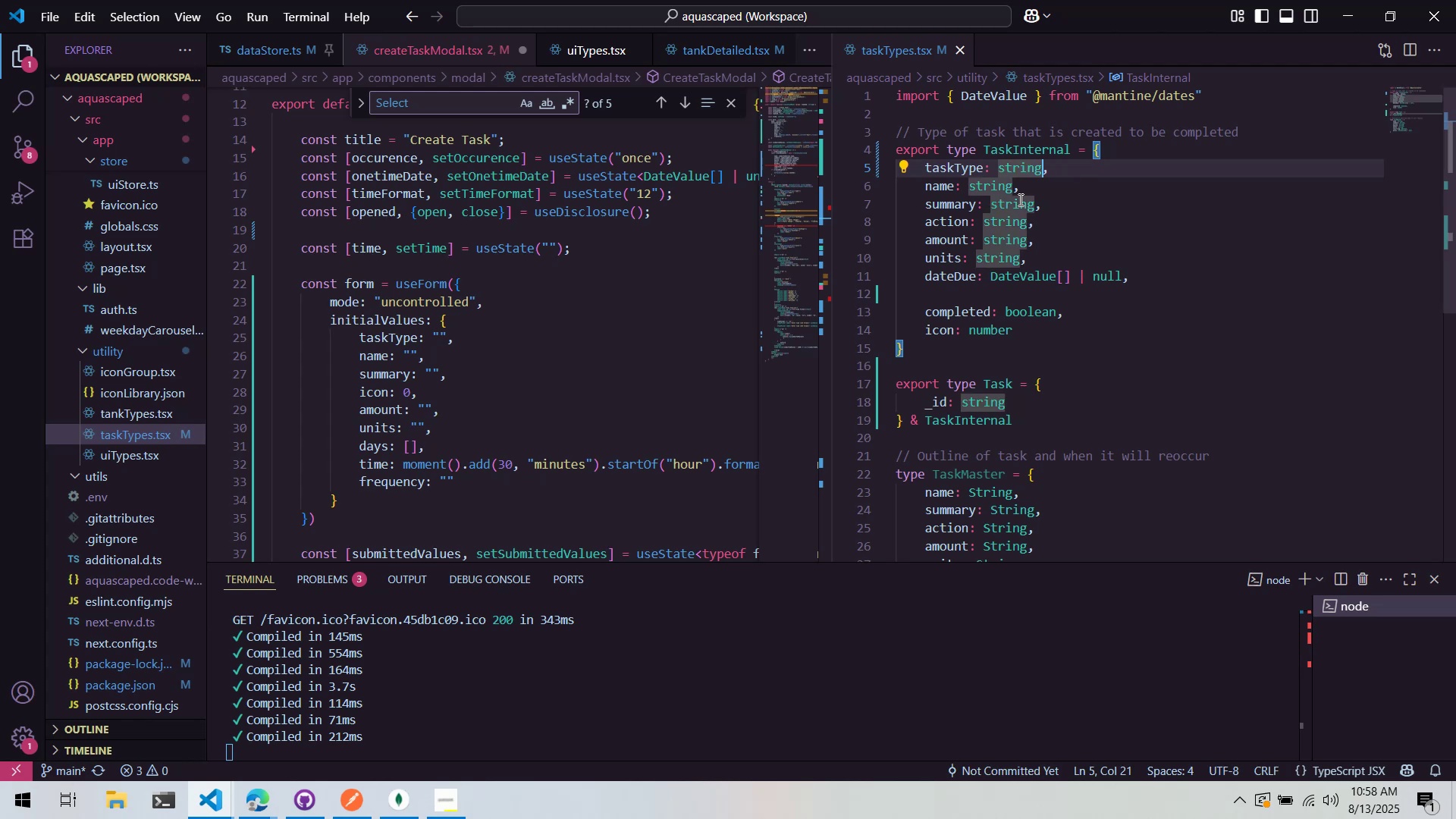 
key(Space)
 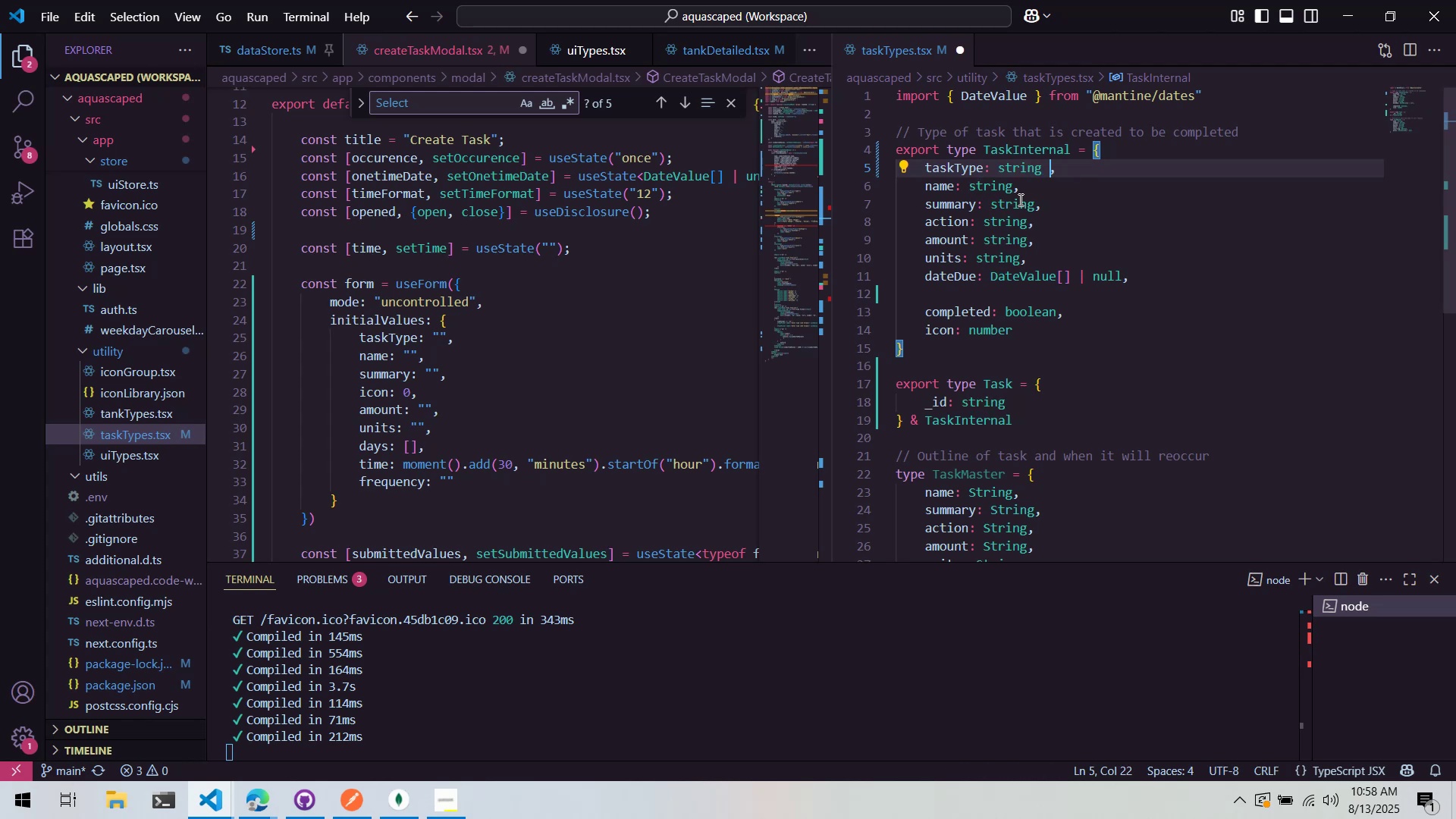 
key(D)
 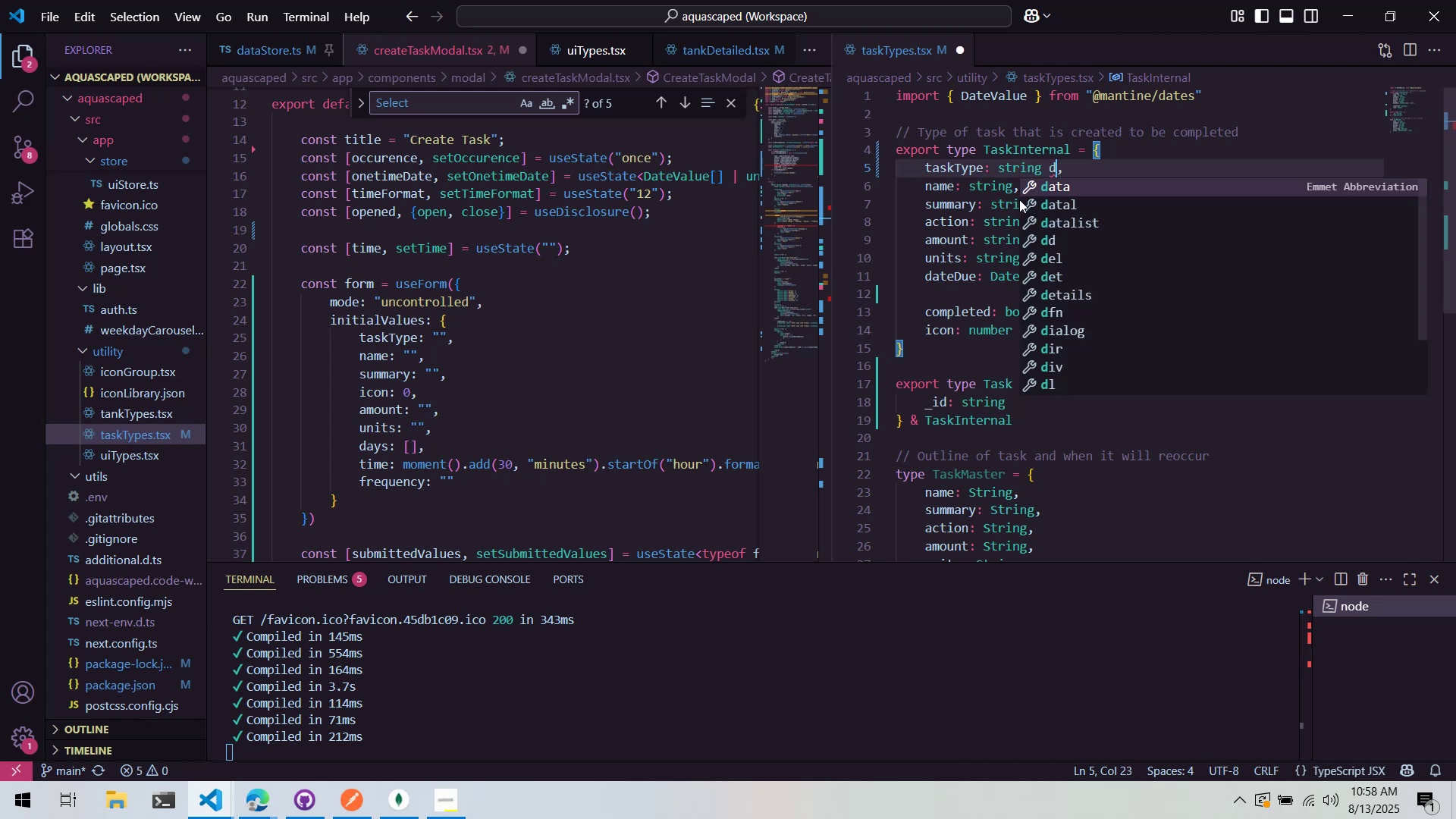 
key(Backspace)
 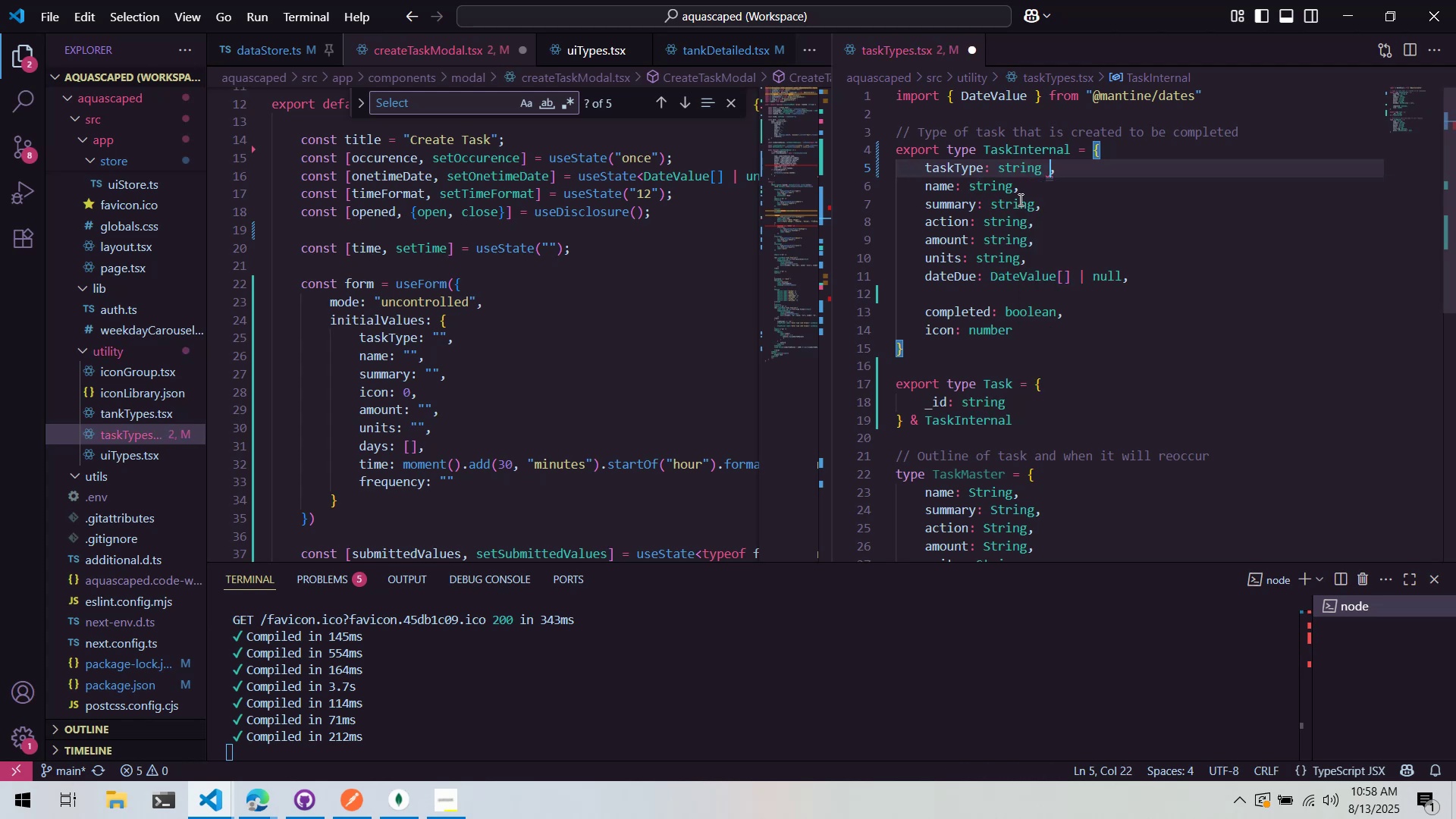 
key(Backspace)
 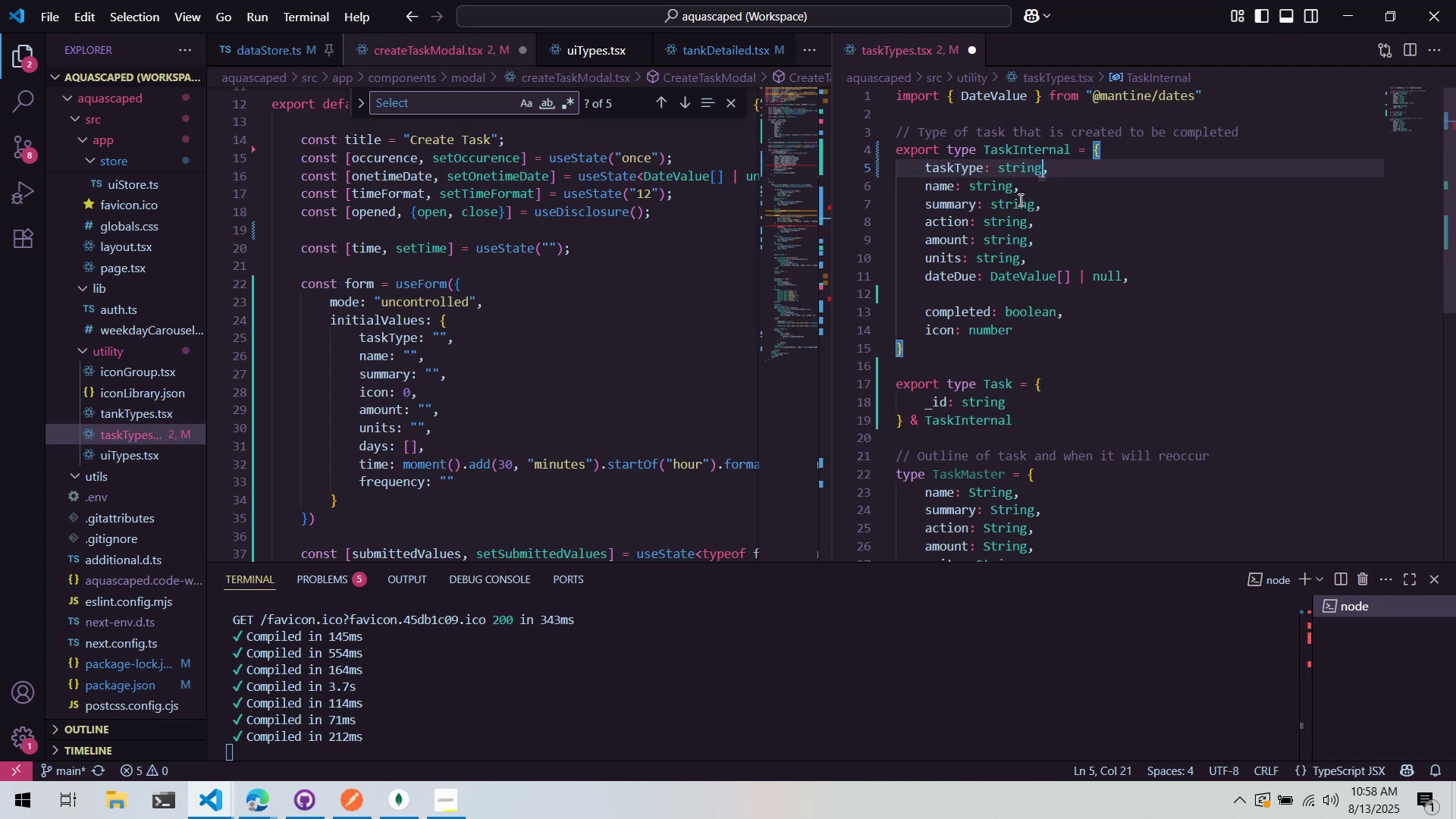 
key(Alt+AltLeft)
 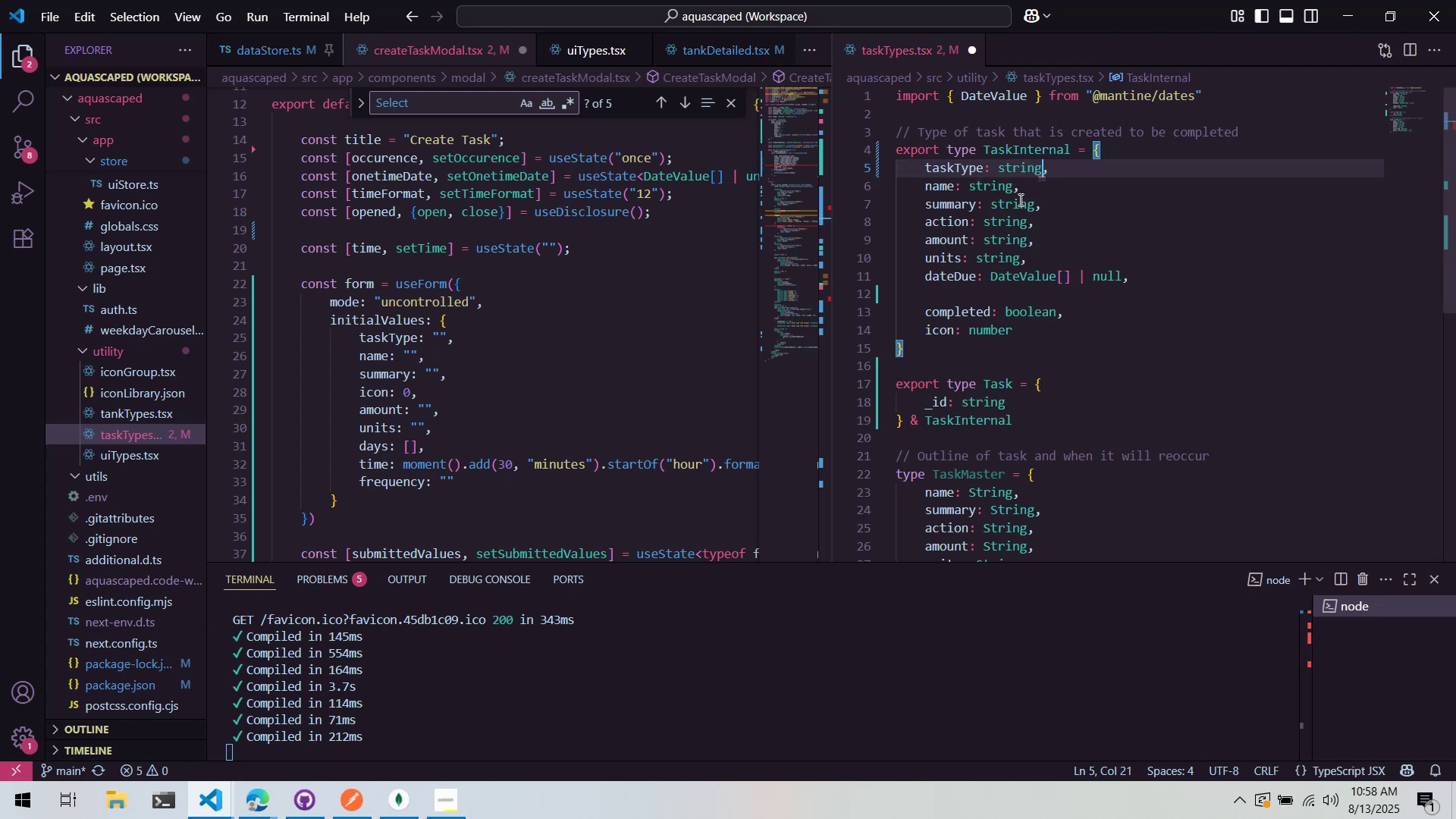 
key(Alt+Tab)
 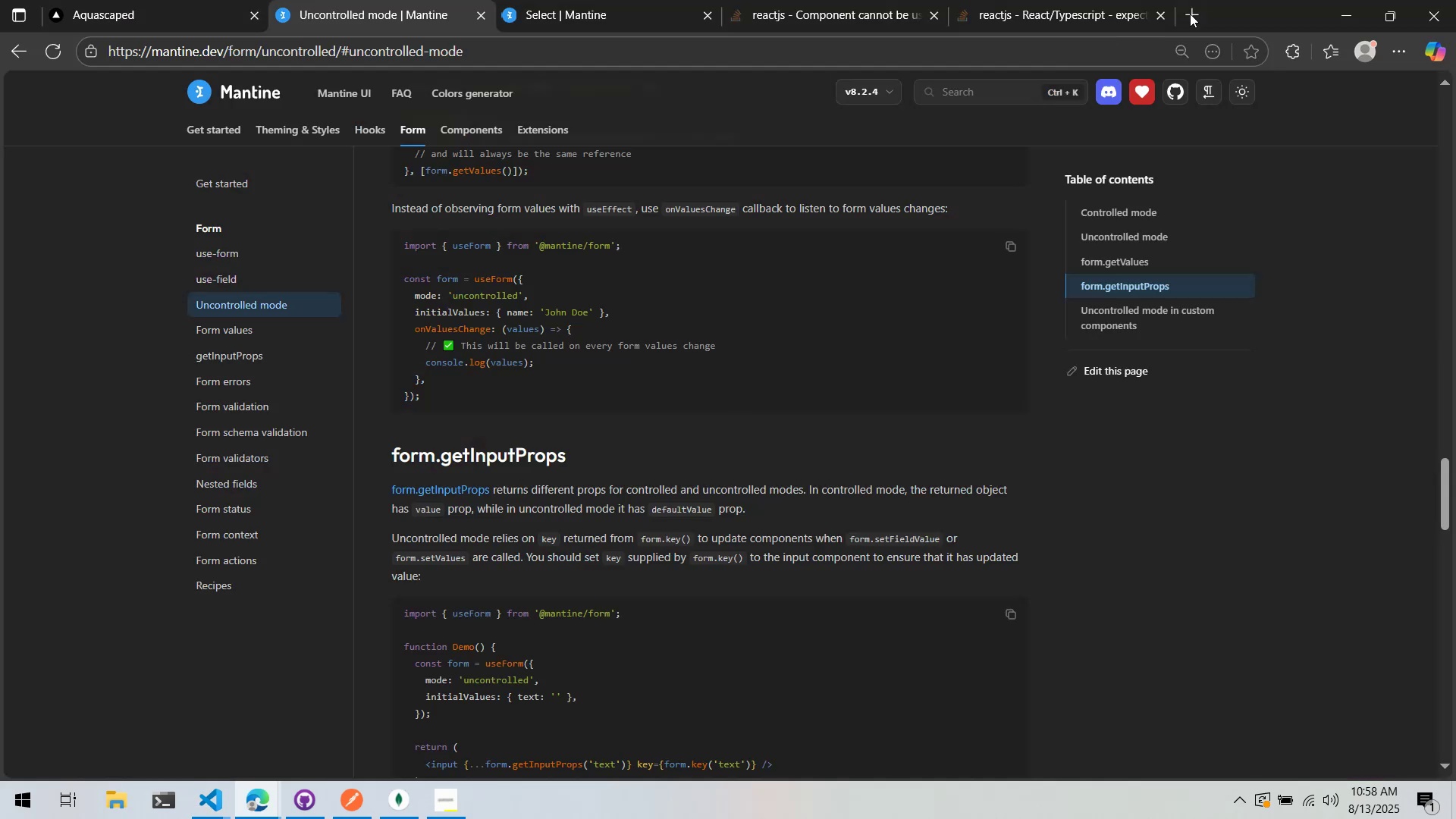 
left_click([1194, 14])
 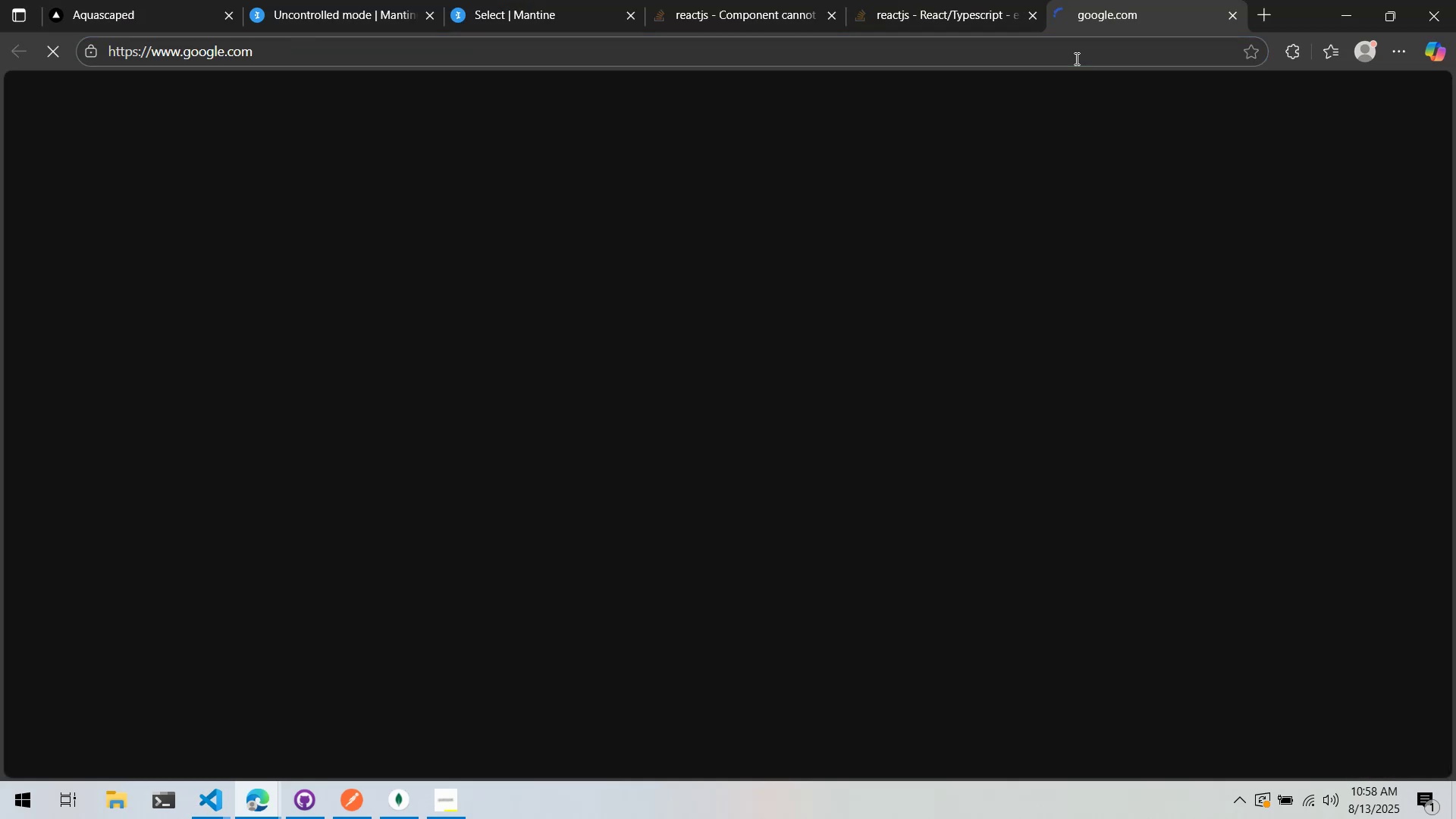 
type(tpy)
key(Backspace)
key(Backspace)
type(ypescript type )
 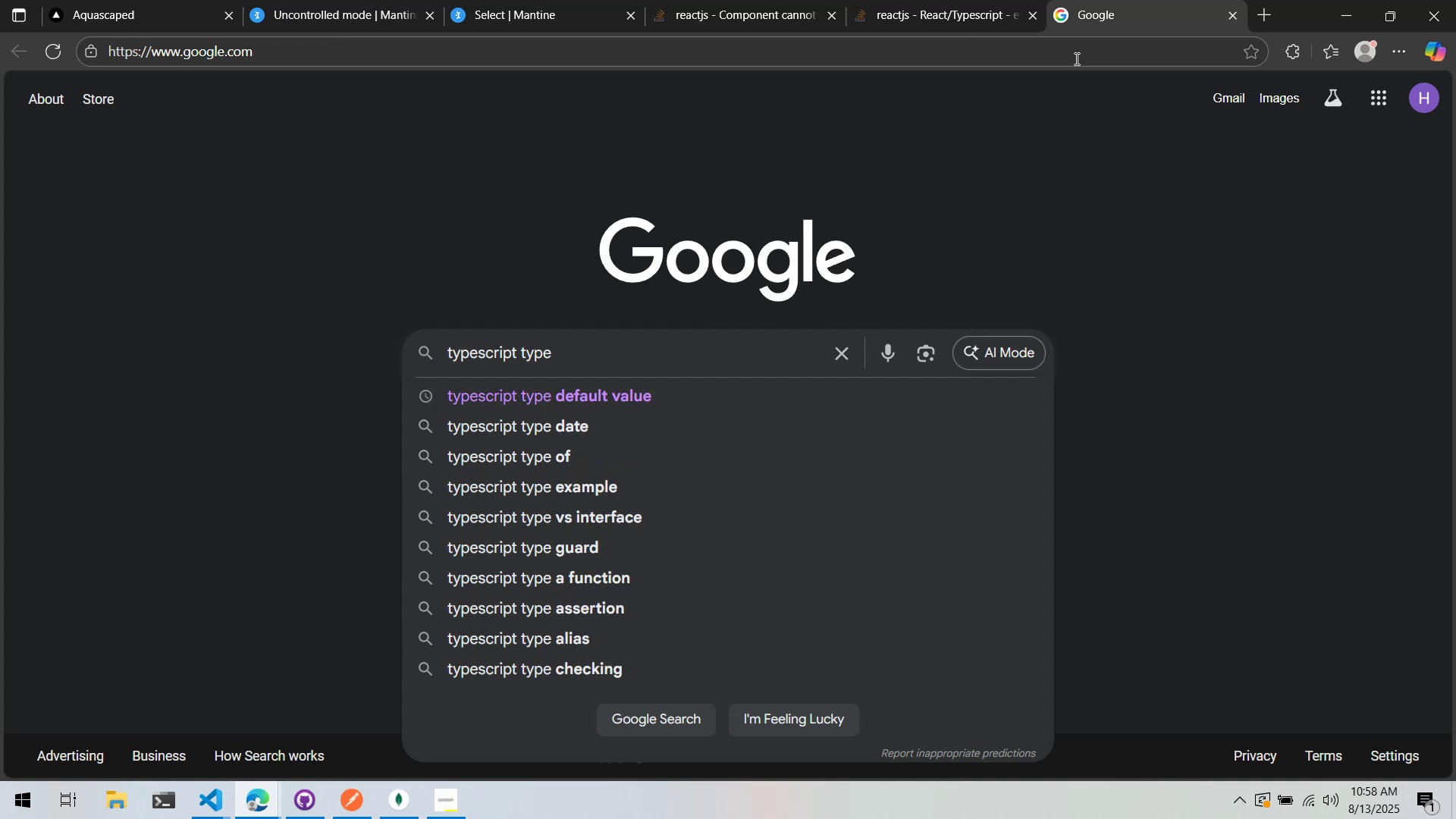 
key(ArrowDown)
 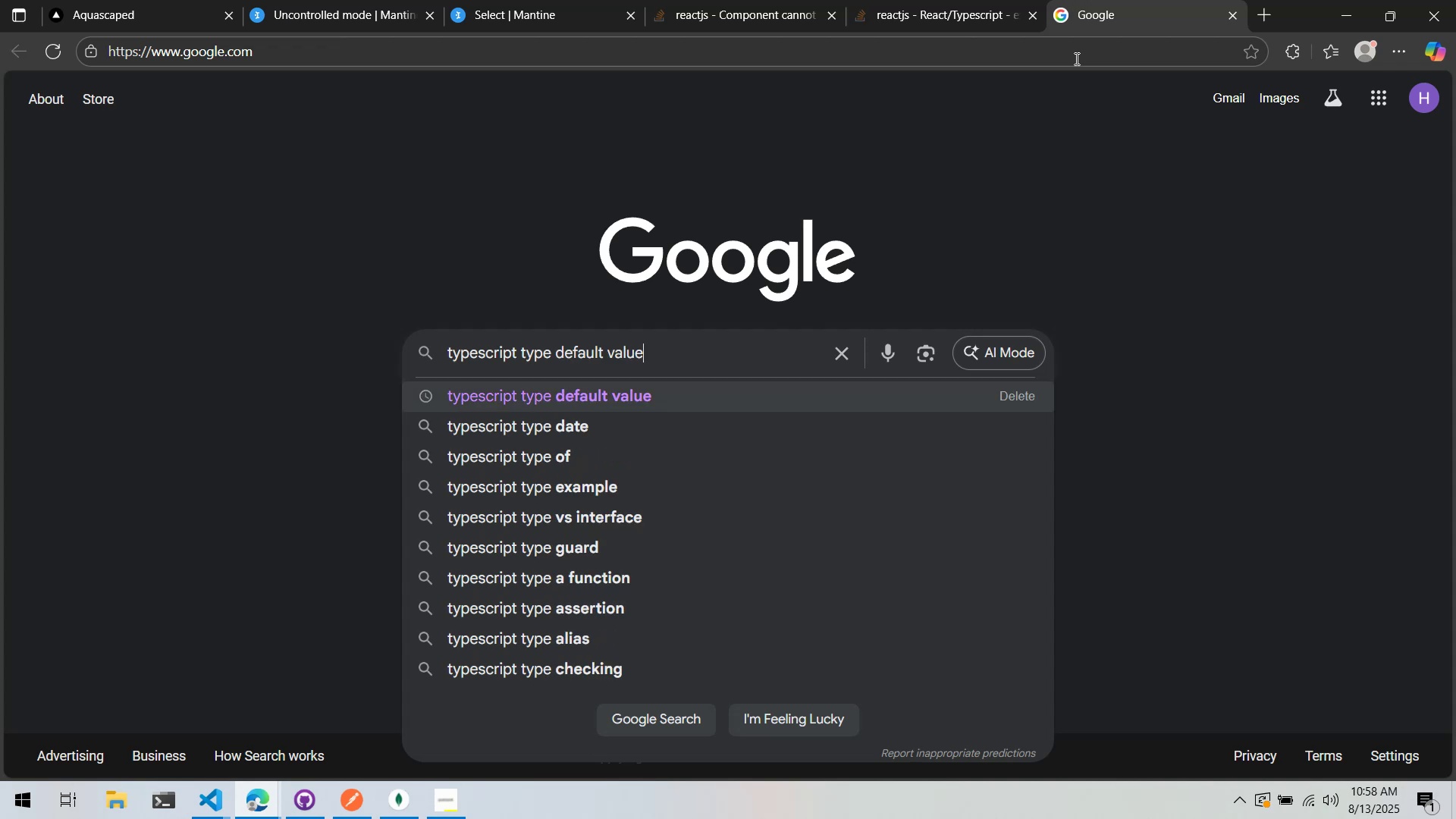 
key(Enter)
 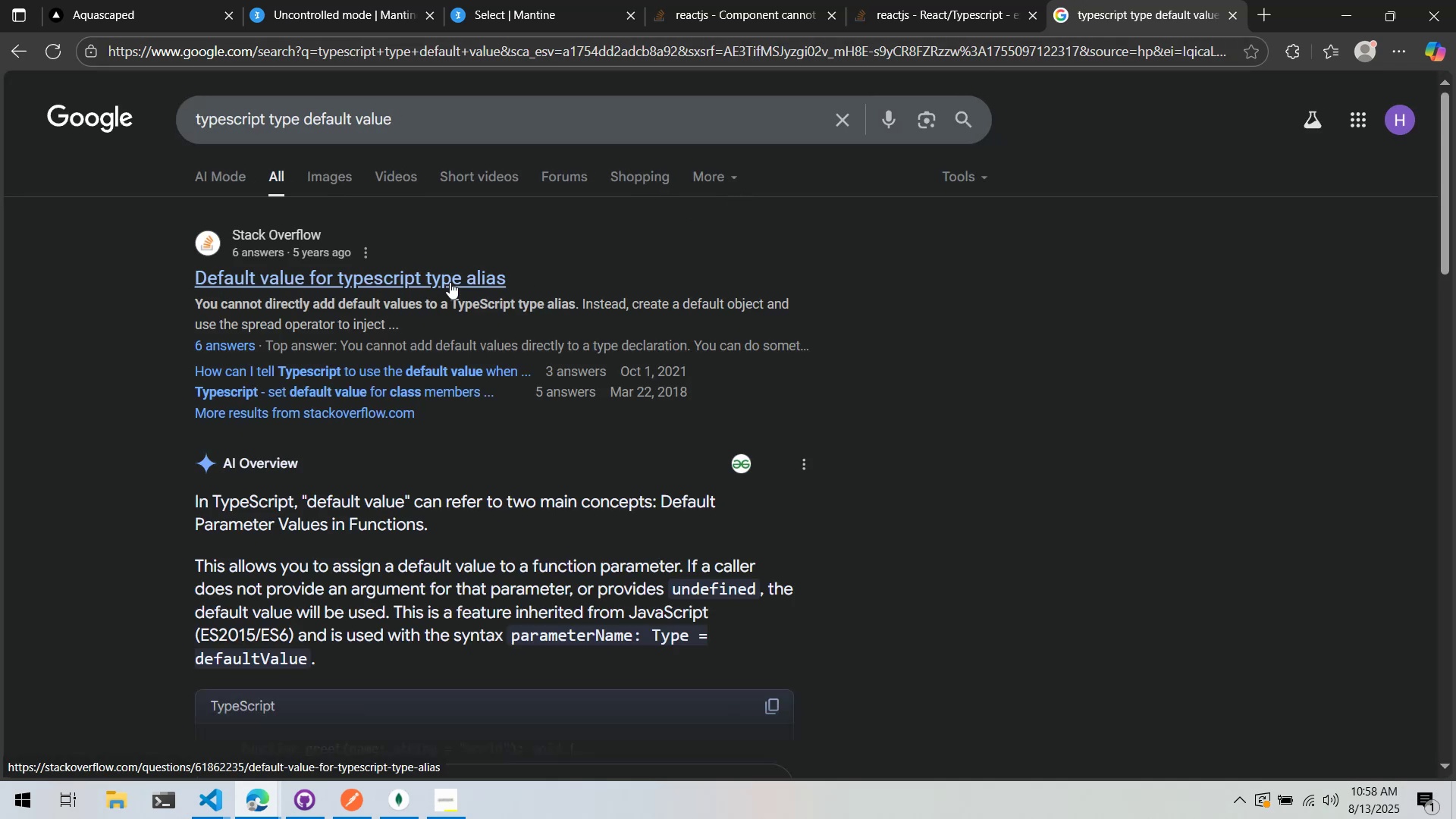 
left_click([450, 282])
 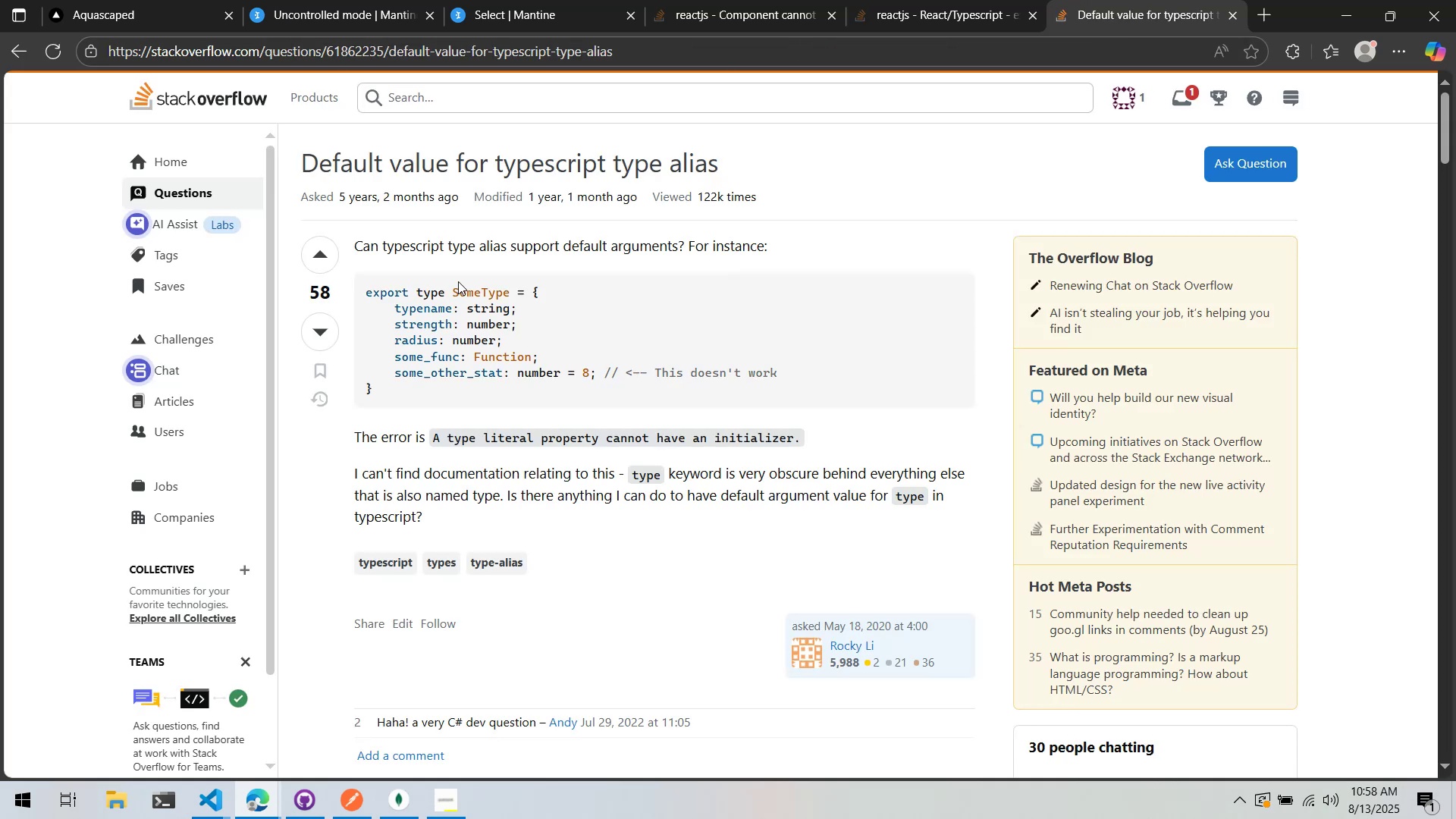 
scroll: coordinate [458, 281], scroll_direction: down, amount: 5.0
 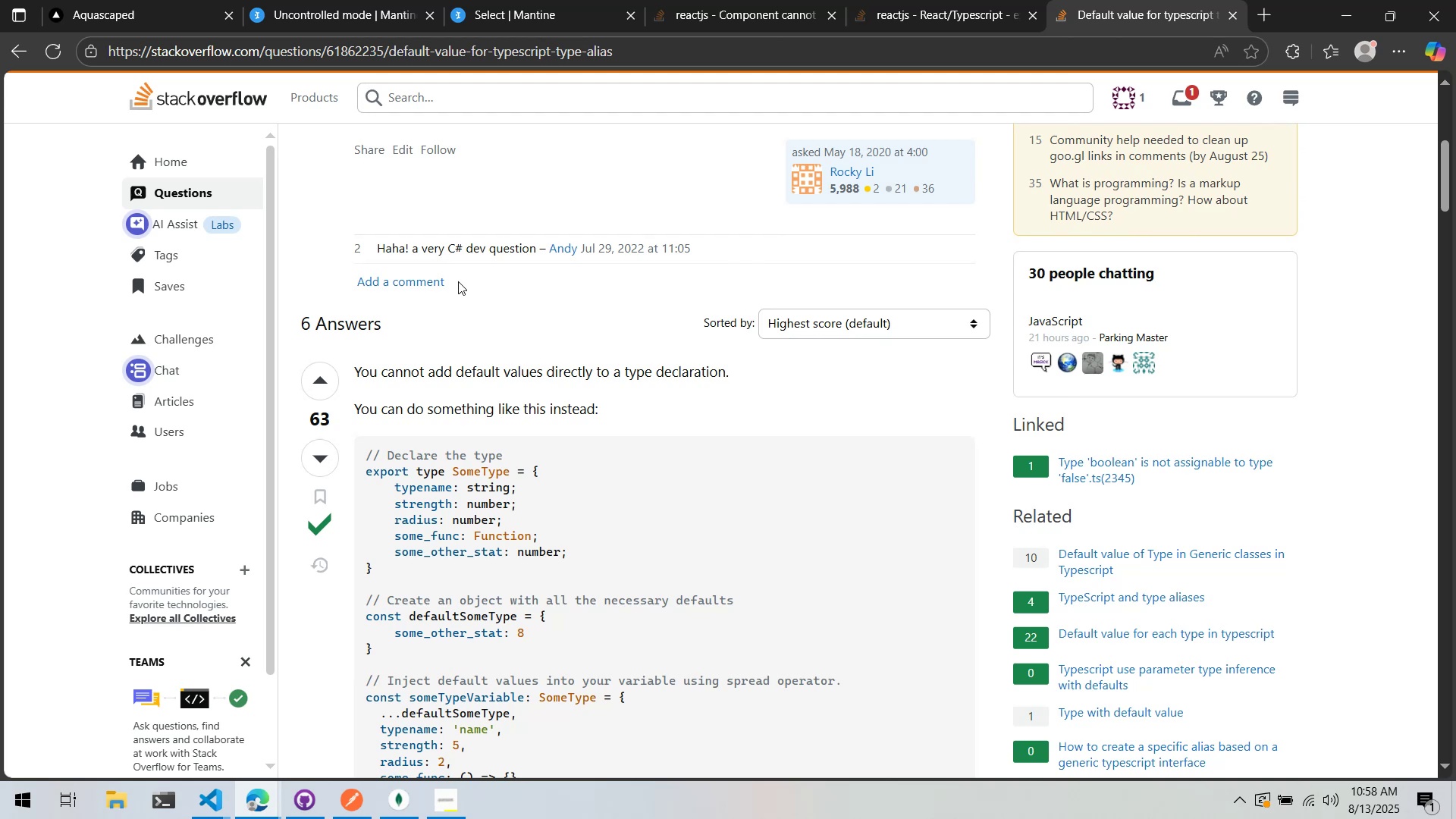 
wait(5.26)
 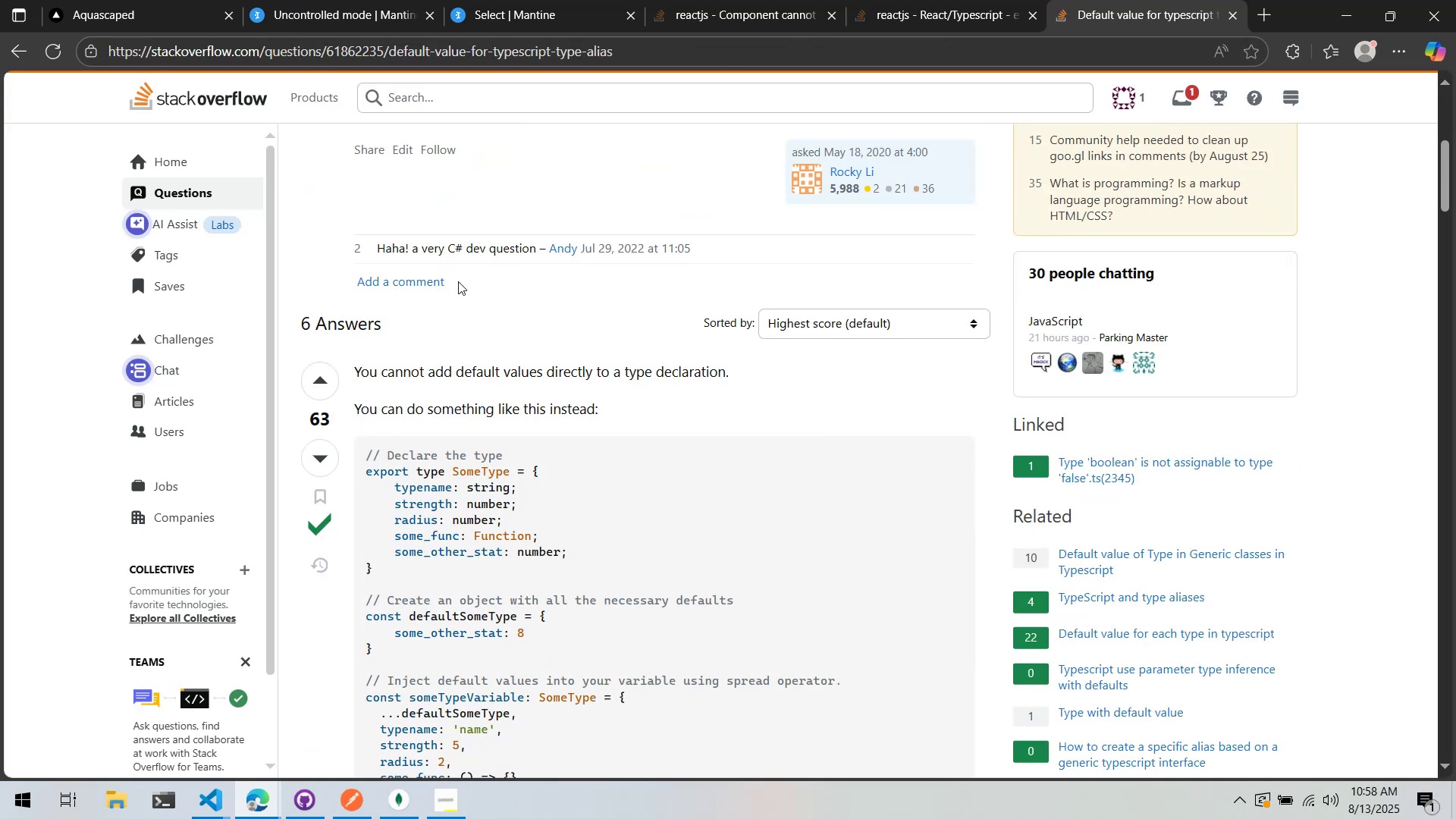 
scroll: coordinate [460, 284], scroll_direction: down, amount: 5.0
 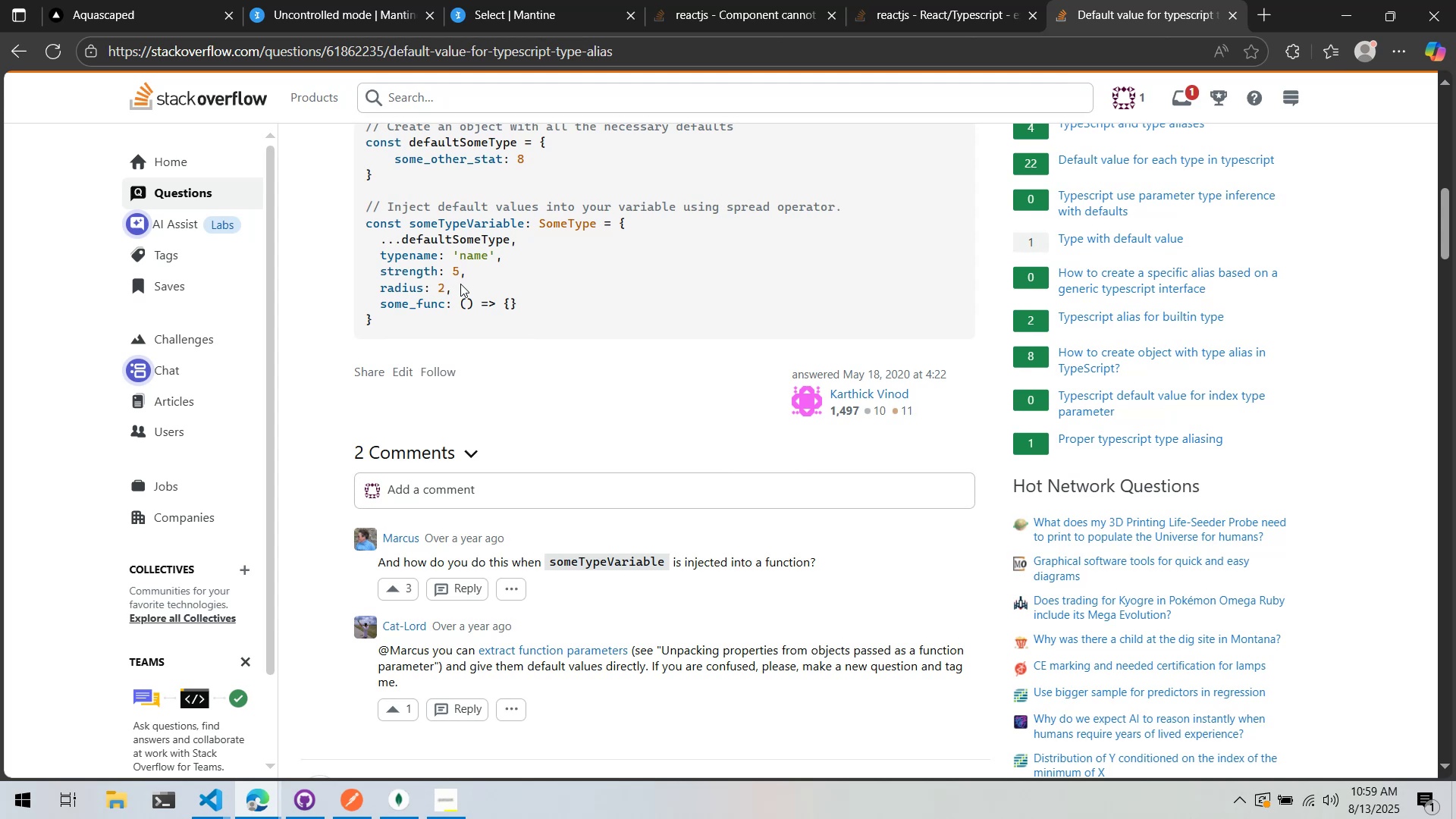 
scroll: coordinate [466, 286], scroll_direction: up, amount: 2.0
 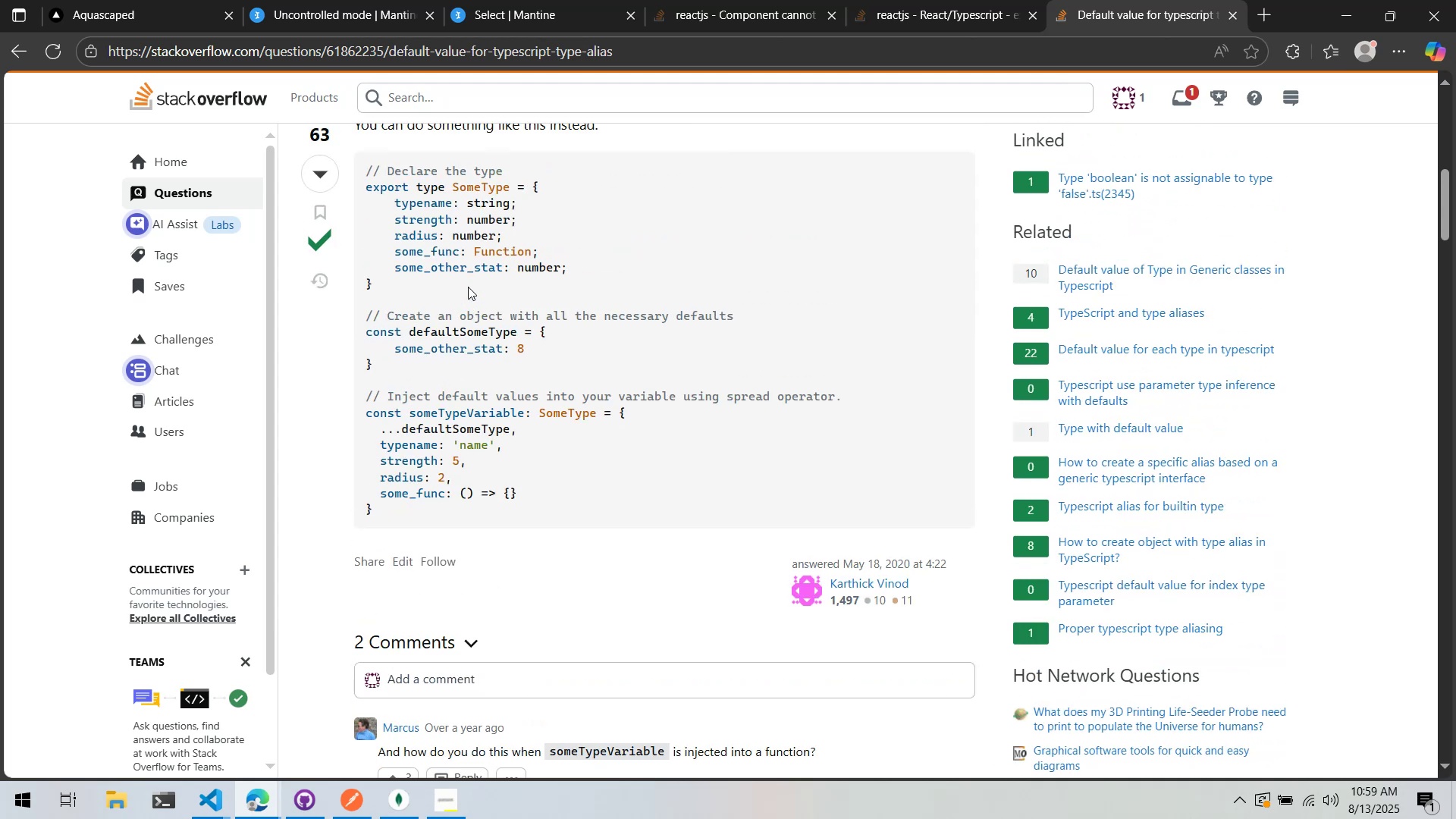 
key(Alt+AltLeft)
 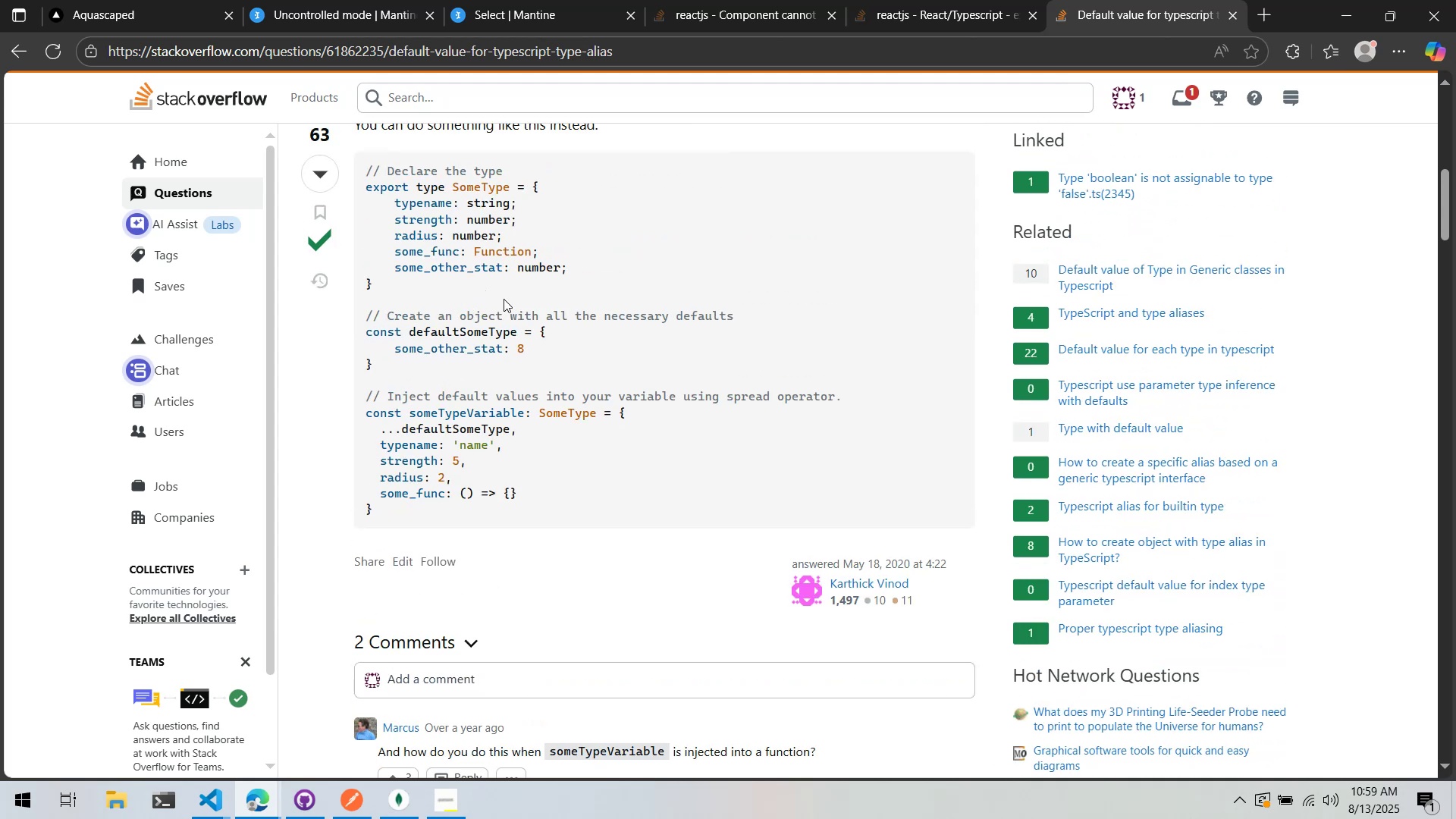 
key(Alt+Tab)
 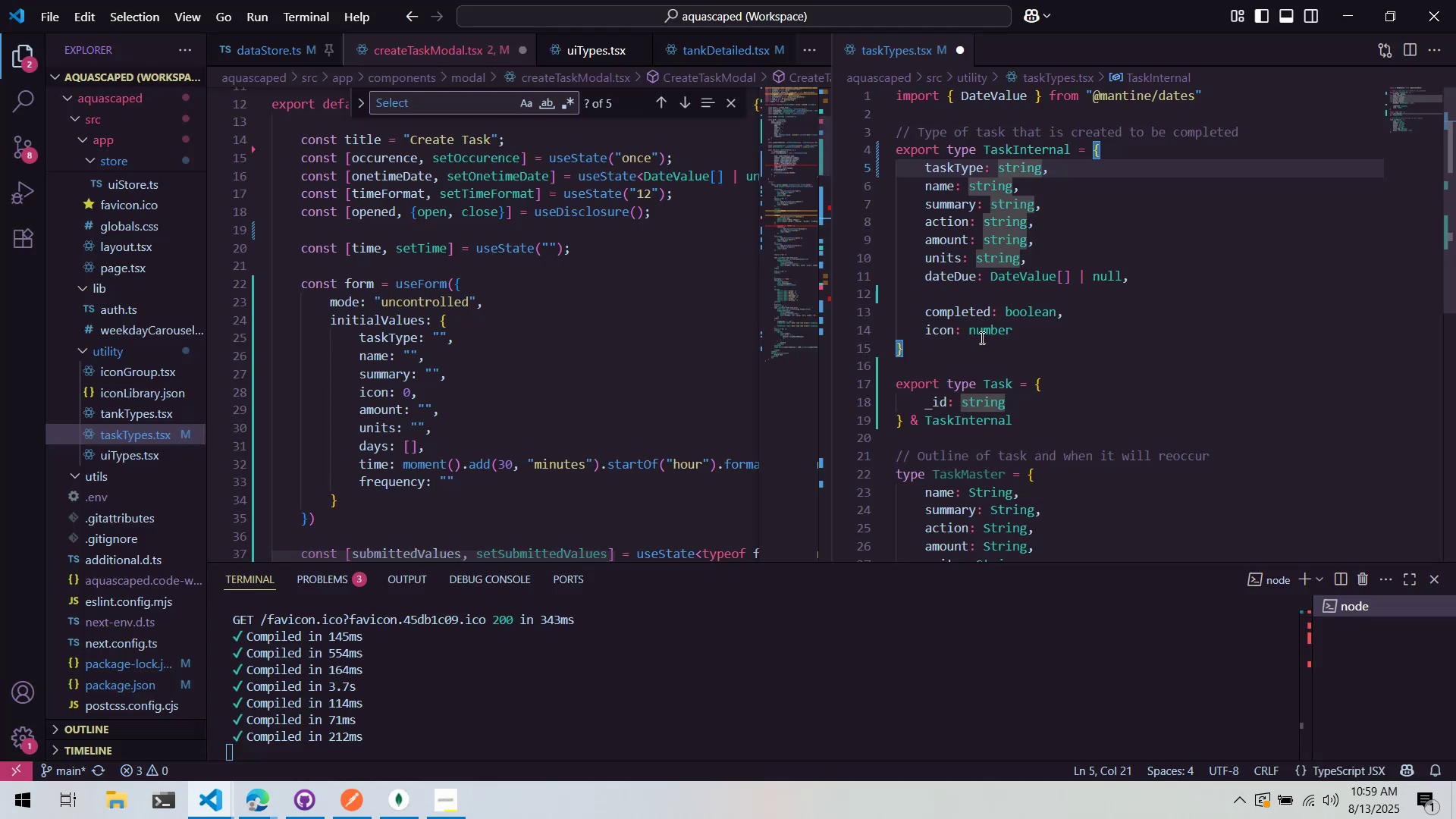 
left_click([980, 347])
 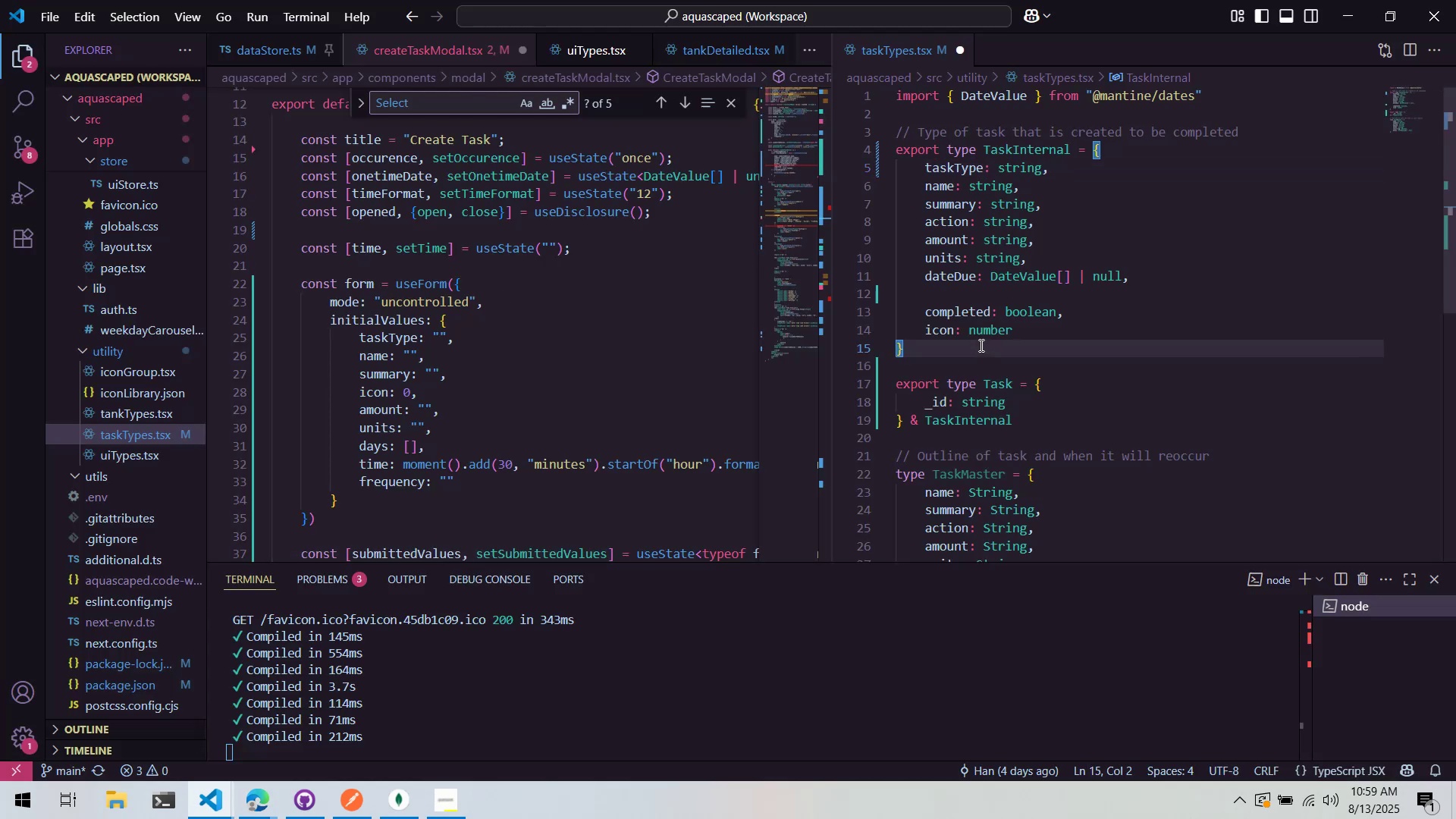 
key(Alt+AltLeft)
 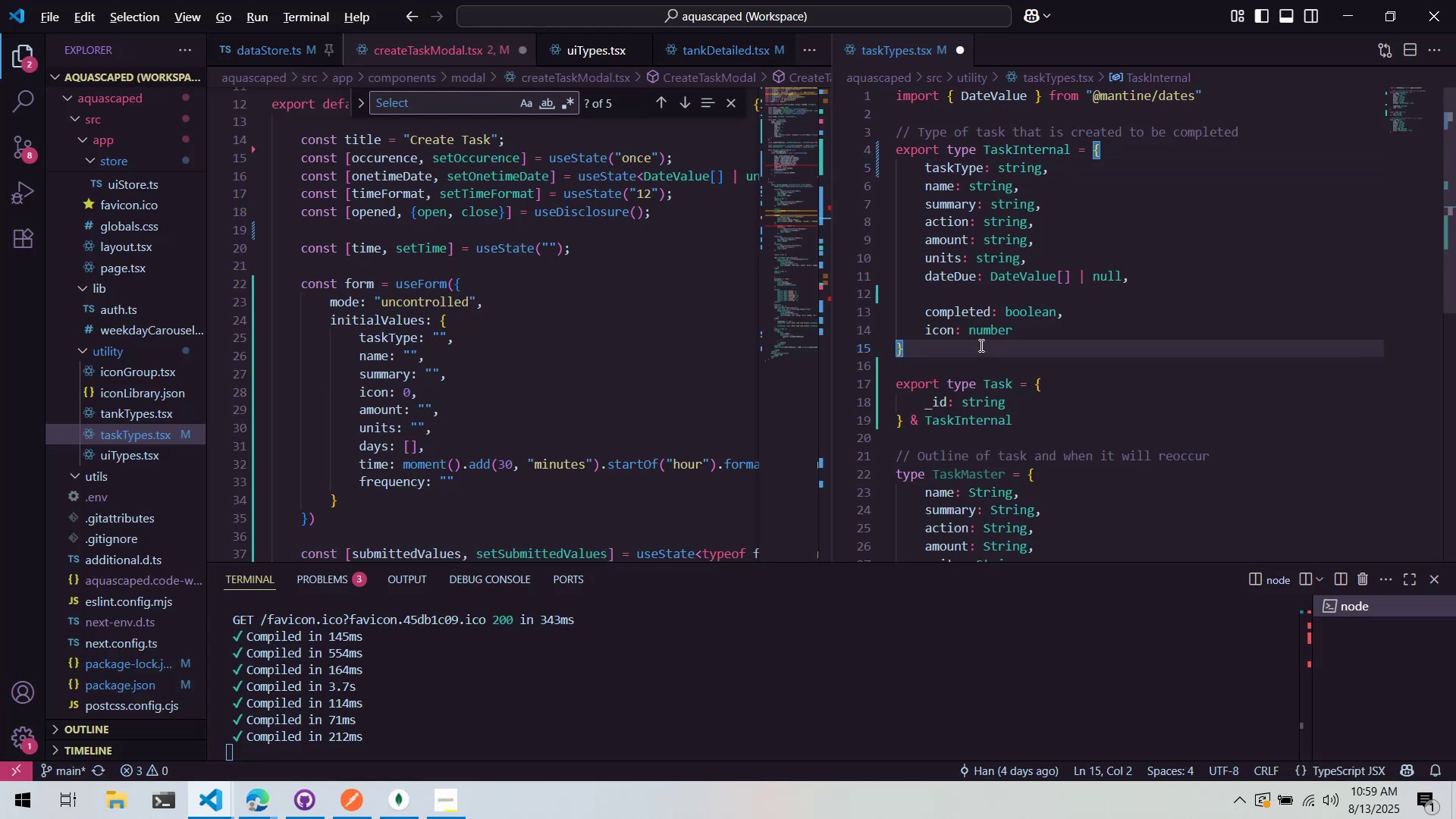 
key(Alt+Tab)
 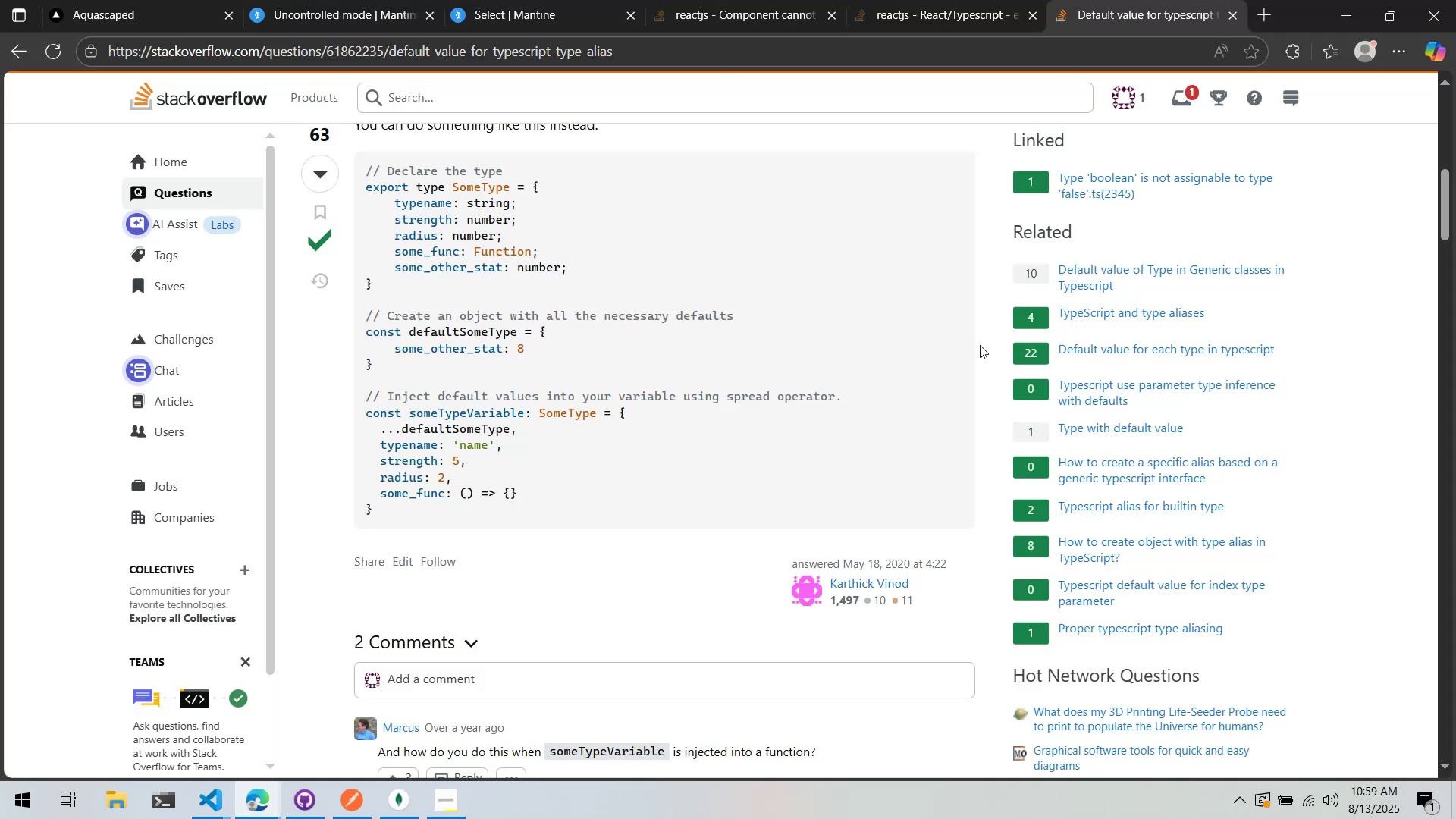 
wait(7.56)
 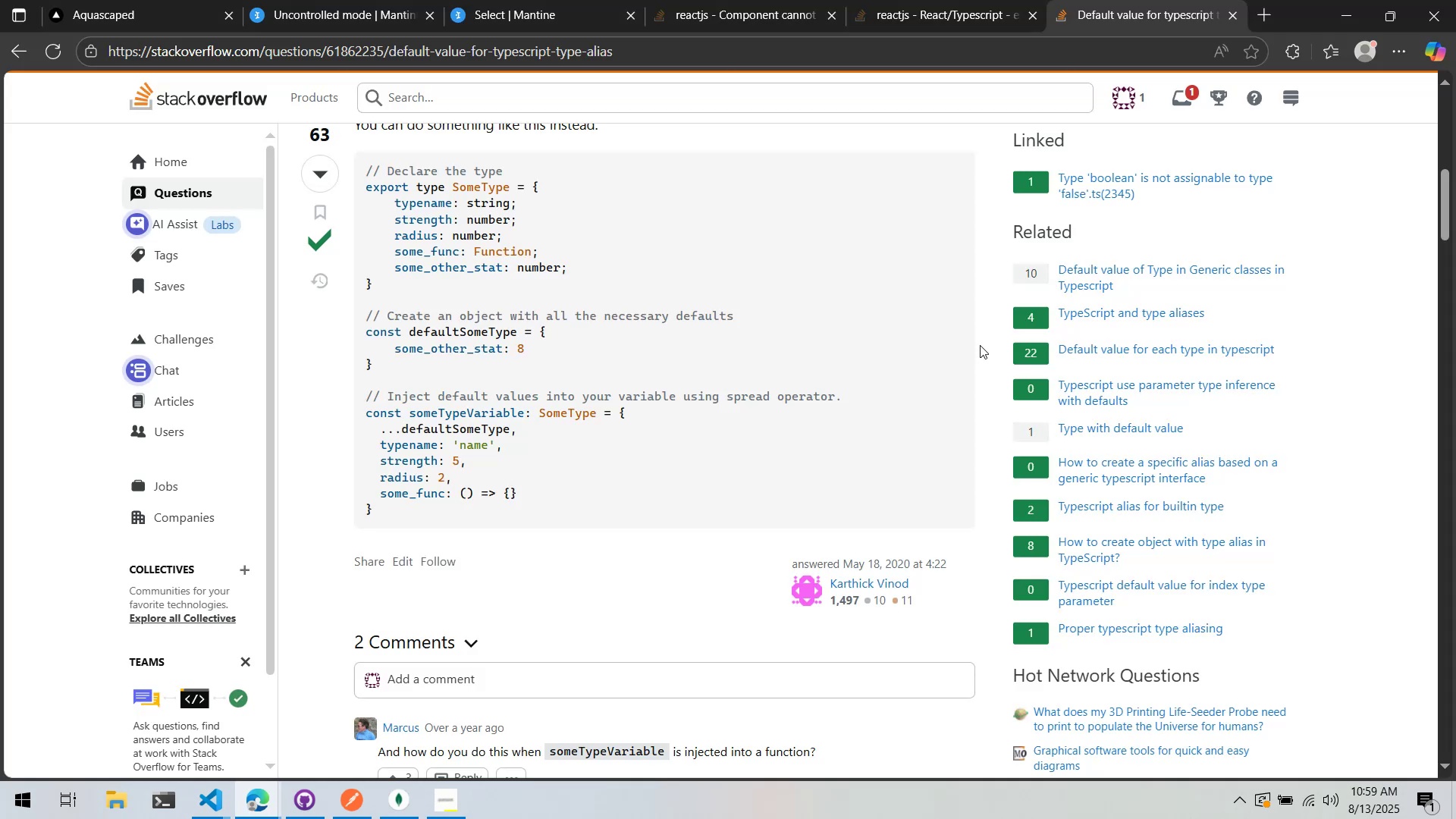 
key(Alt+AltLeft)
 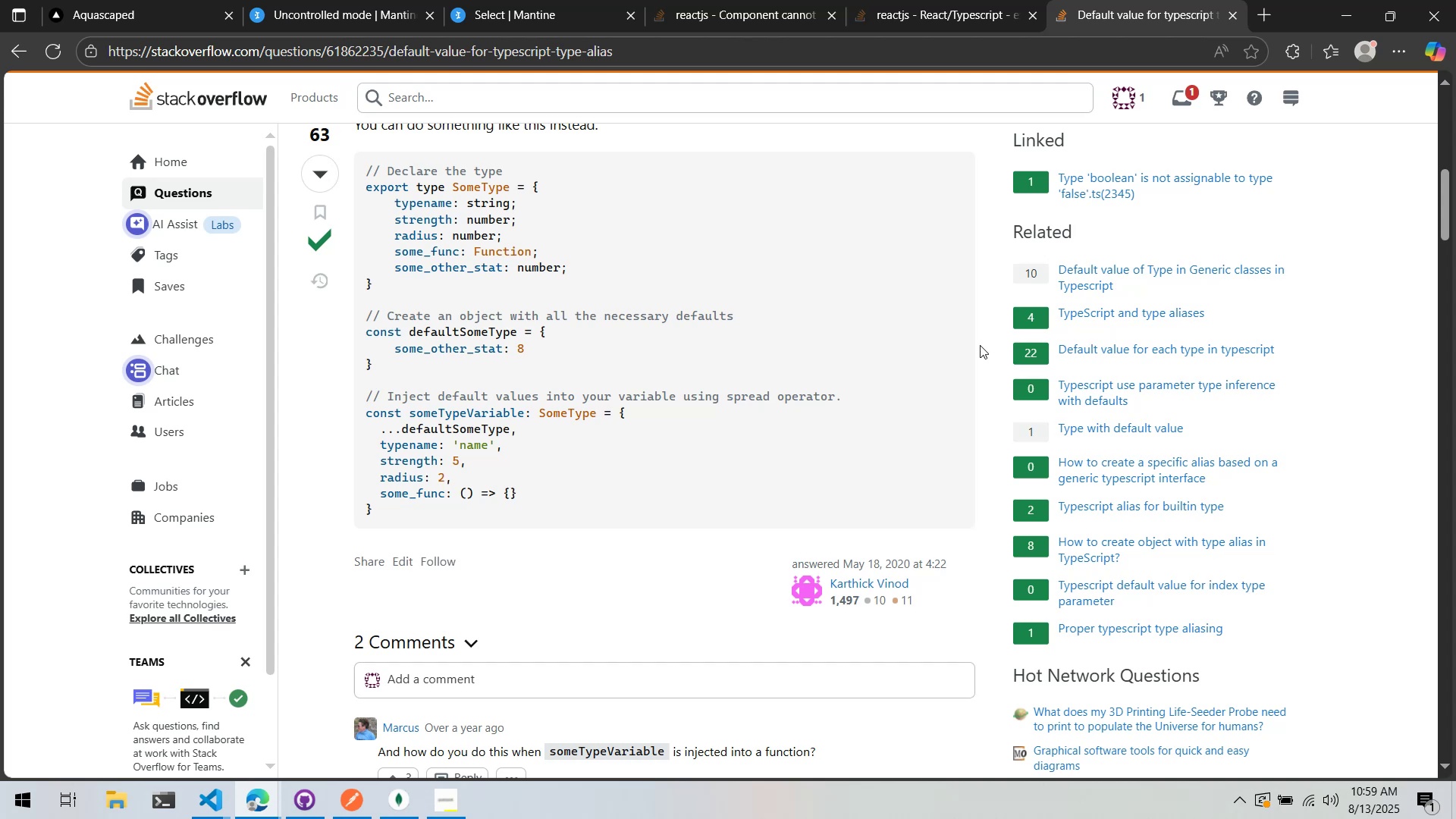 
key(Alt+Tab)
 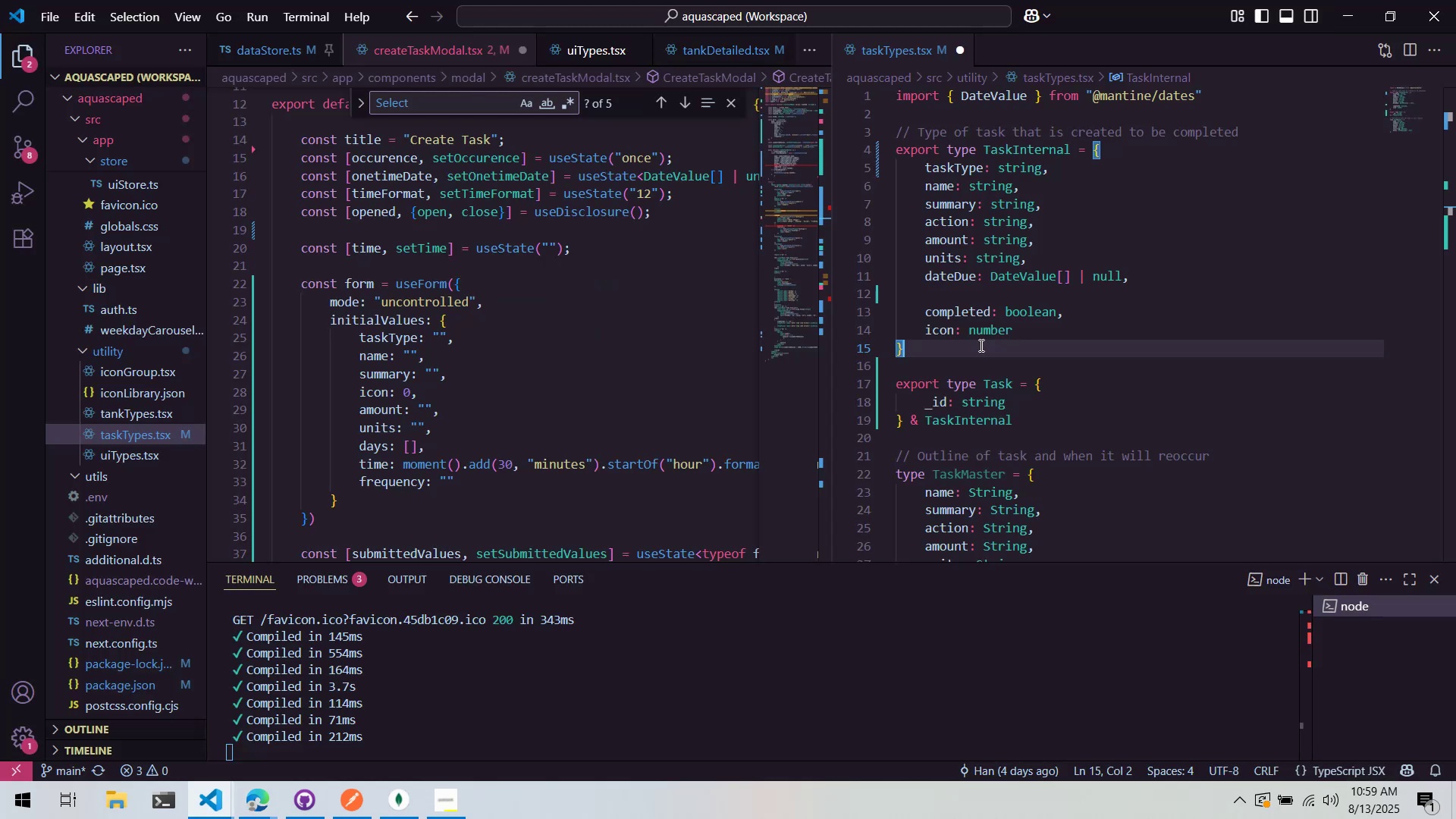 
key(Enter)
 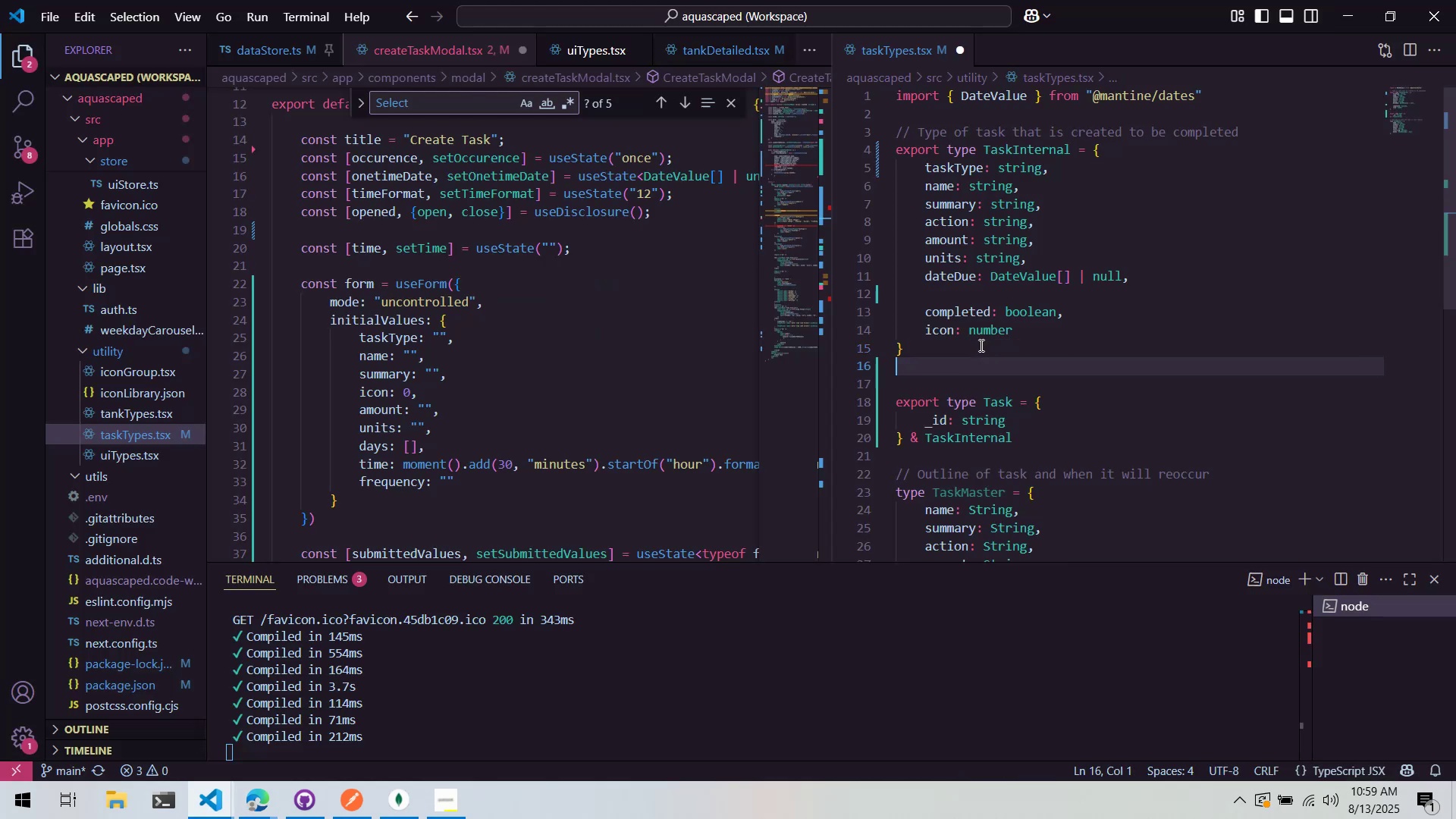 
key(Enter)
 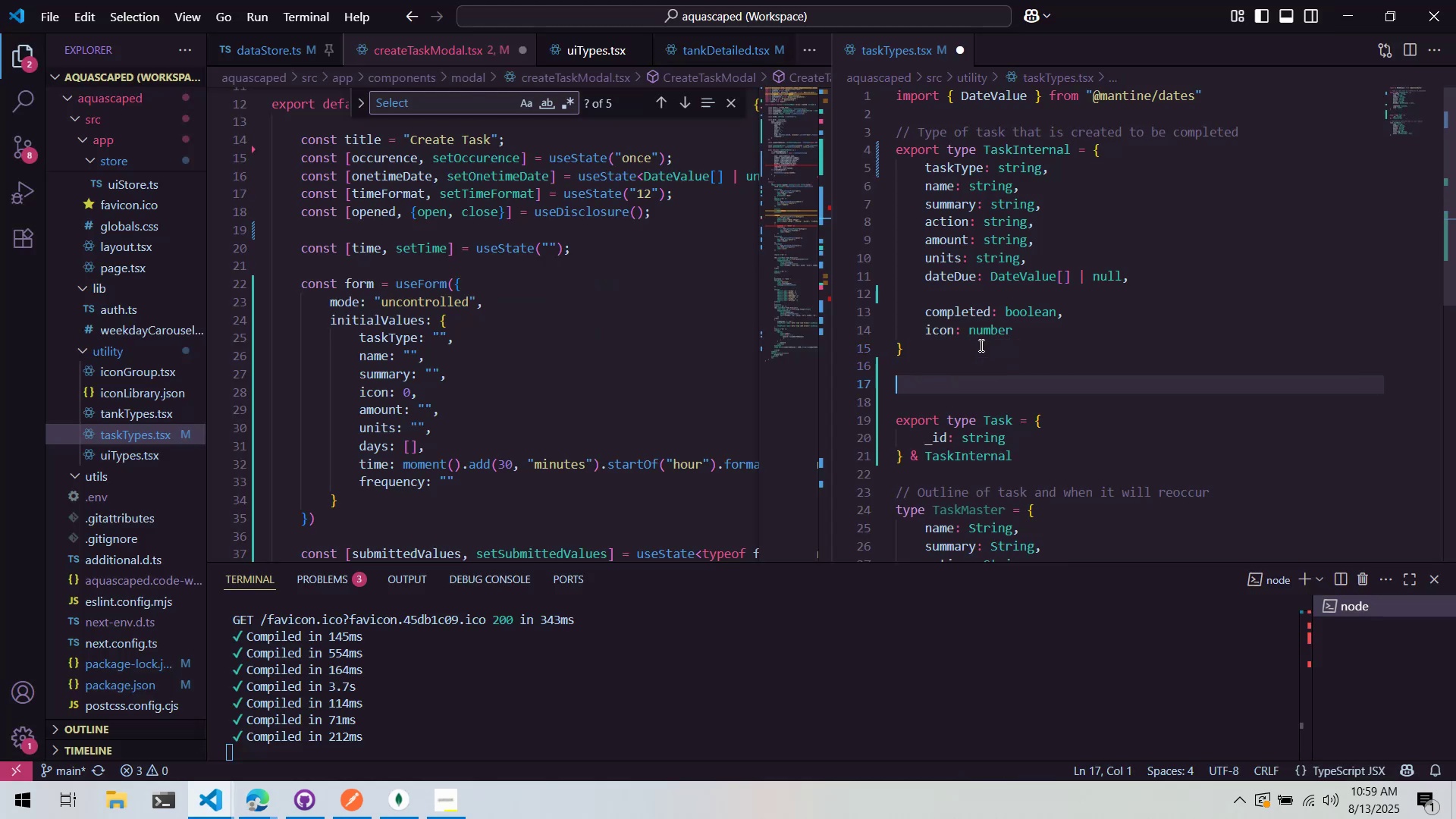 
key(Period)
 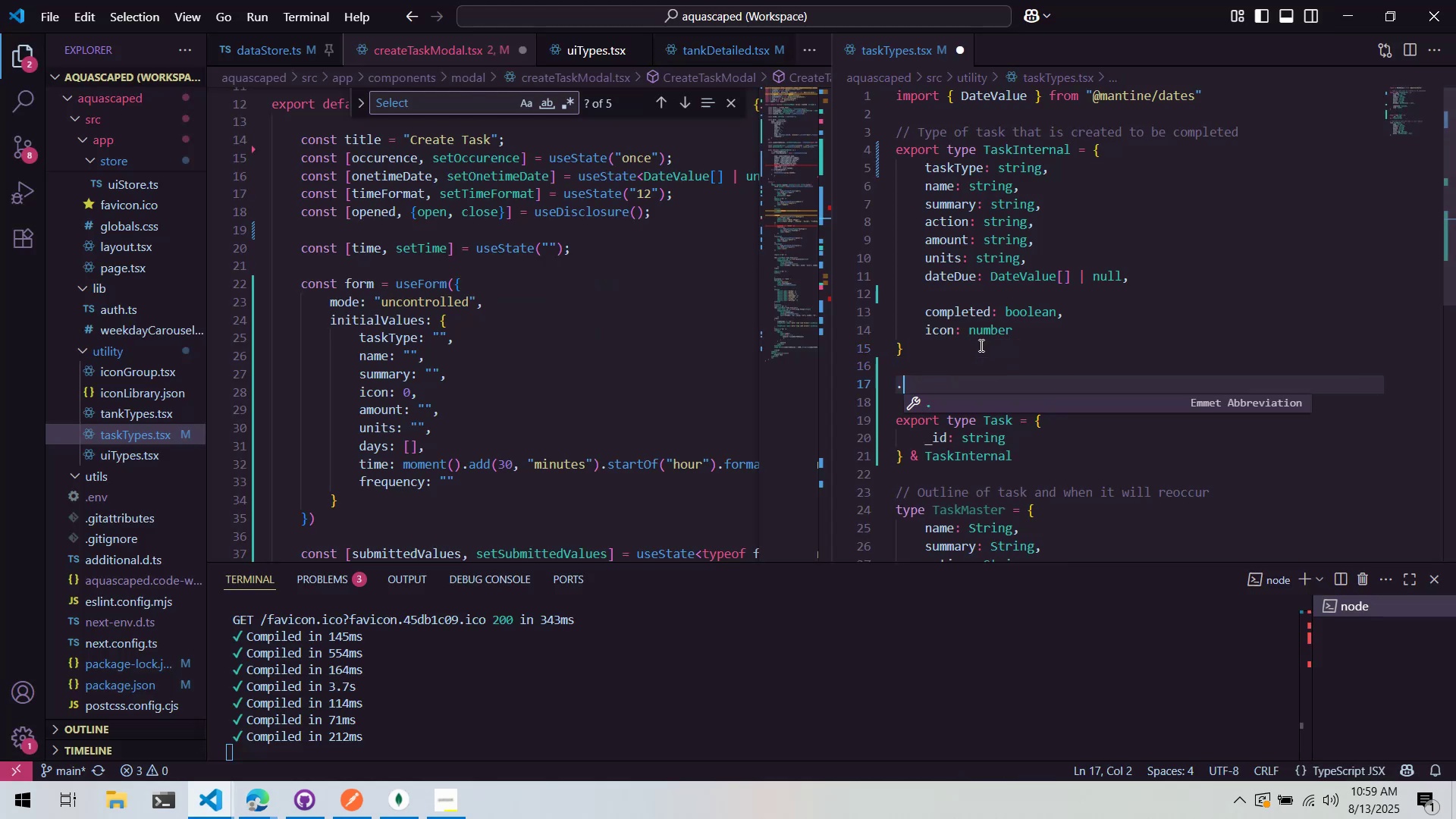 
key(Alt+AltLeft)
 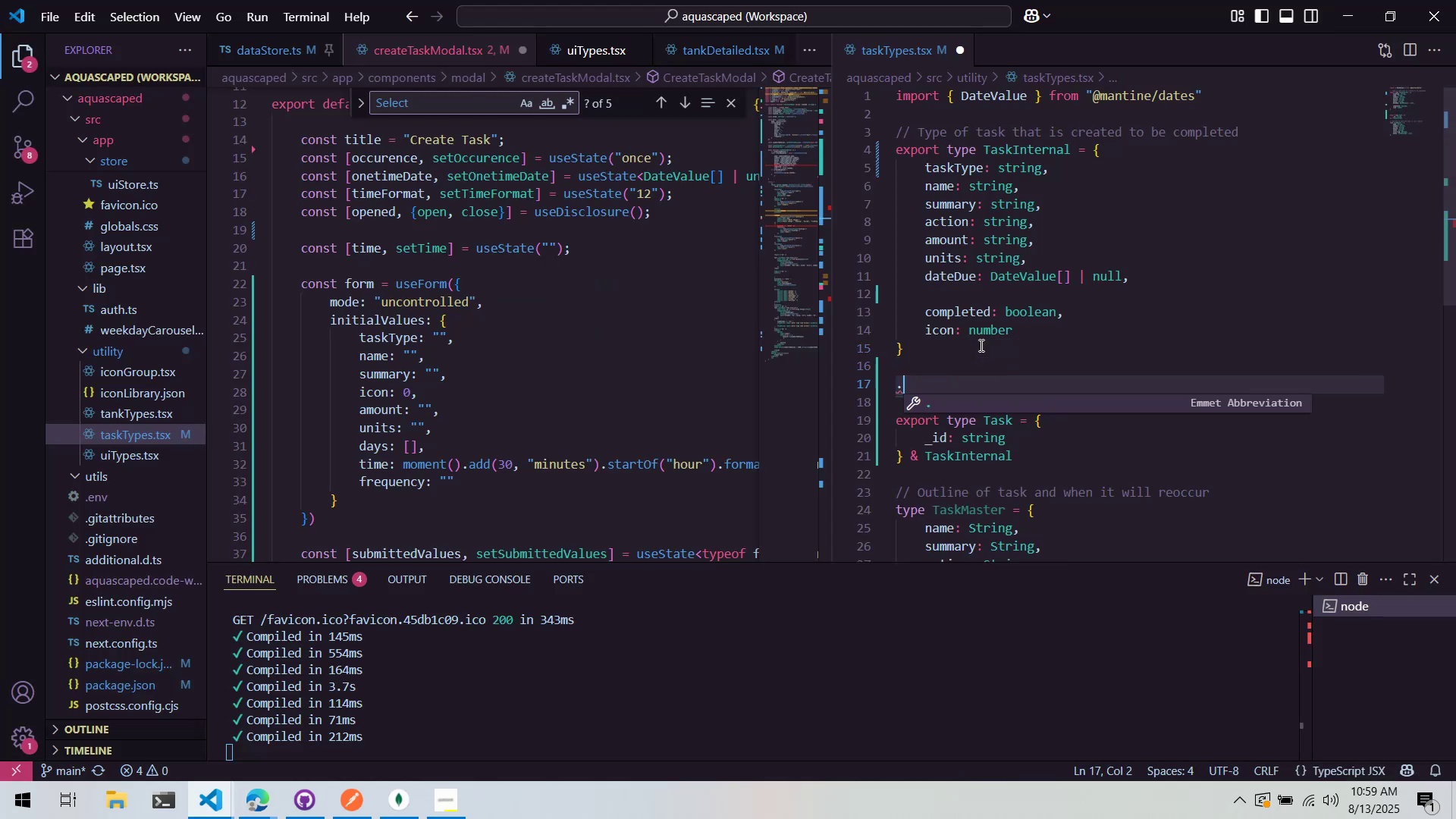 
key(Backspace)
key(Backspace)
type(c)
key(Backspace)
type(export const )
 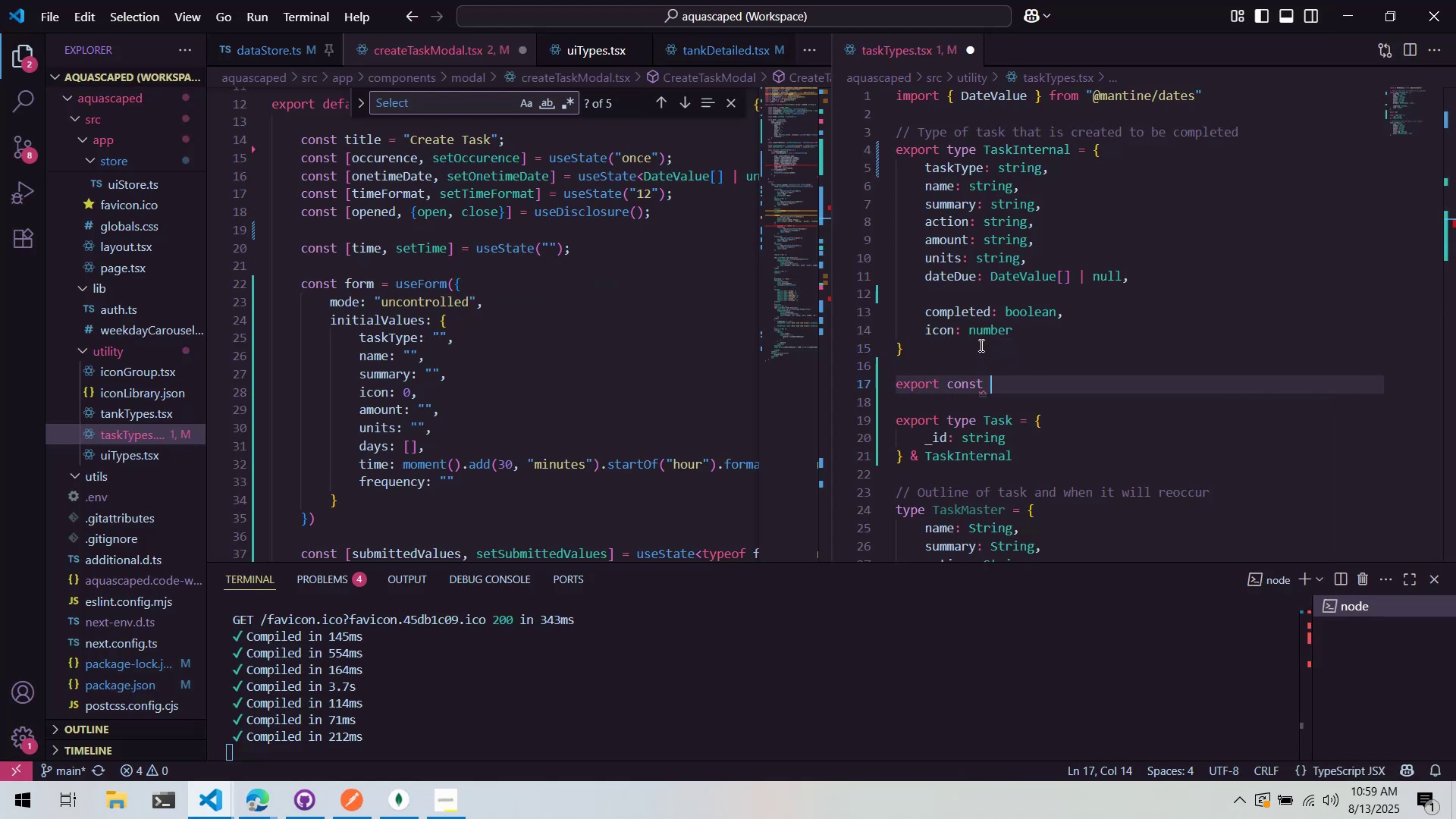 
type(B)
key(Backspace)
type(DefaultT)
key(Backspace)
key(Backspace)
key(Backspace)
 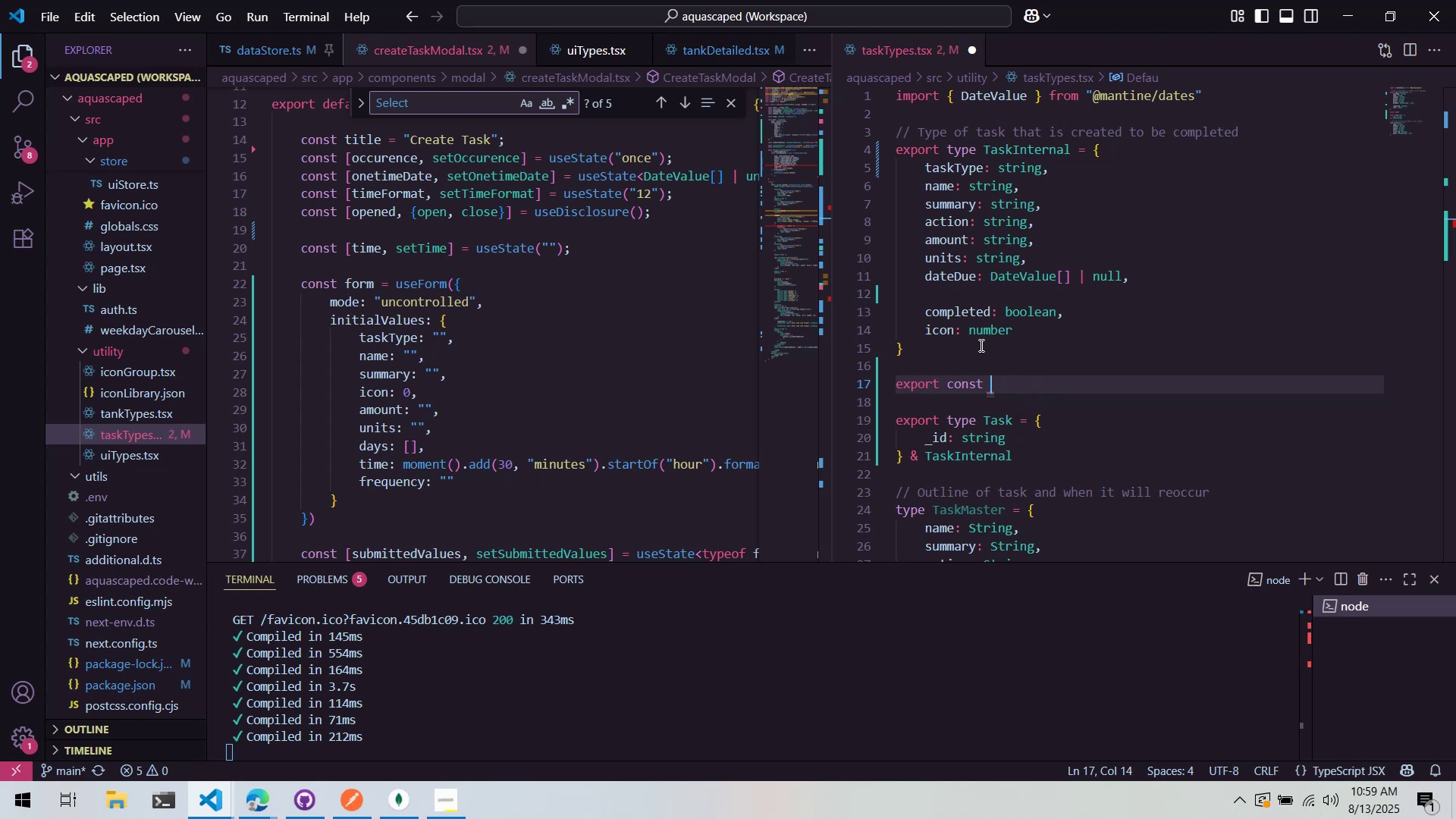 
 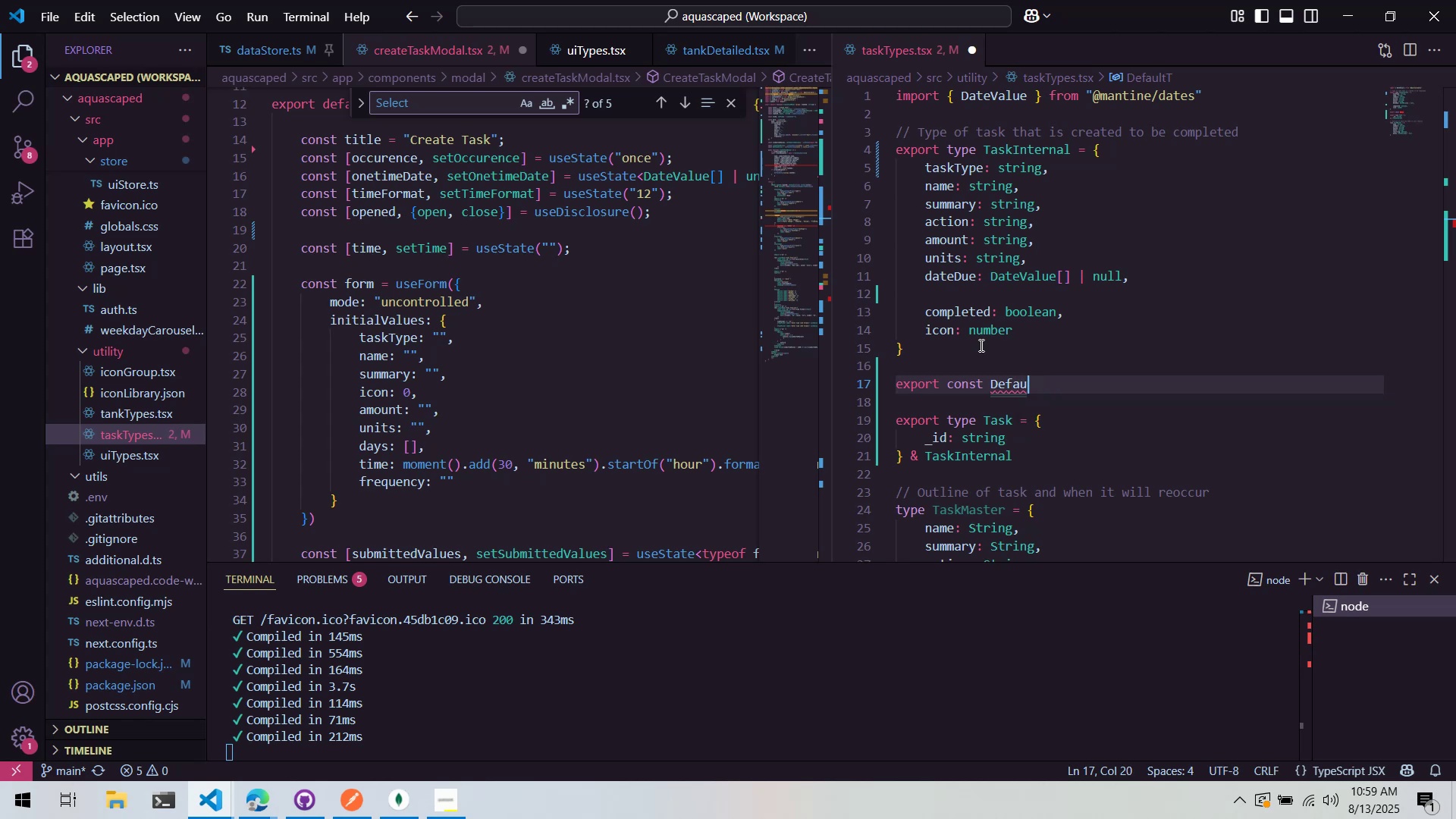 
key(Control+ControlLeft)
 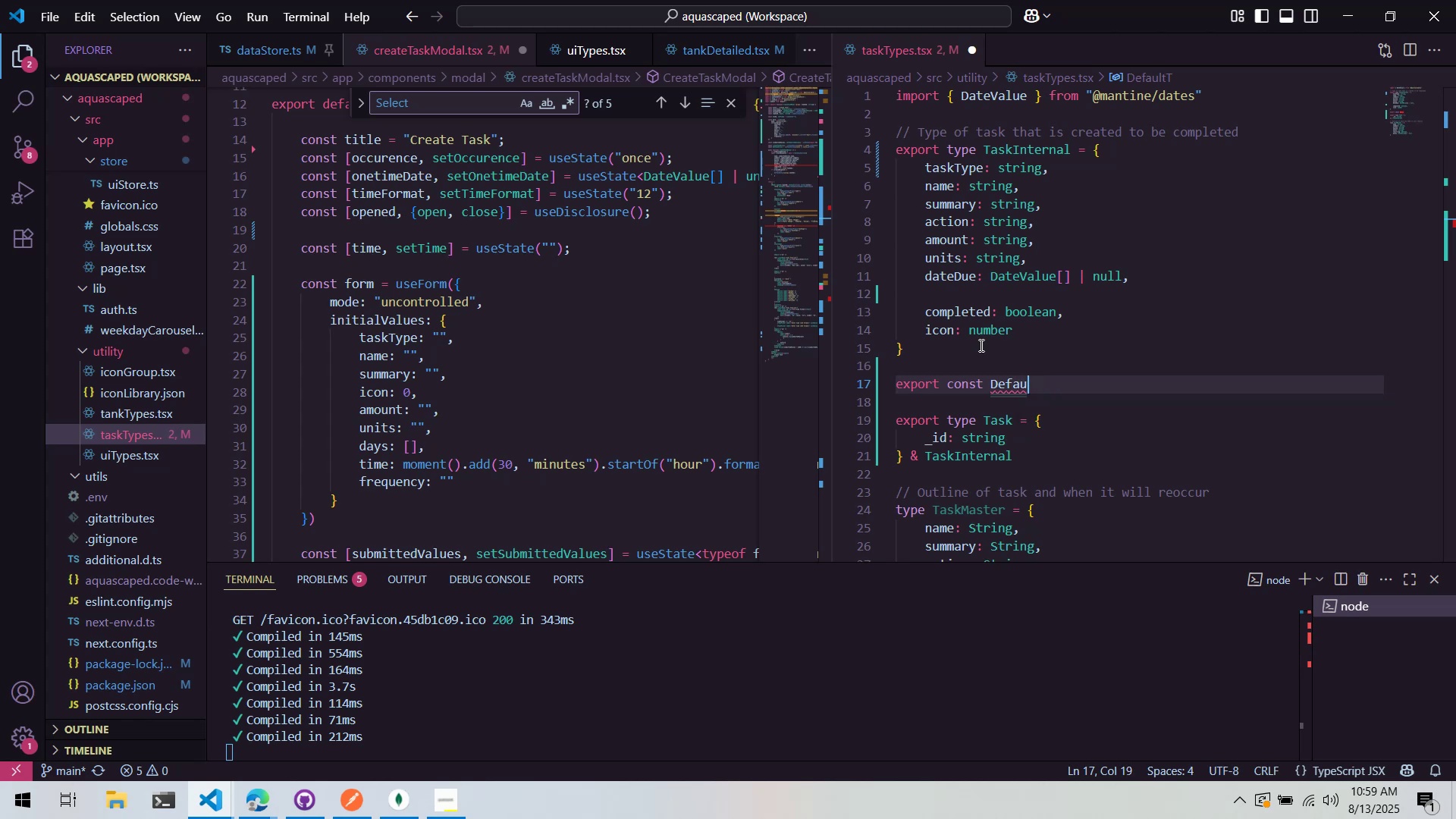 
key(Control+Backspace)
 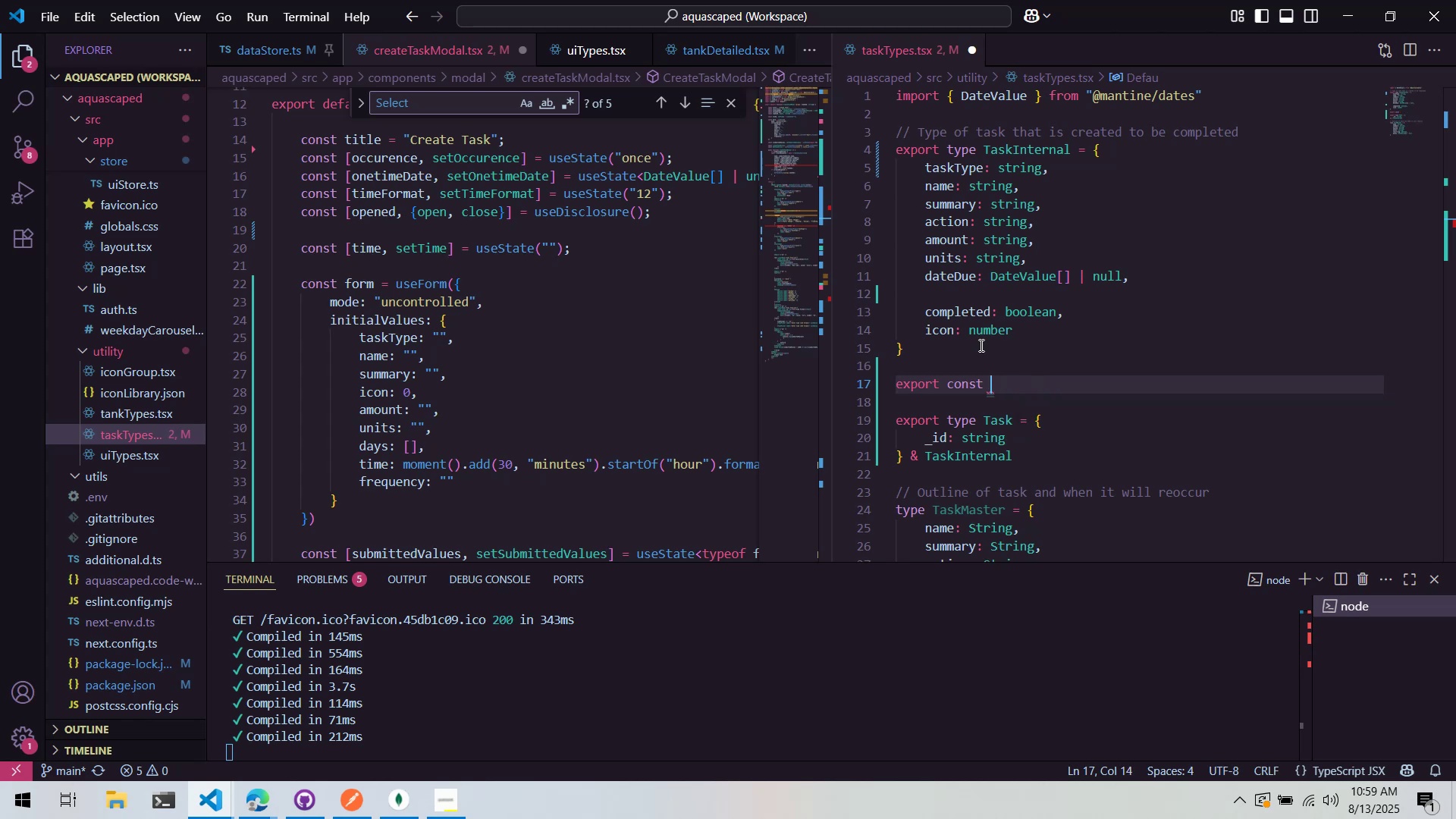 
type(BlankTask = {)
 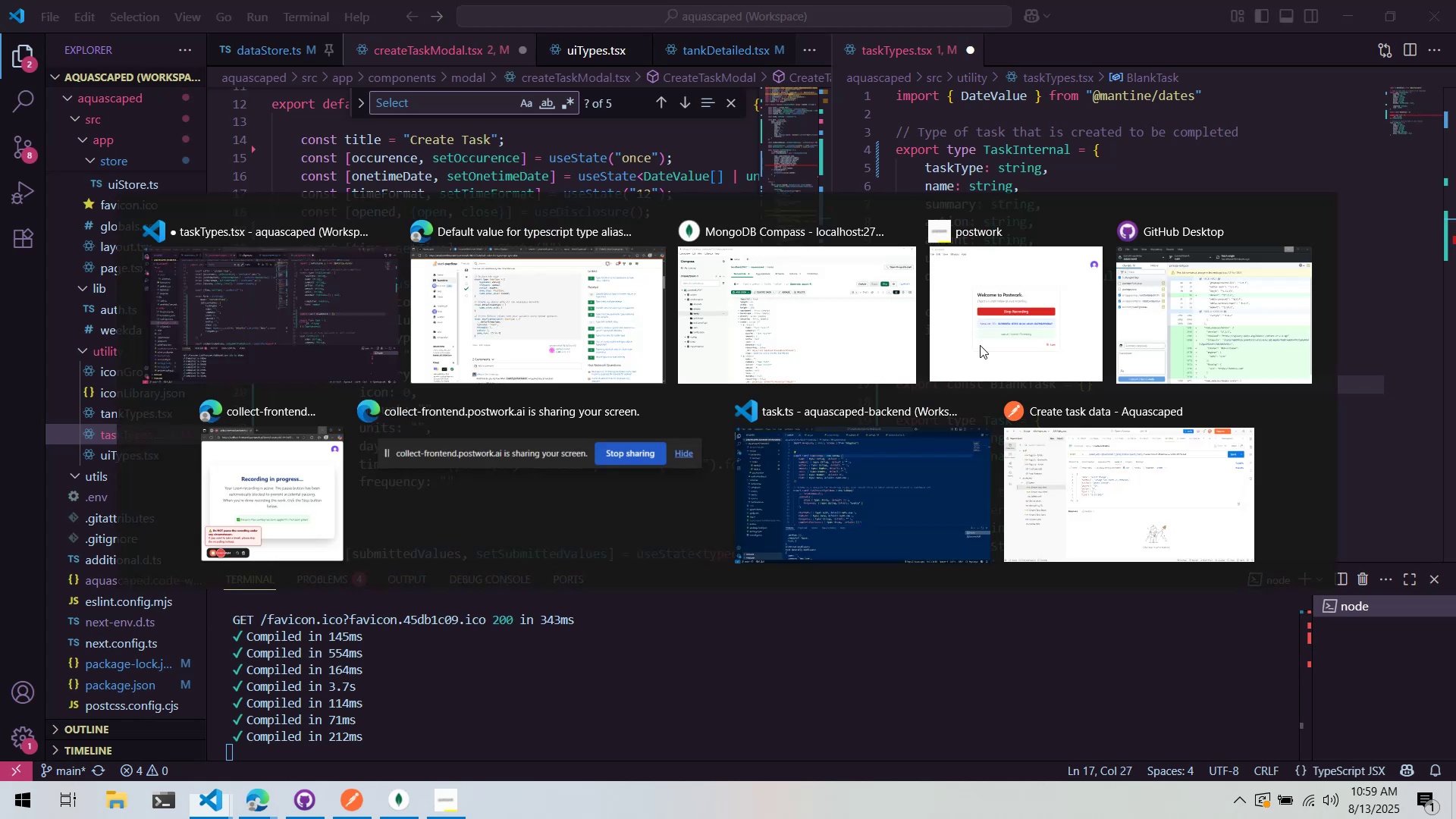 
 